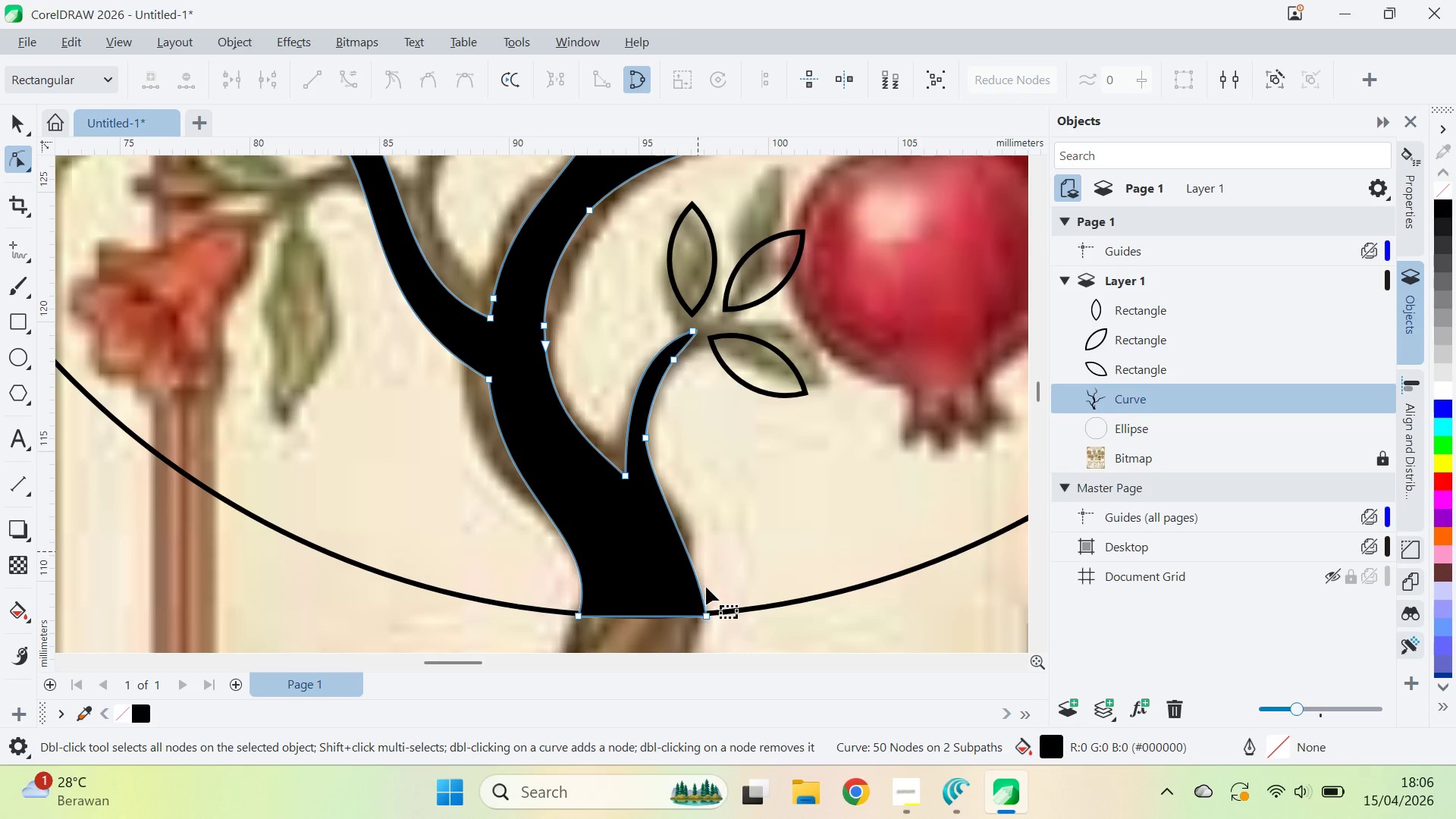 
key(Control+Z)
 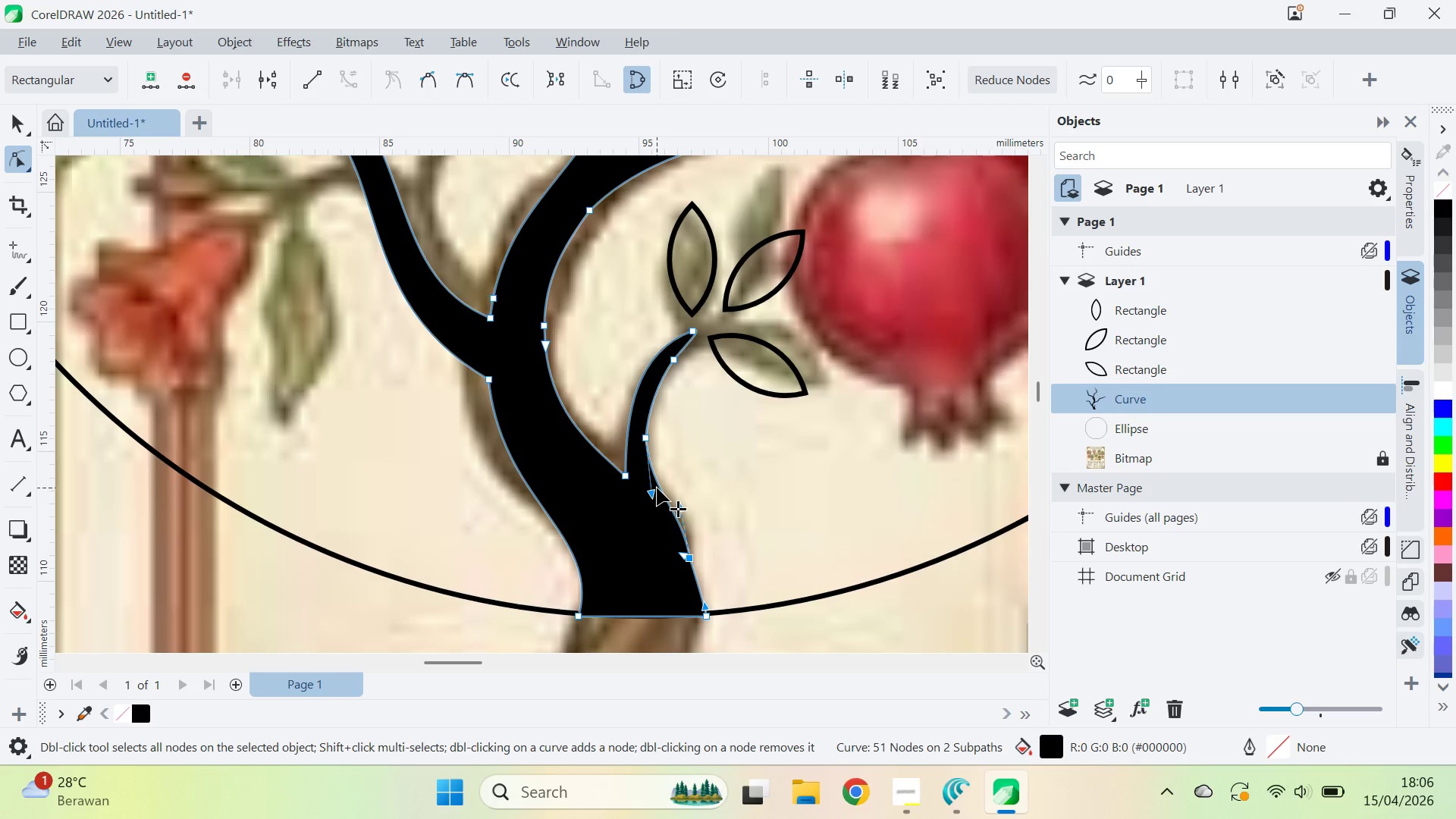 
key(Control+Z)
 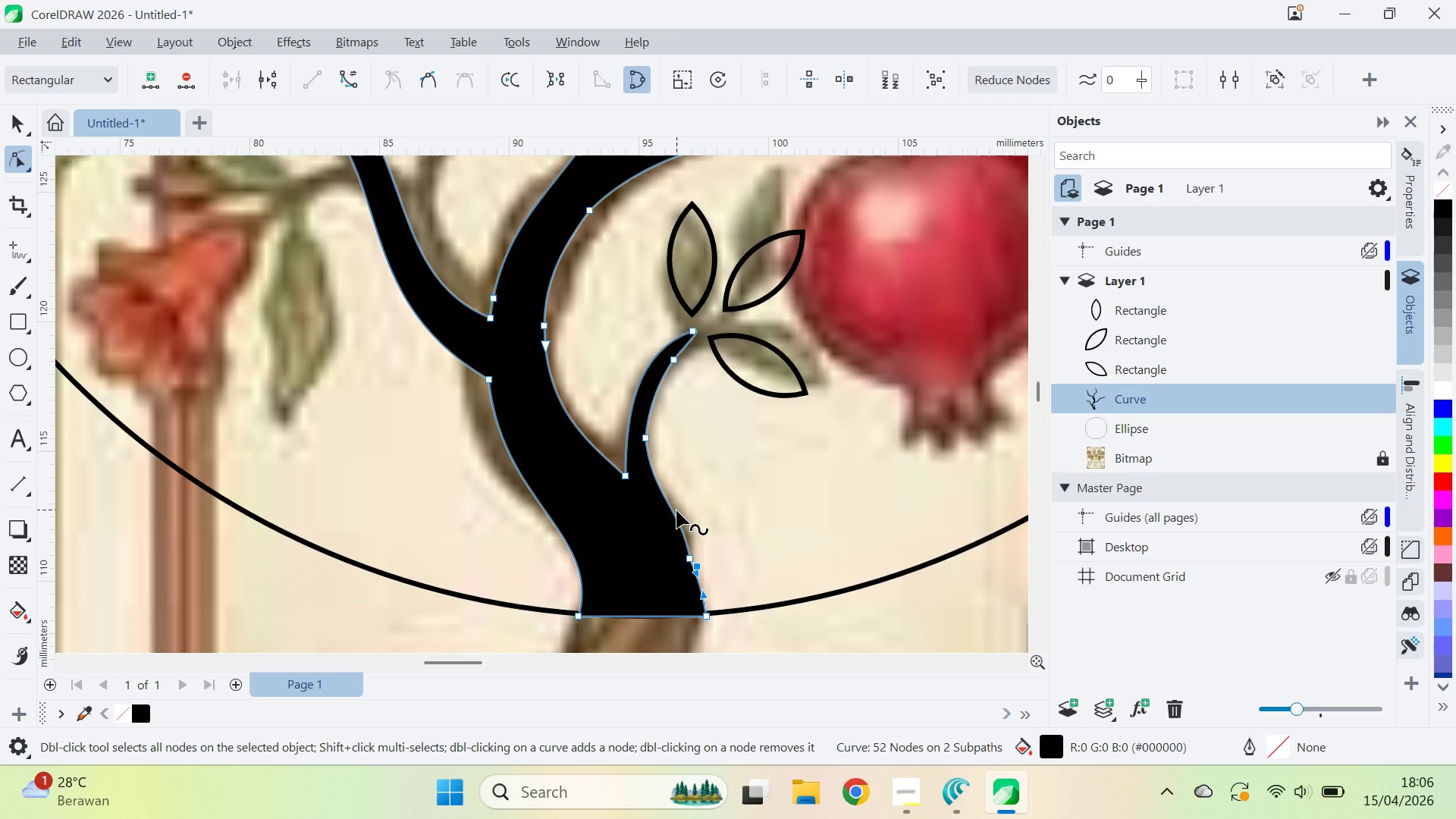 
key(Control+Shift+Z)
 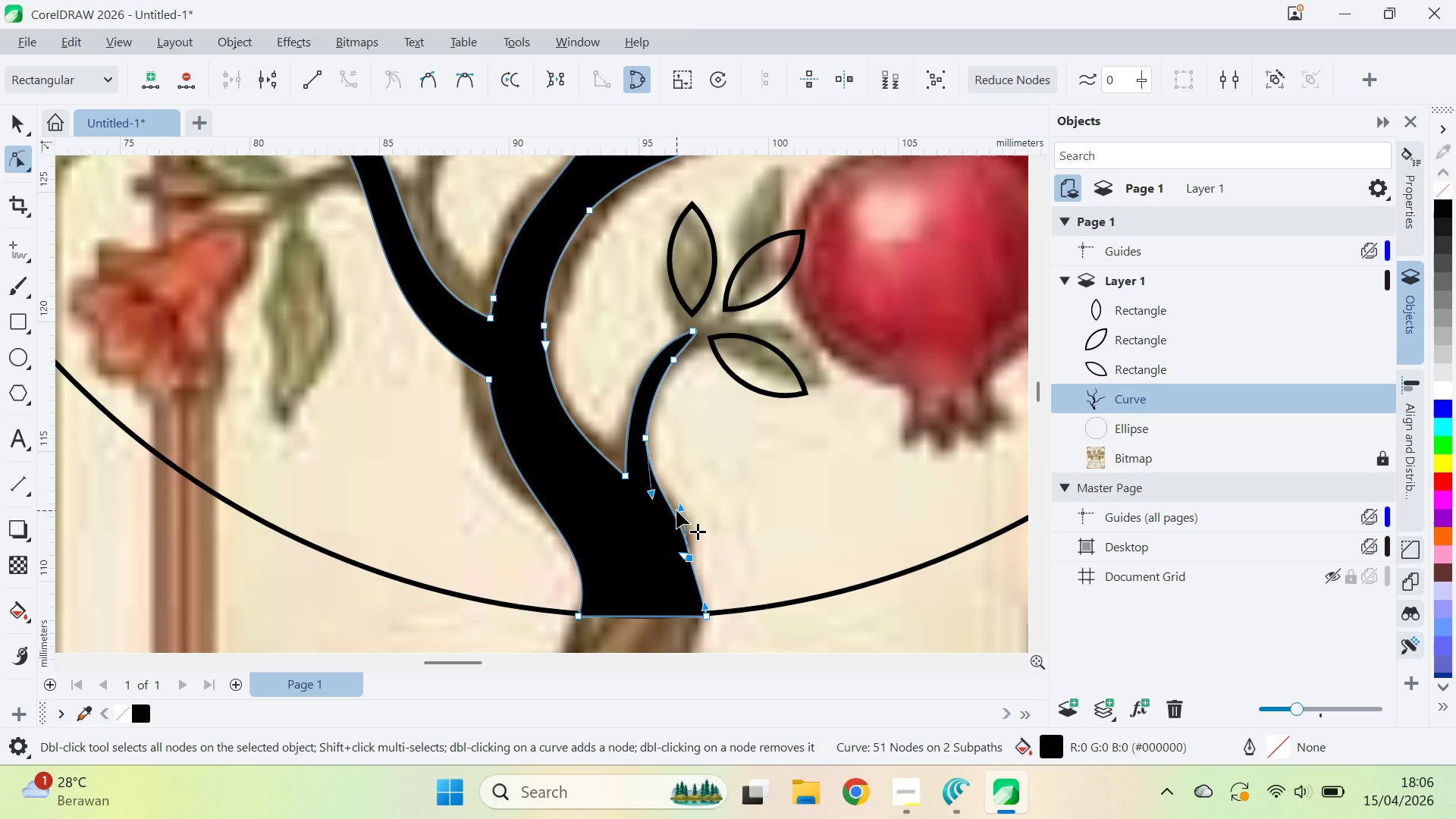 
key(Control+Shift+Z)
 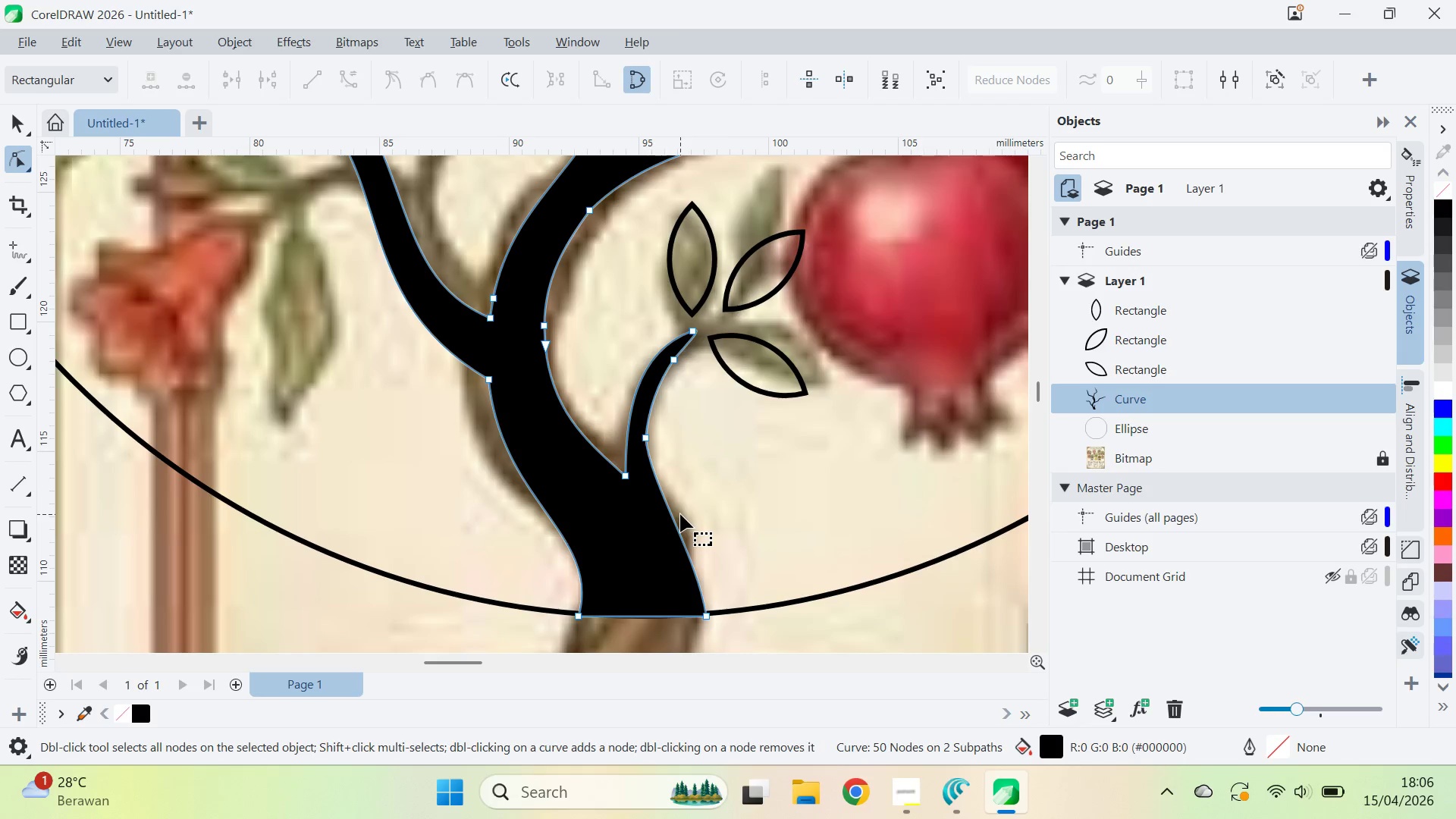 
key(Control+Z)
 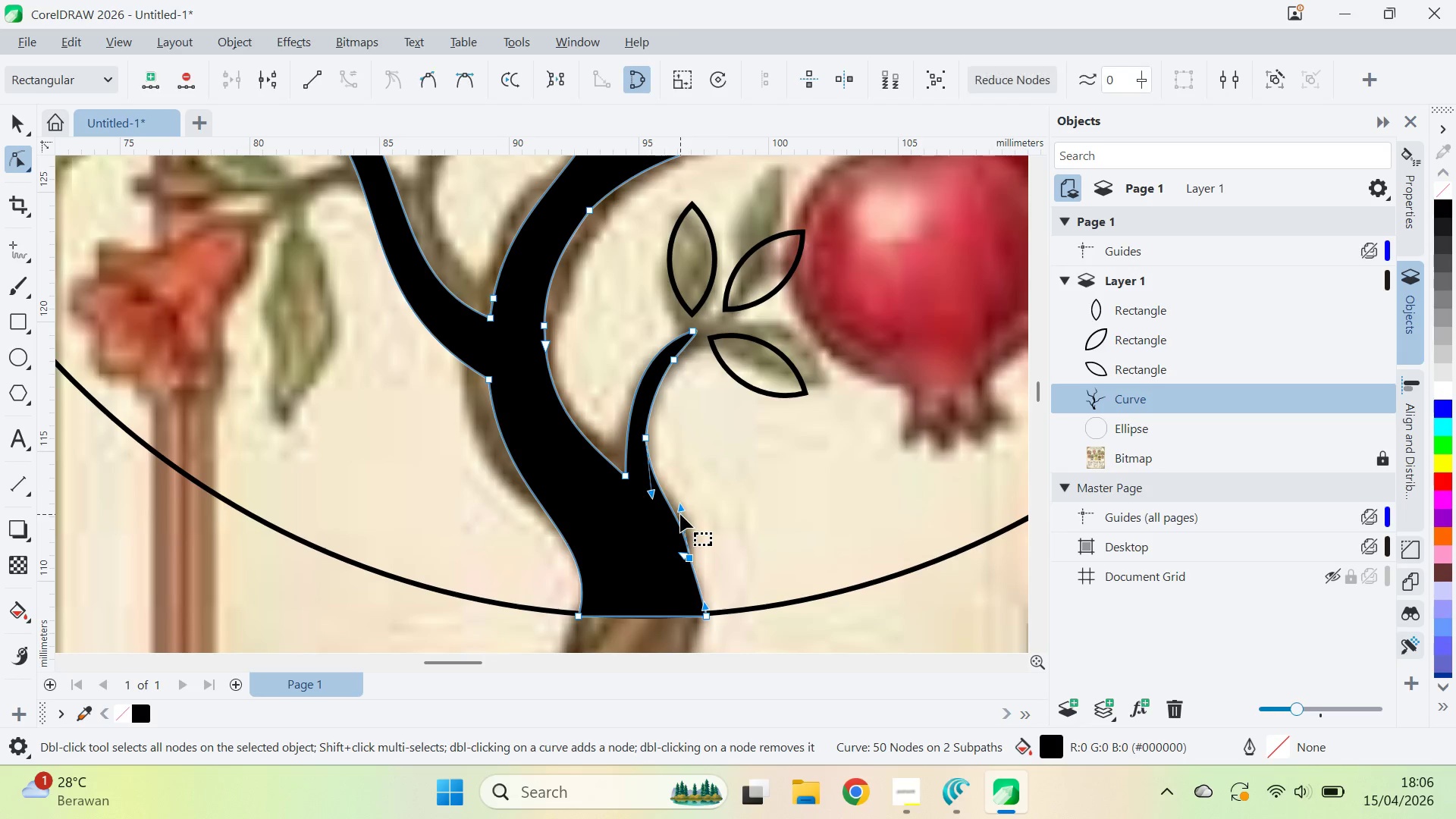 
key(Control+Z)
 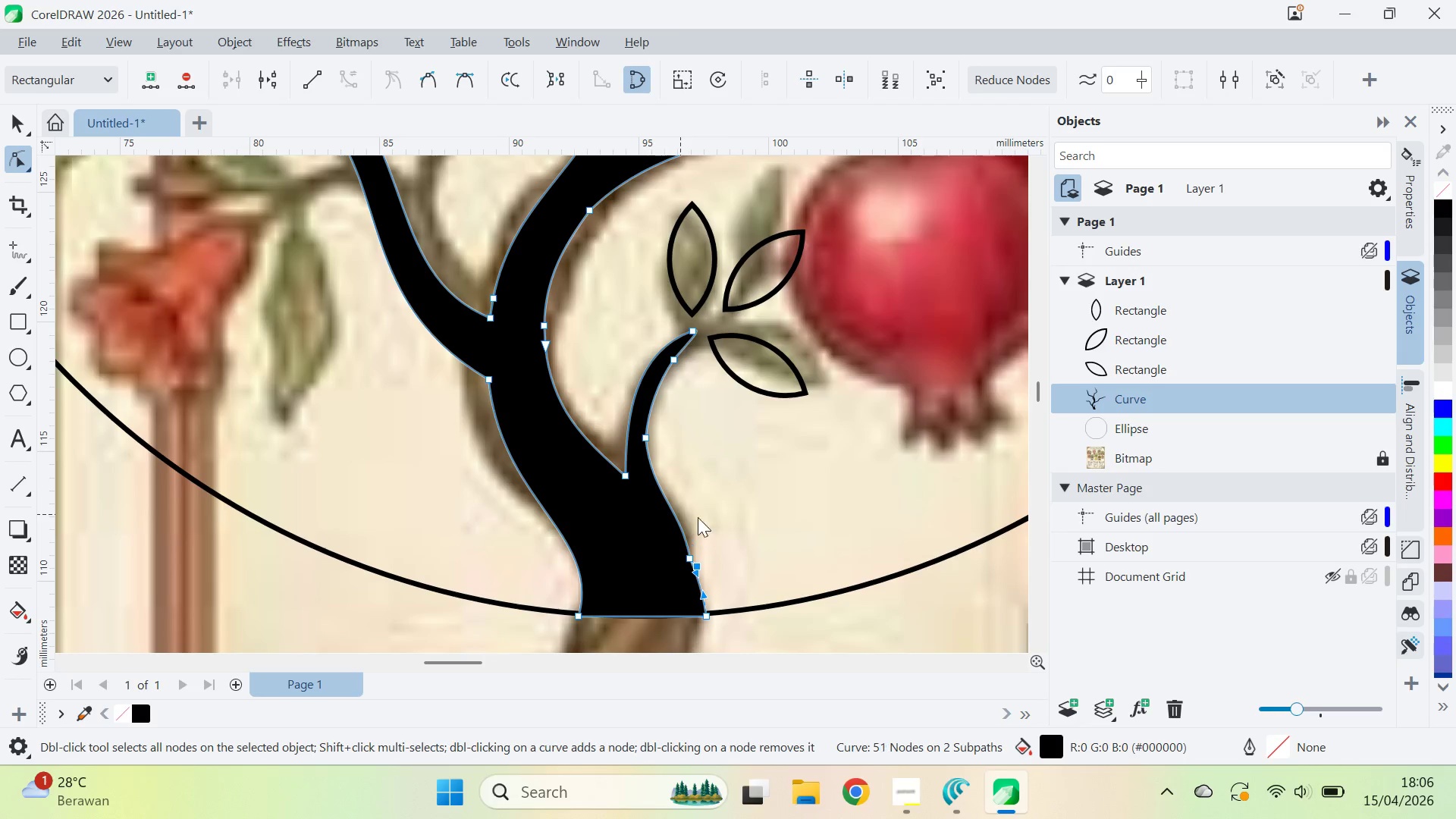 
key(Control+Z)
 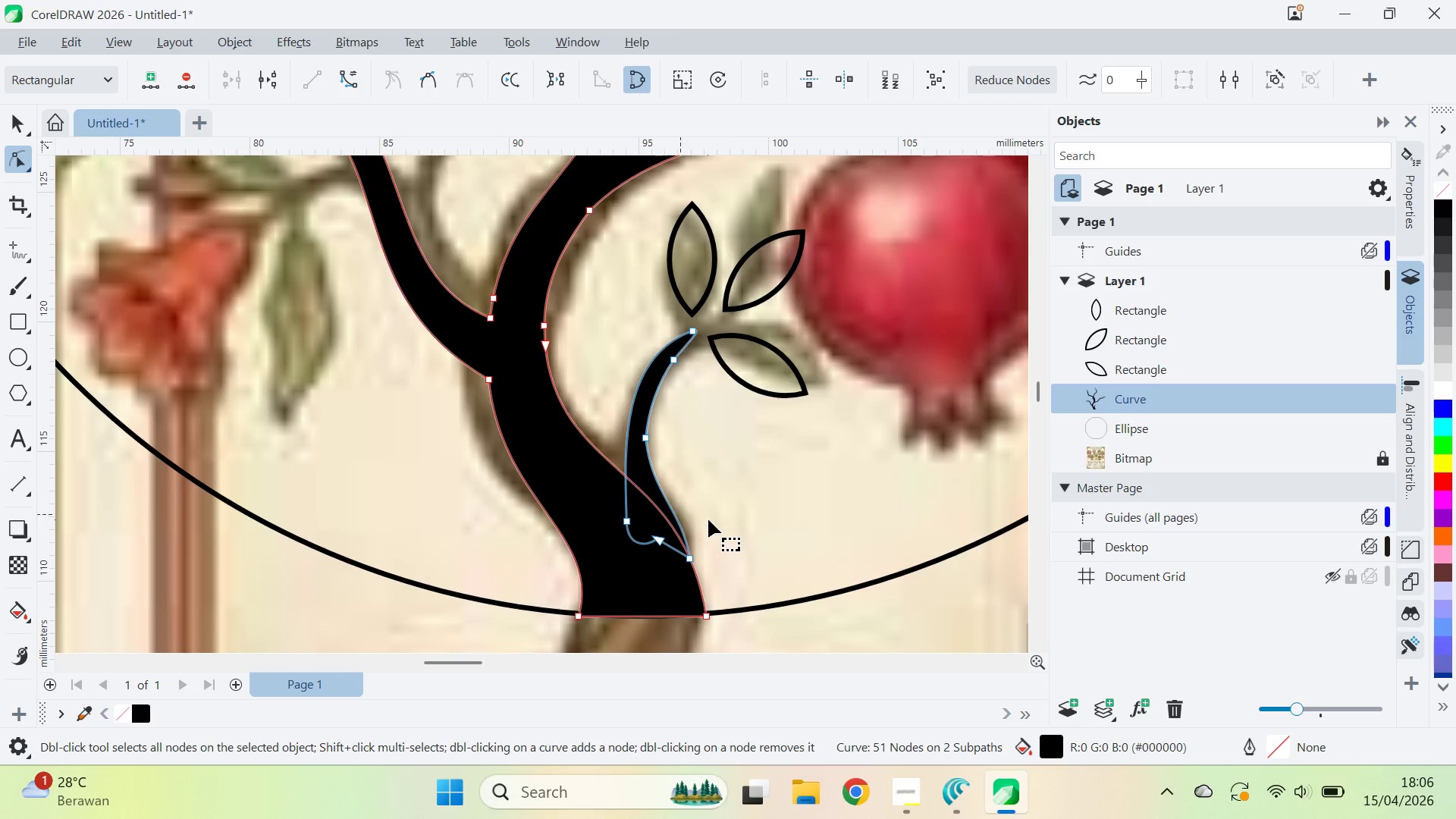 
key(Control+Z)
 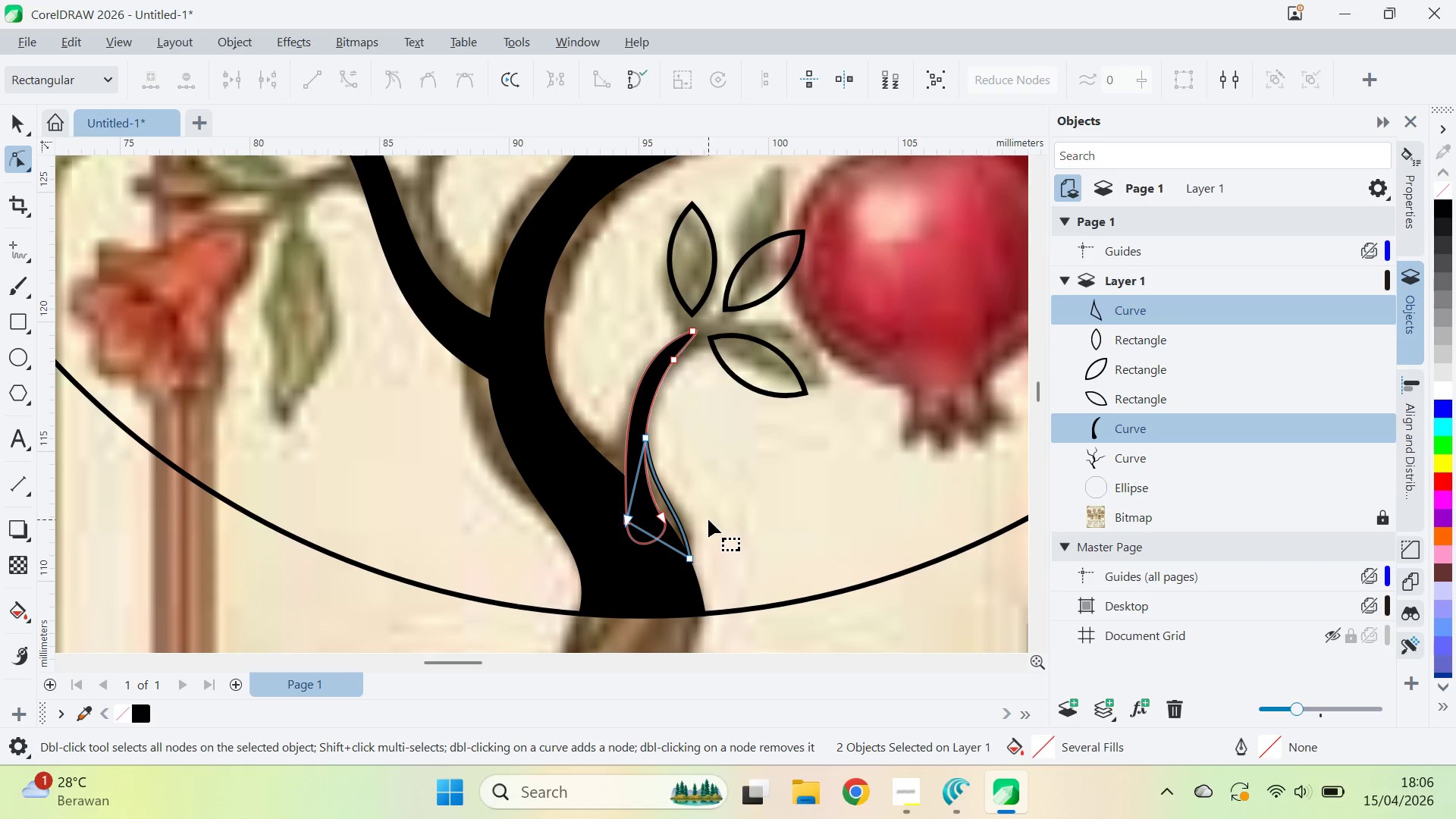 
key(Control+Shift+Z)
 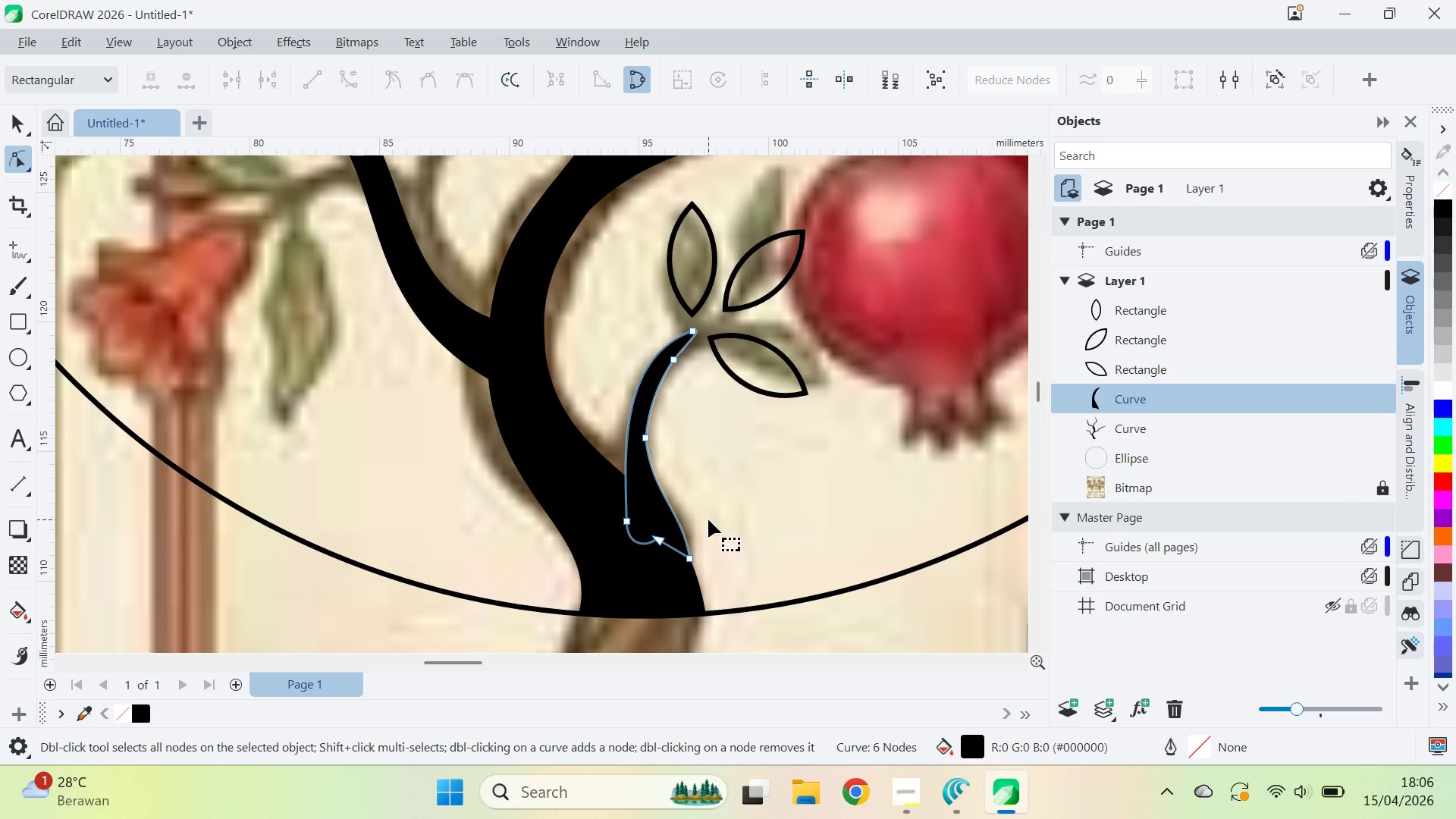 
key(Control+Shift+Z)
 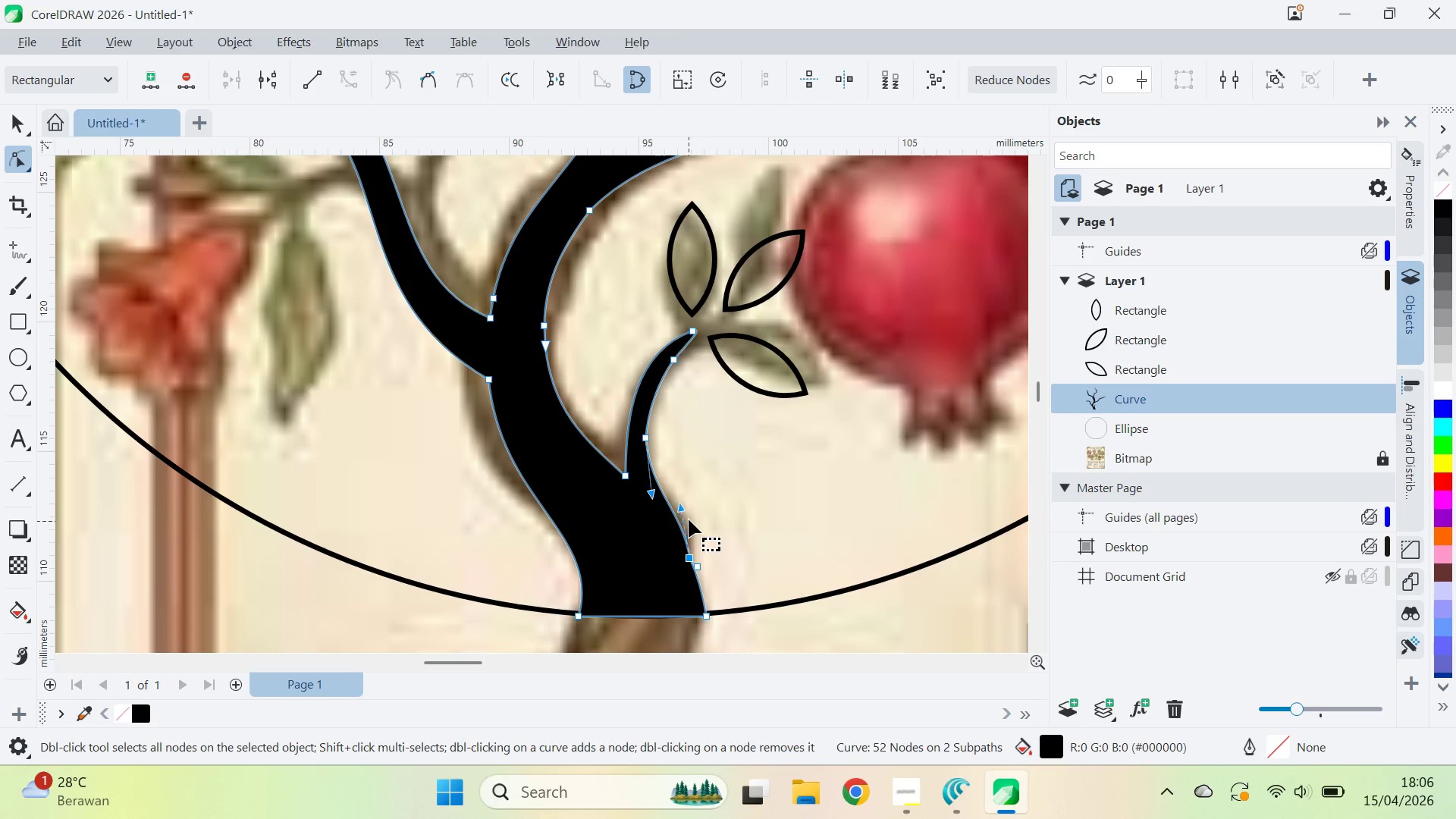 
left_click_drag(start_coordinate=[682, 507], to_coordinate=[698, 514])
 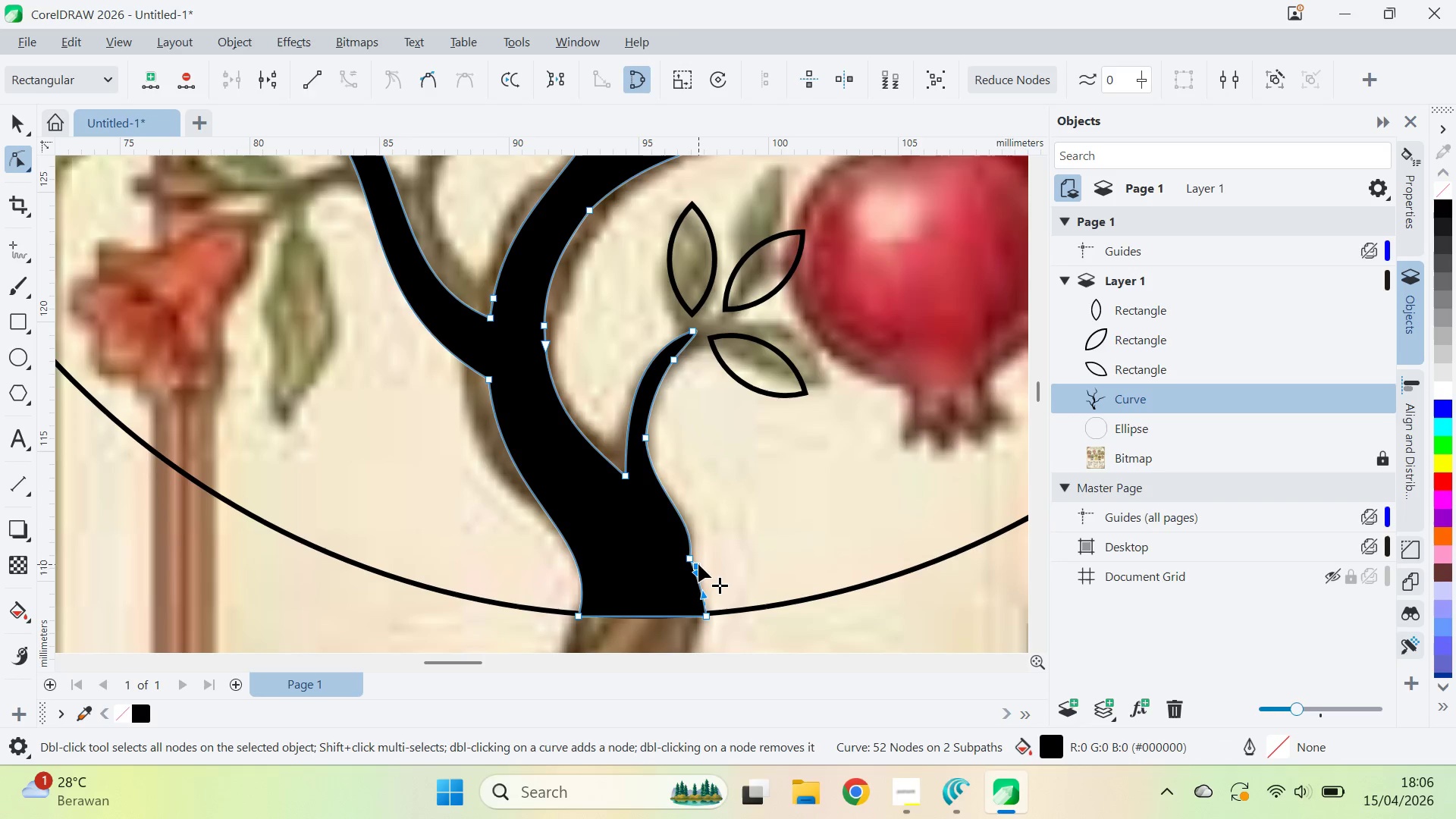 
double_click([698, 564])
 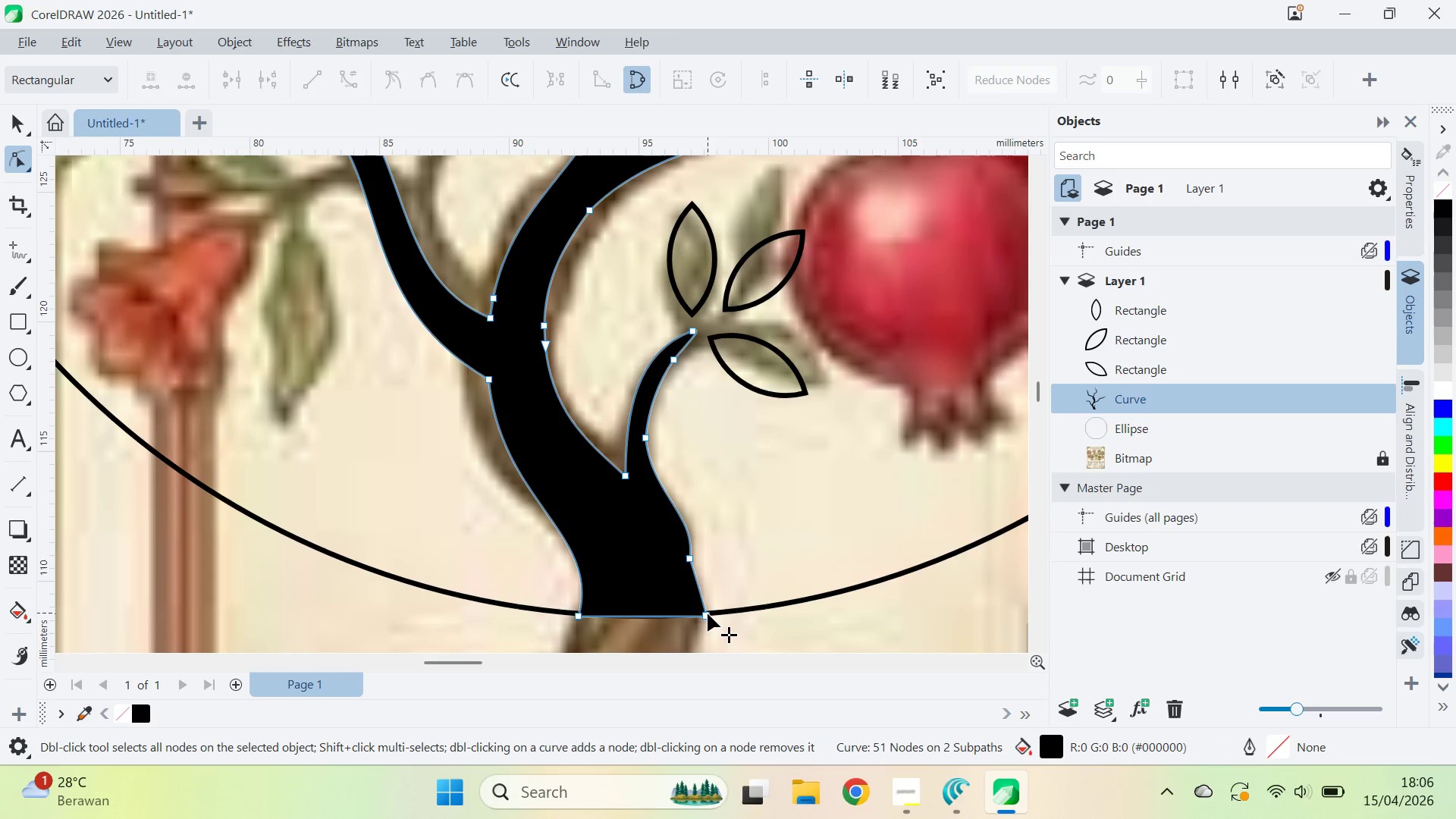 
double_click([708, 613])
 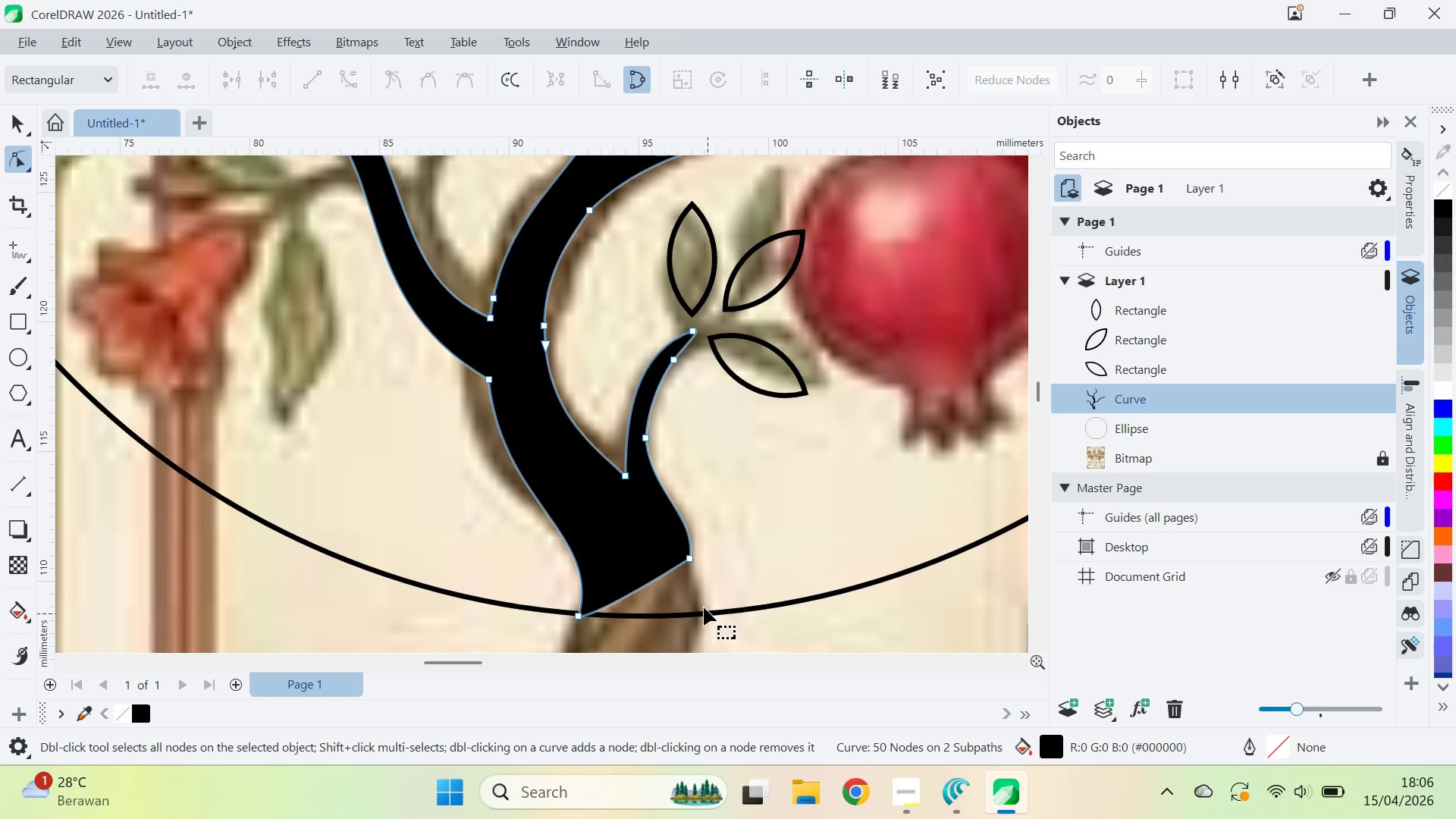 
key(Control+Z)
 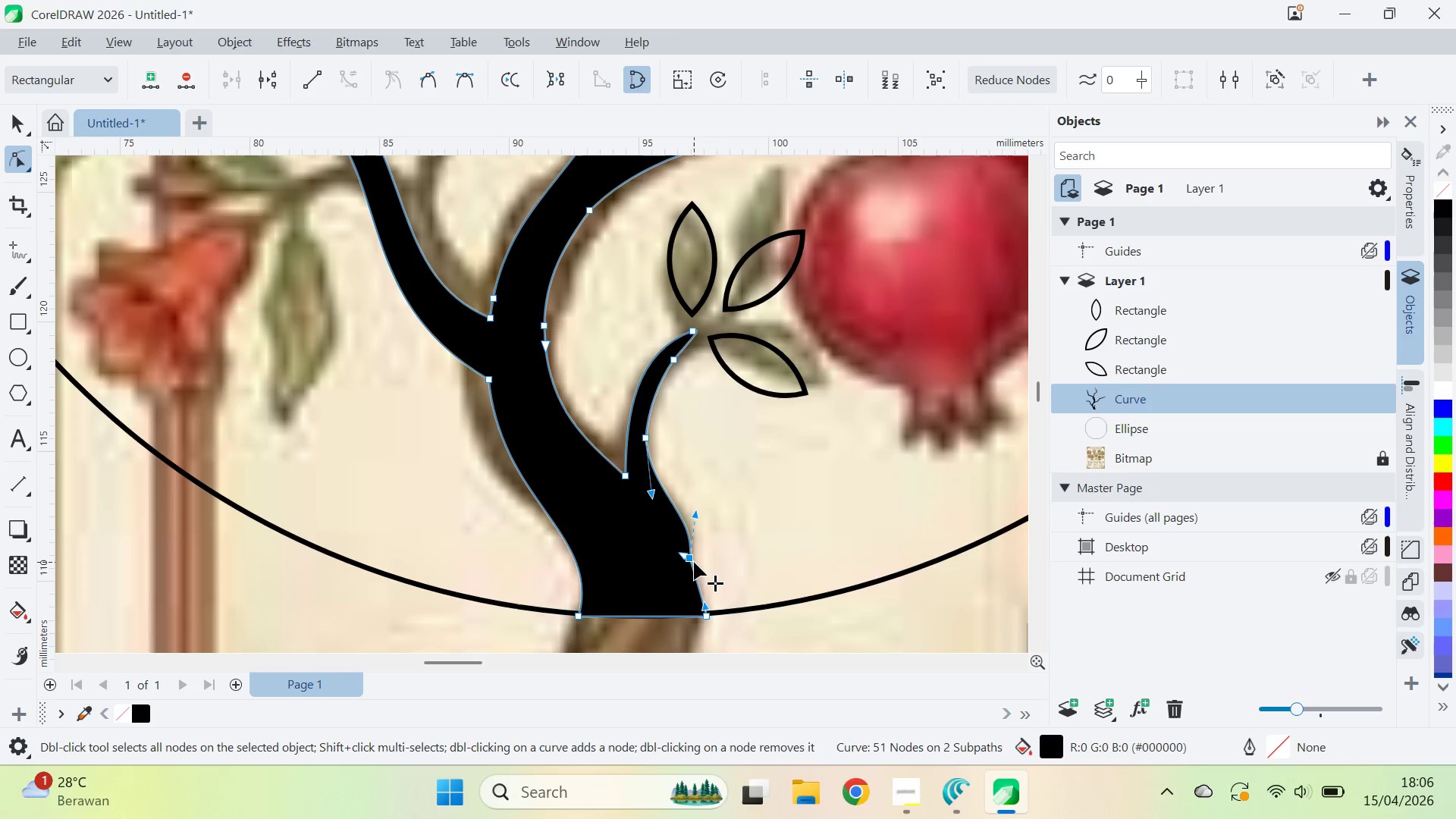 
double_click([694, 562])
 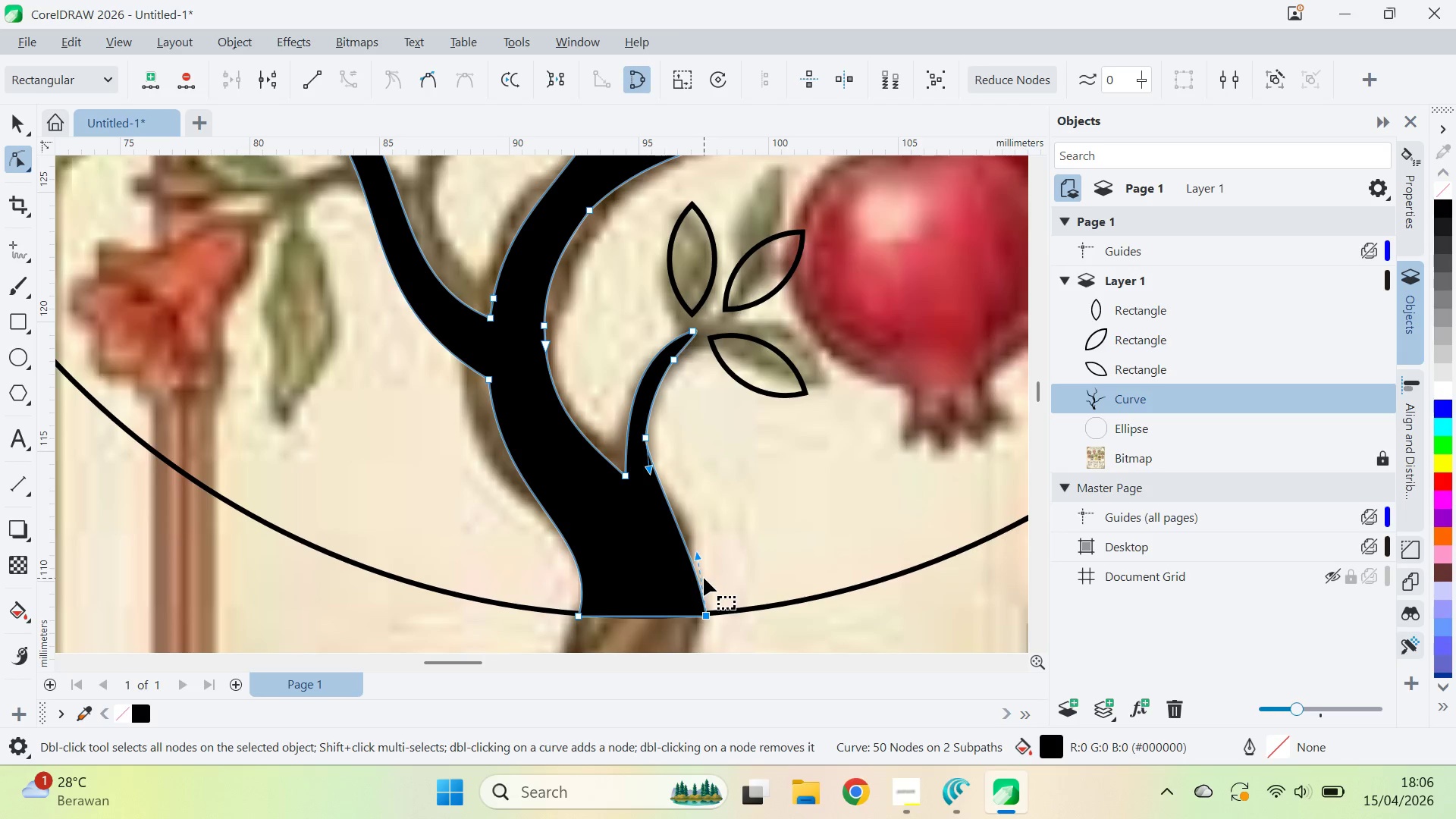 
left_click_drag(start_coordinate=[699, 558], to_coordinate=[704, 500])
 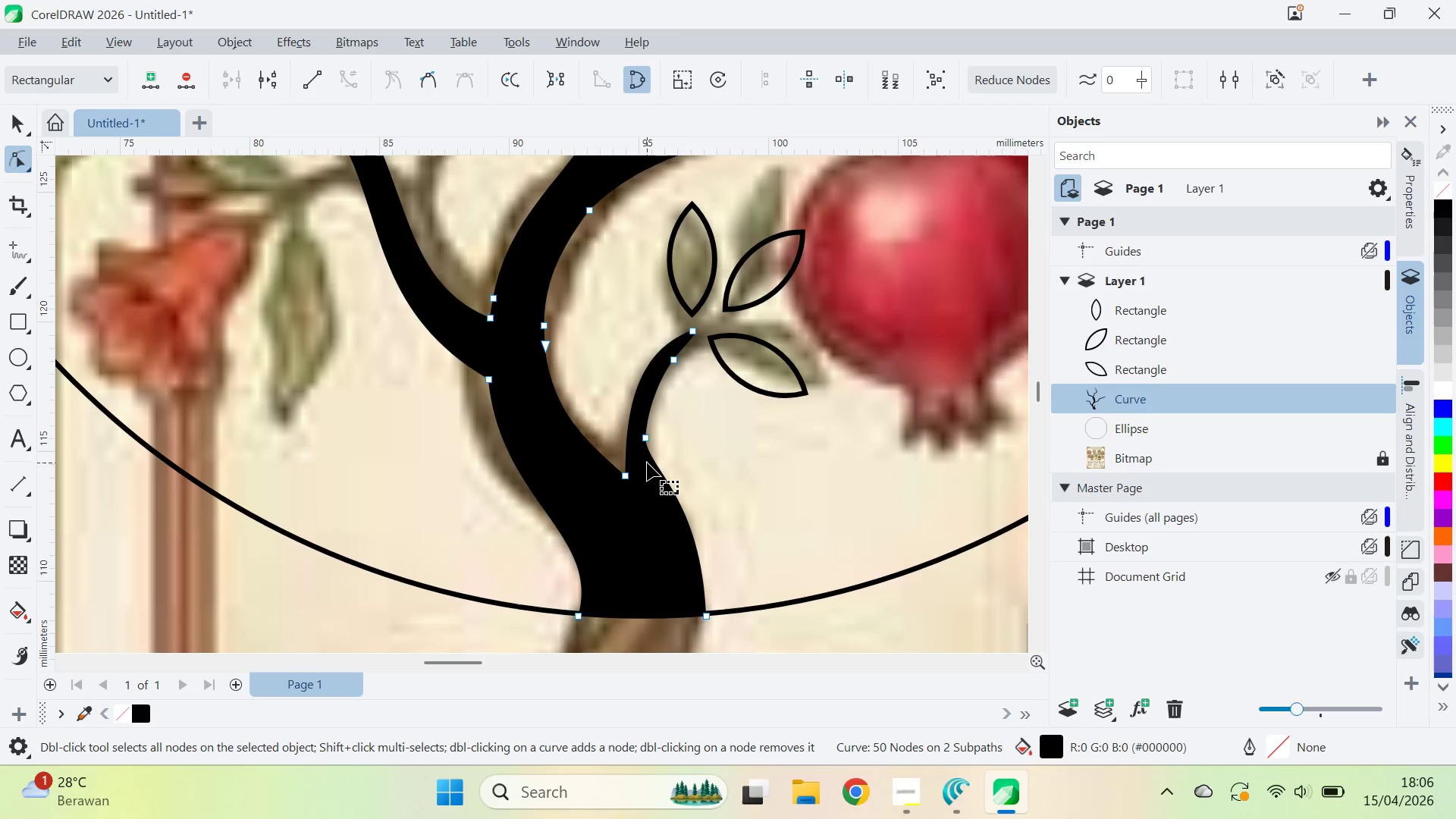 
left_click_drag(start_coordinate=[647, 463], to_coordinate=[651, 522])
 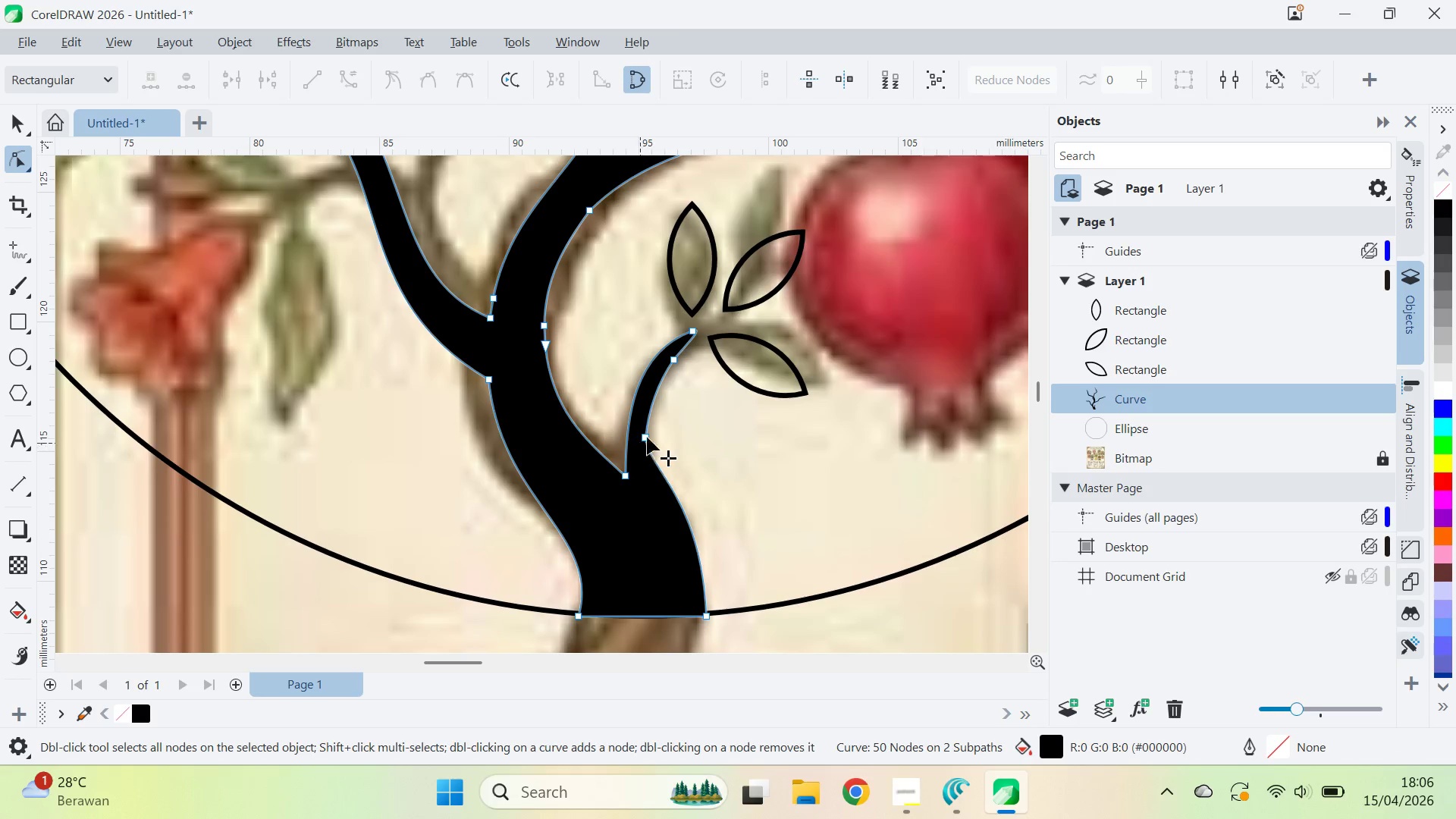 
left_click([650, 435])
 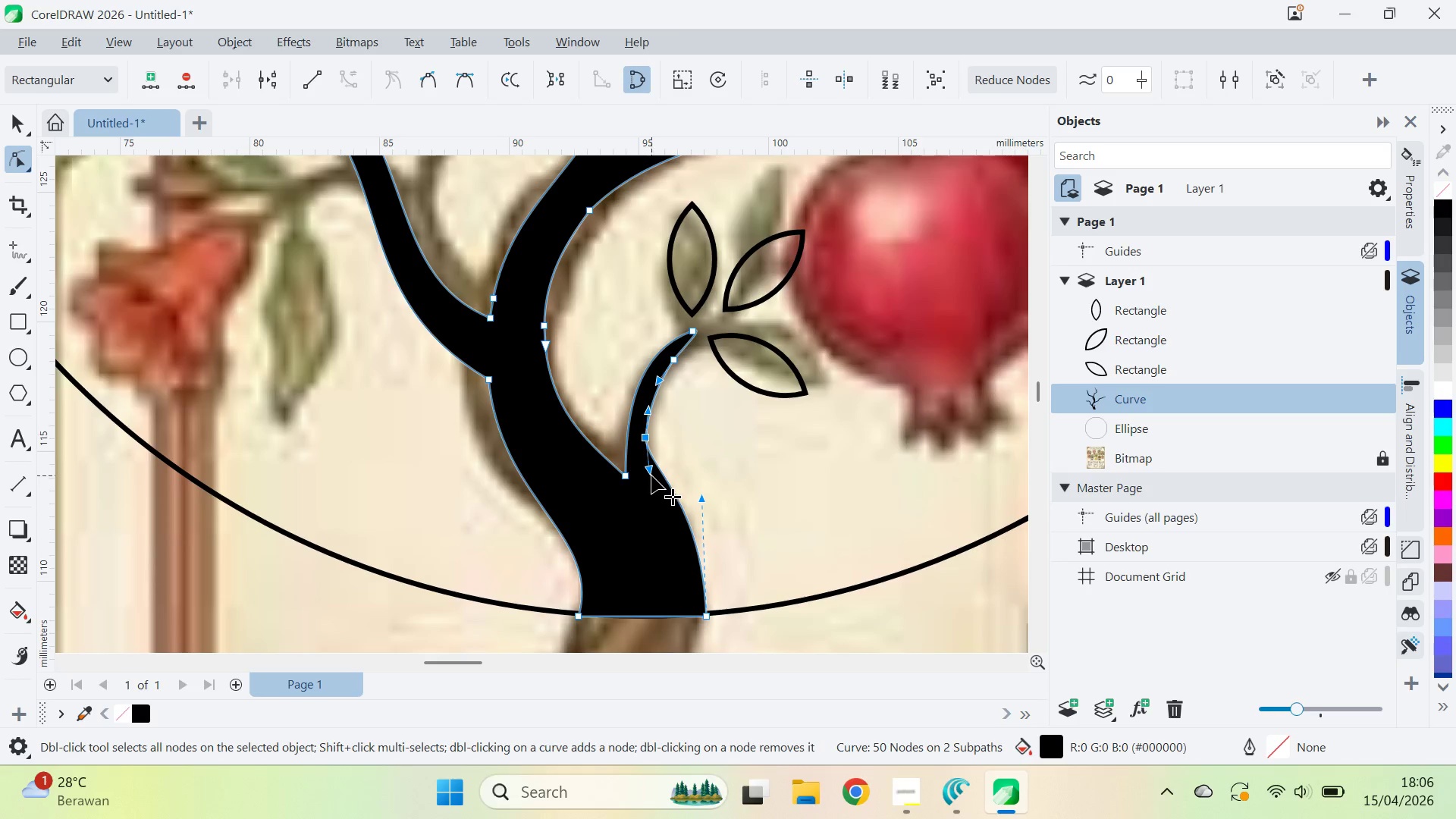 
left_click_drag(start_coordinate=[651, 475], to_coordinate=[649, 513])
 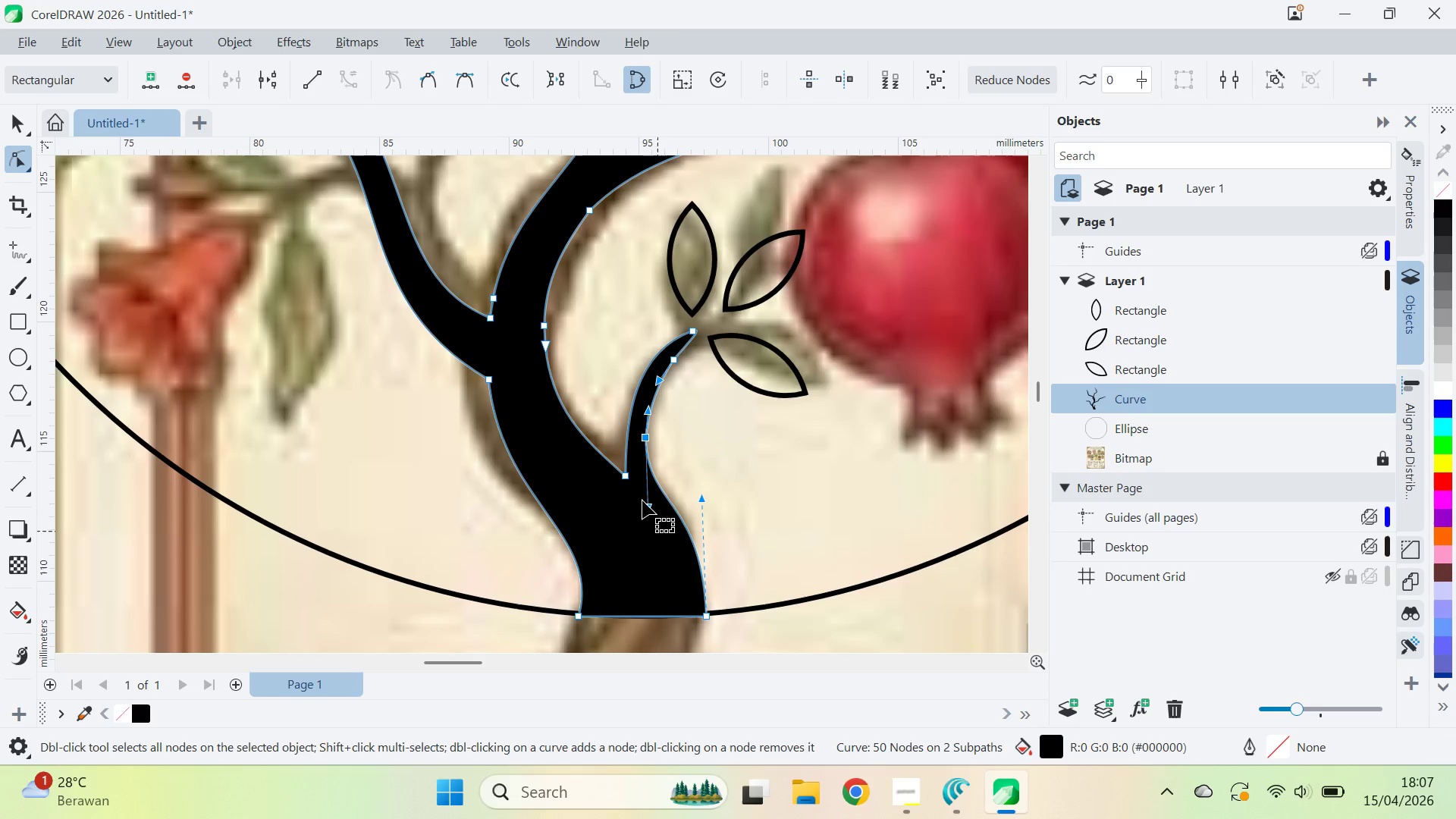 
key(Control+Z)
 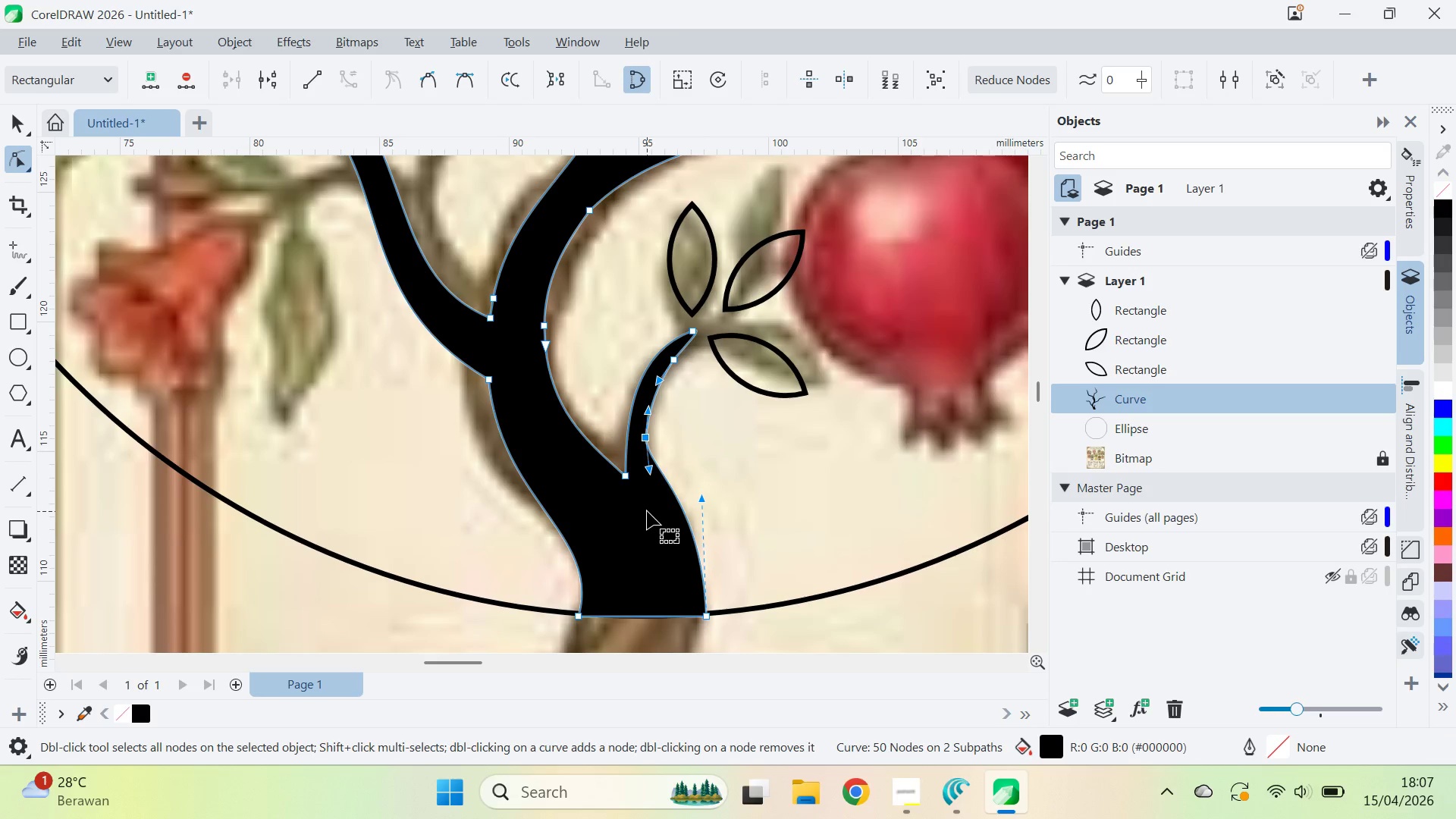 
key(Control+Z)
 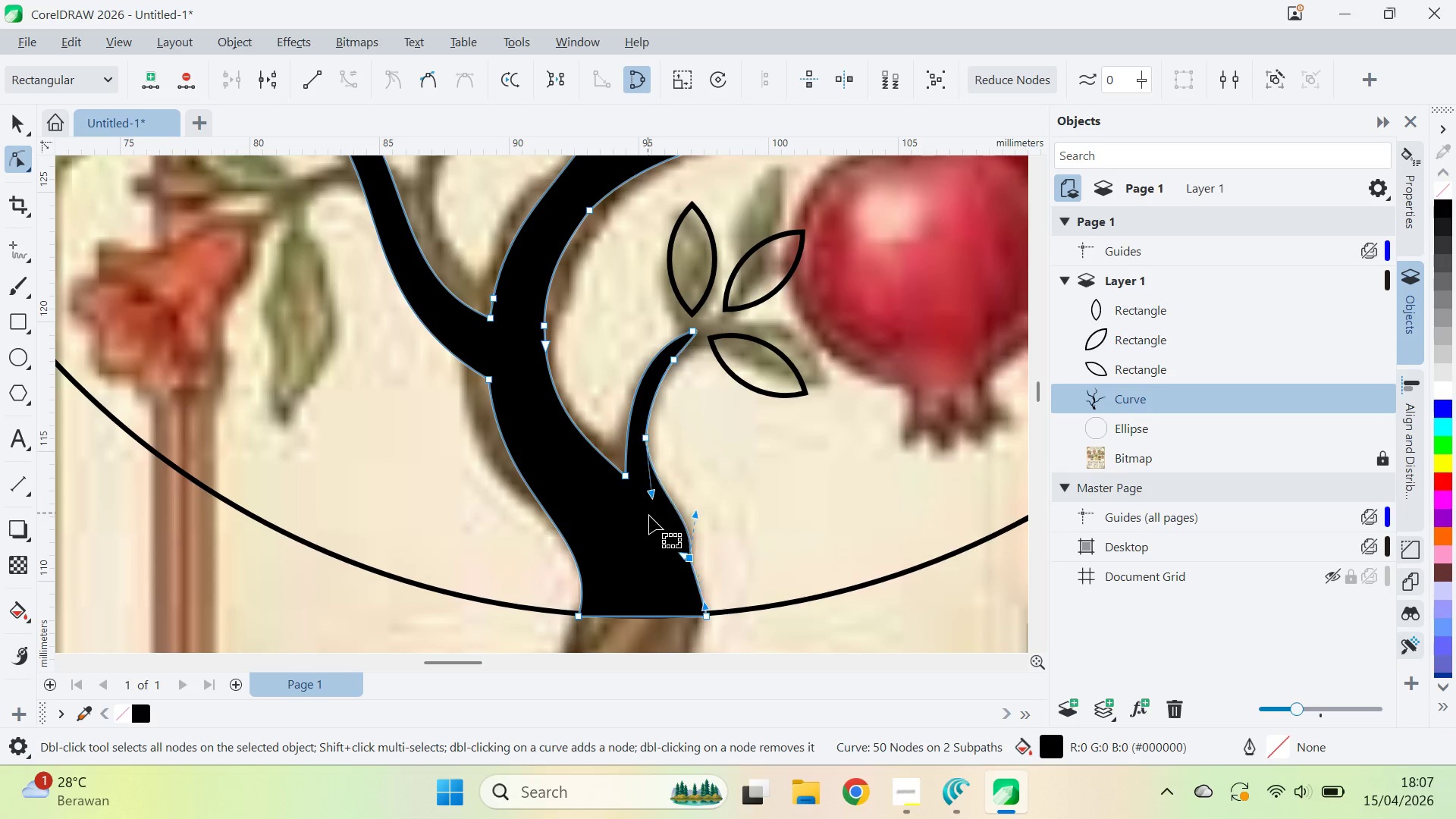 
key(Control+Z)
 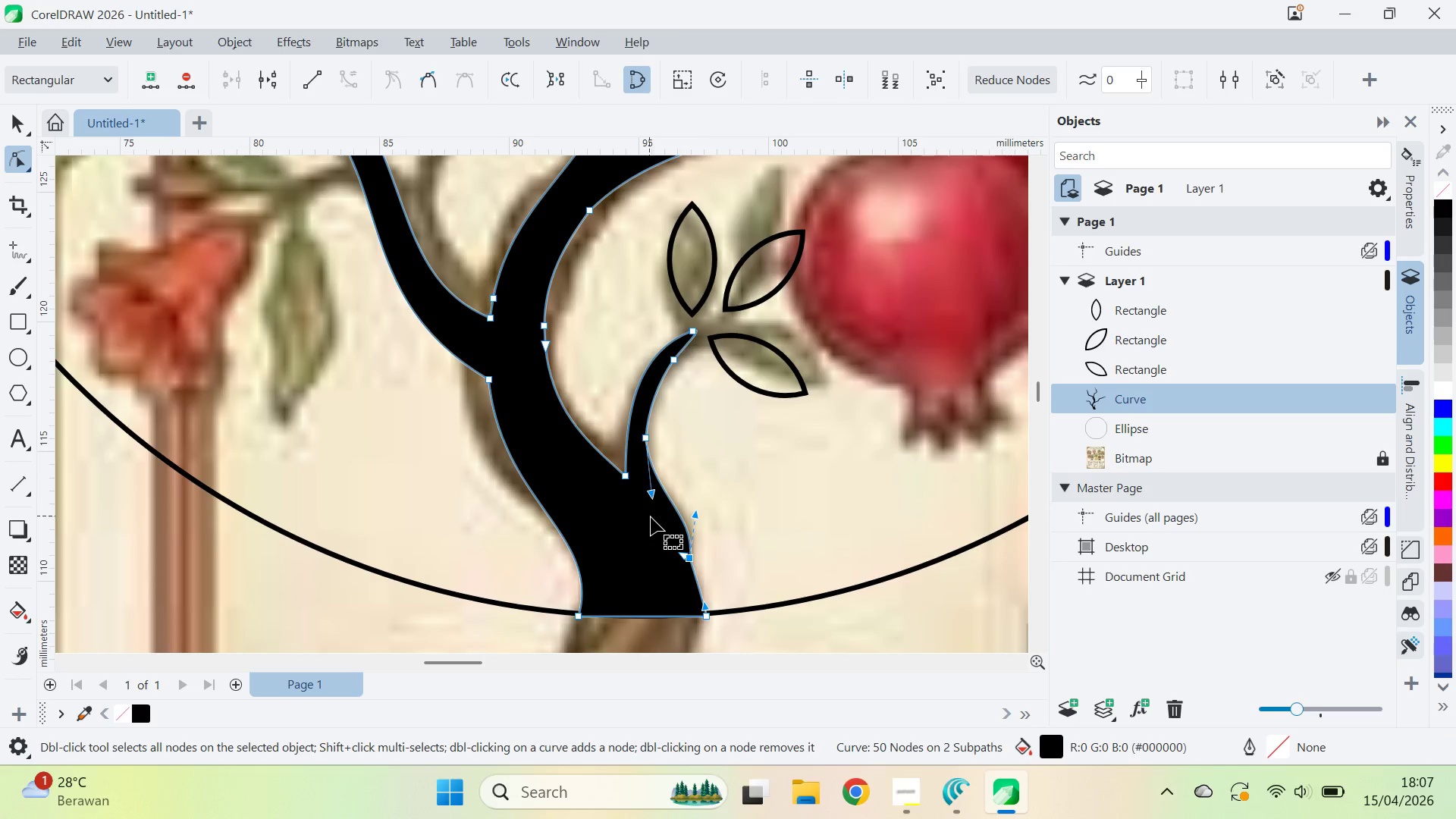 
key(Control+Z)
 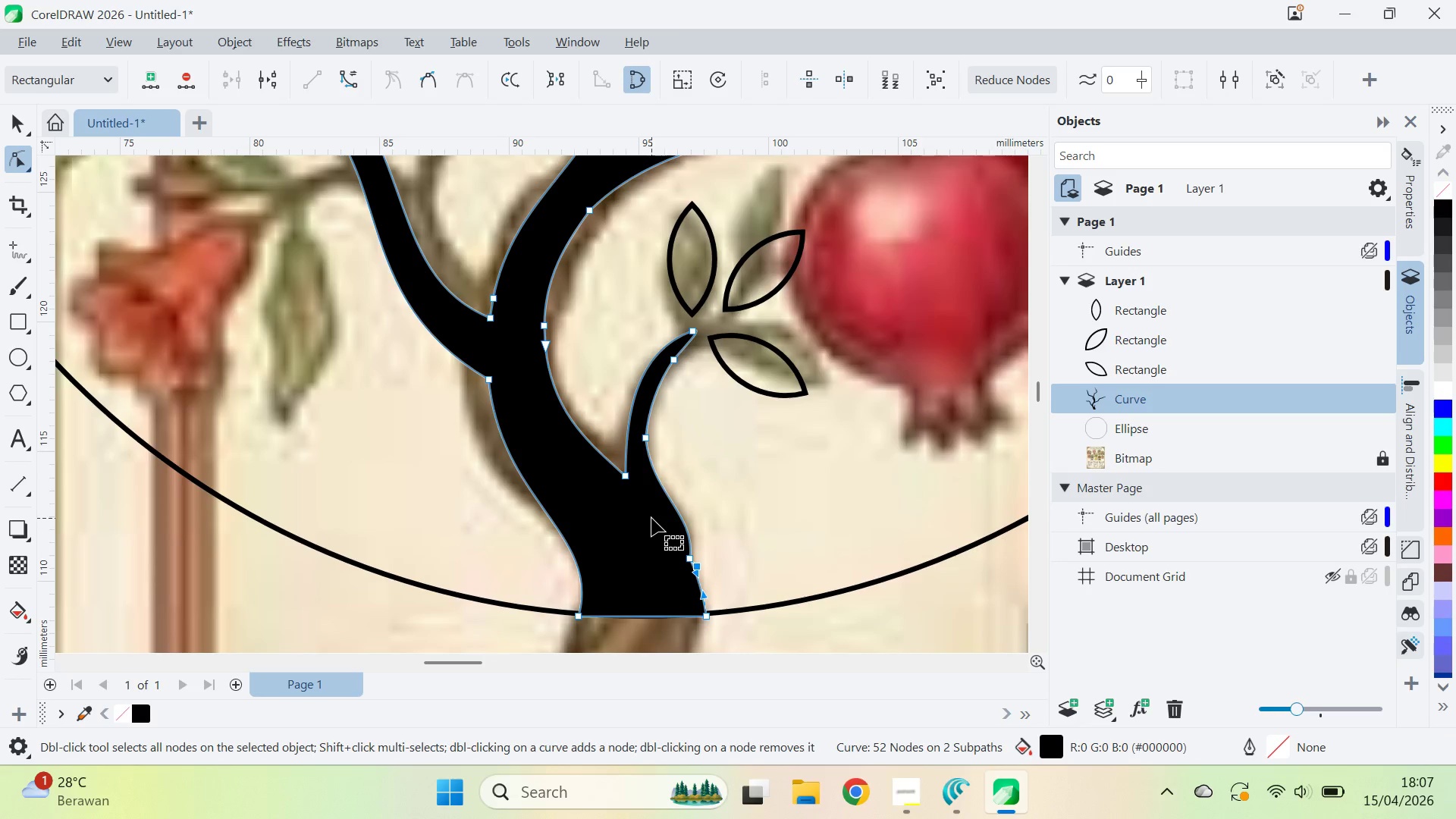 
key(Control+Z)
 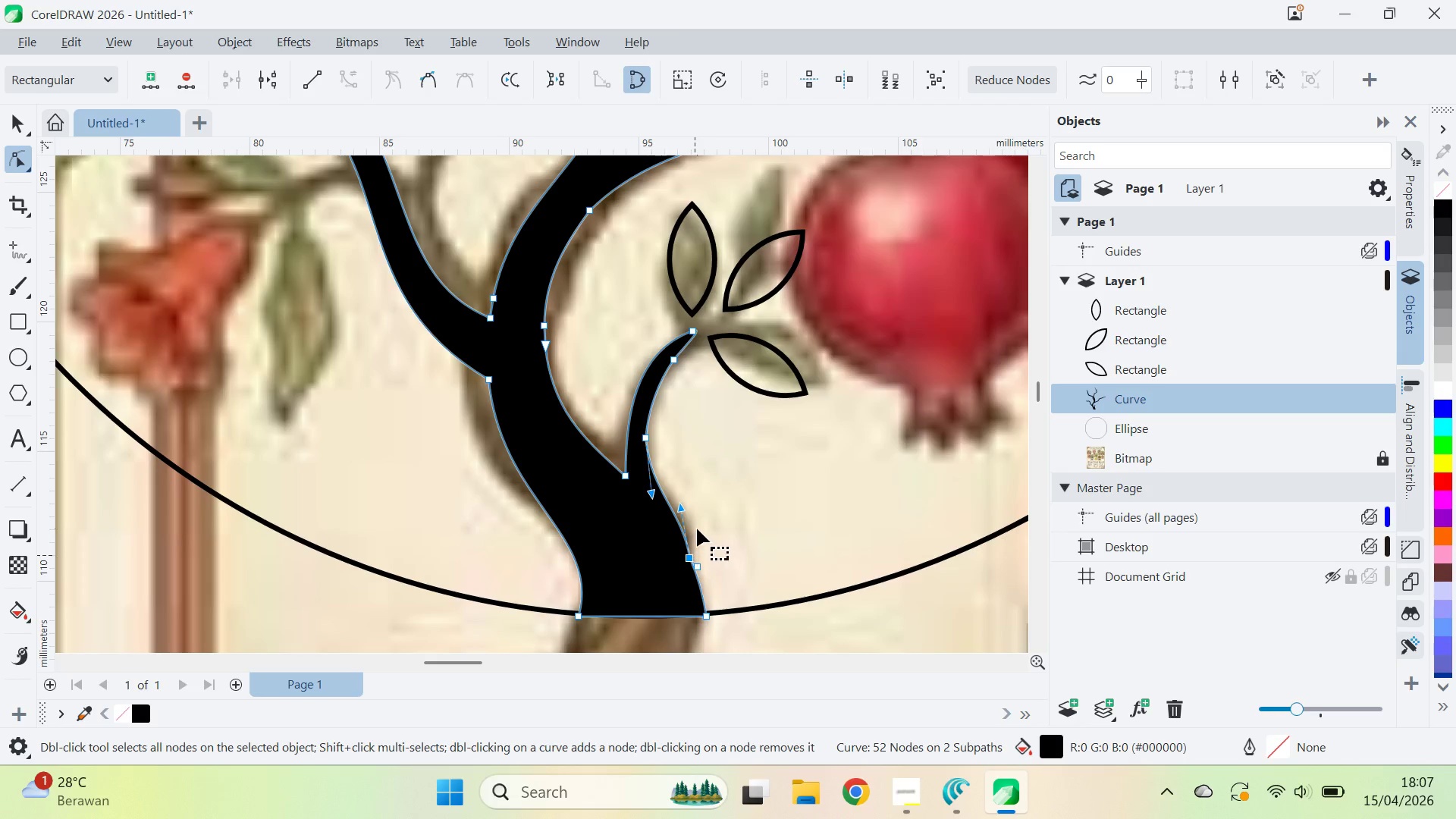 
left_click_drag(start_coordinate=[680, 507], to_coordinate=[668, 519])
 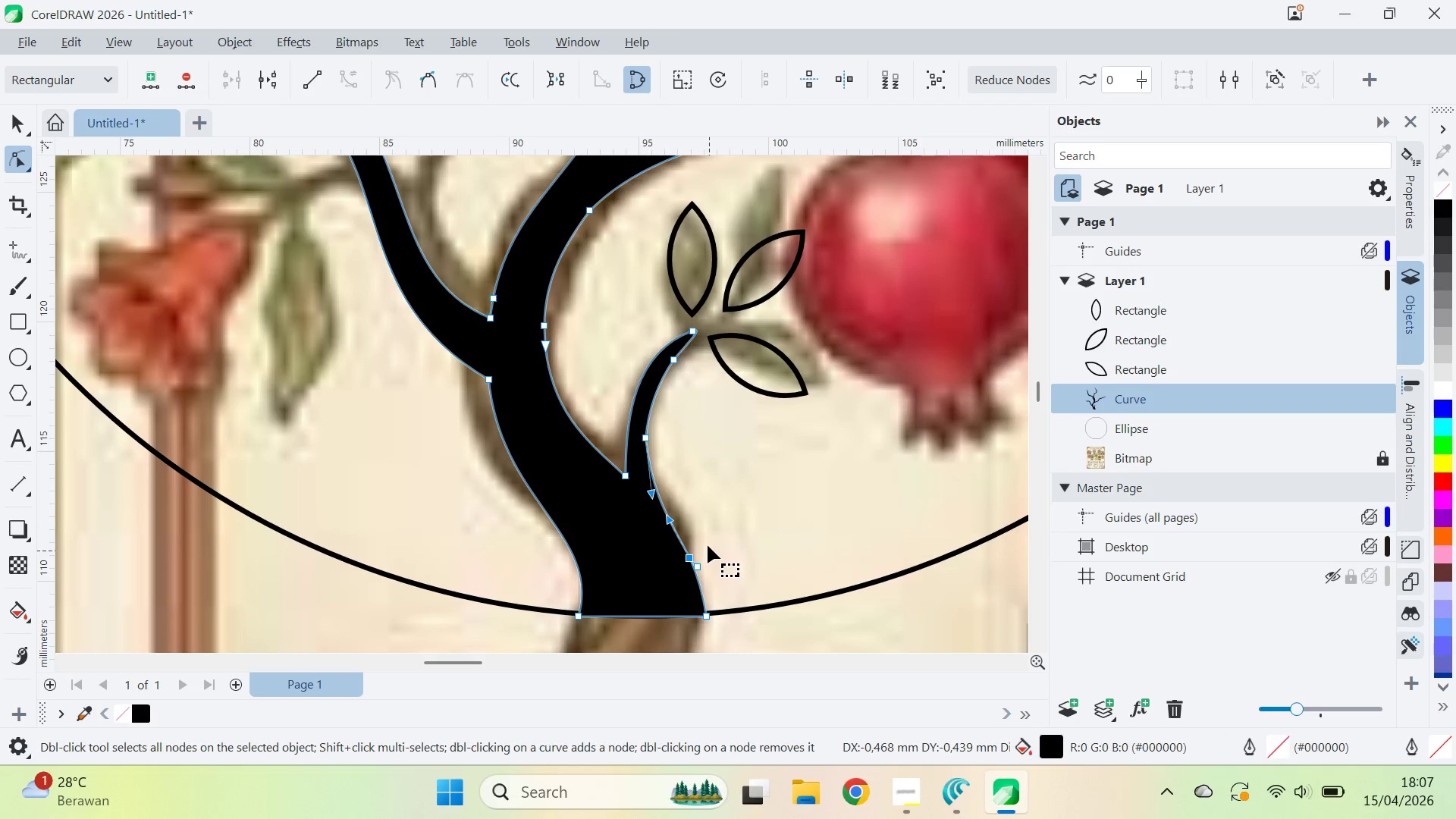 
left_click_drag(start_coordinate=[708, 545], to_coordinate=[656, 585])
 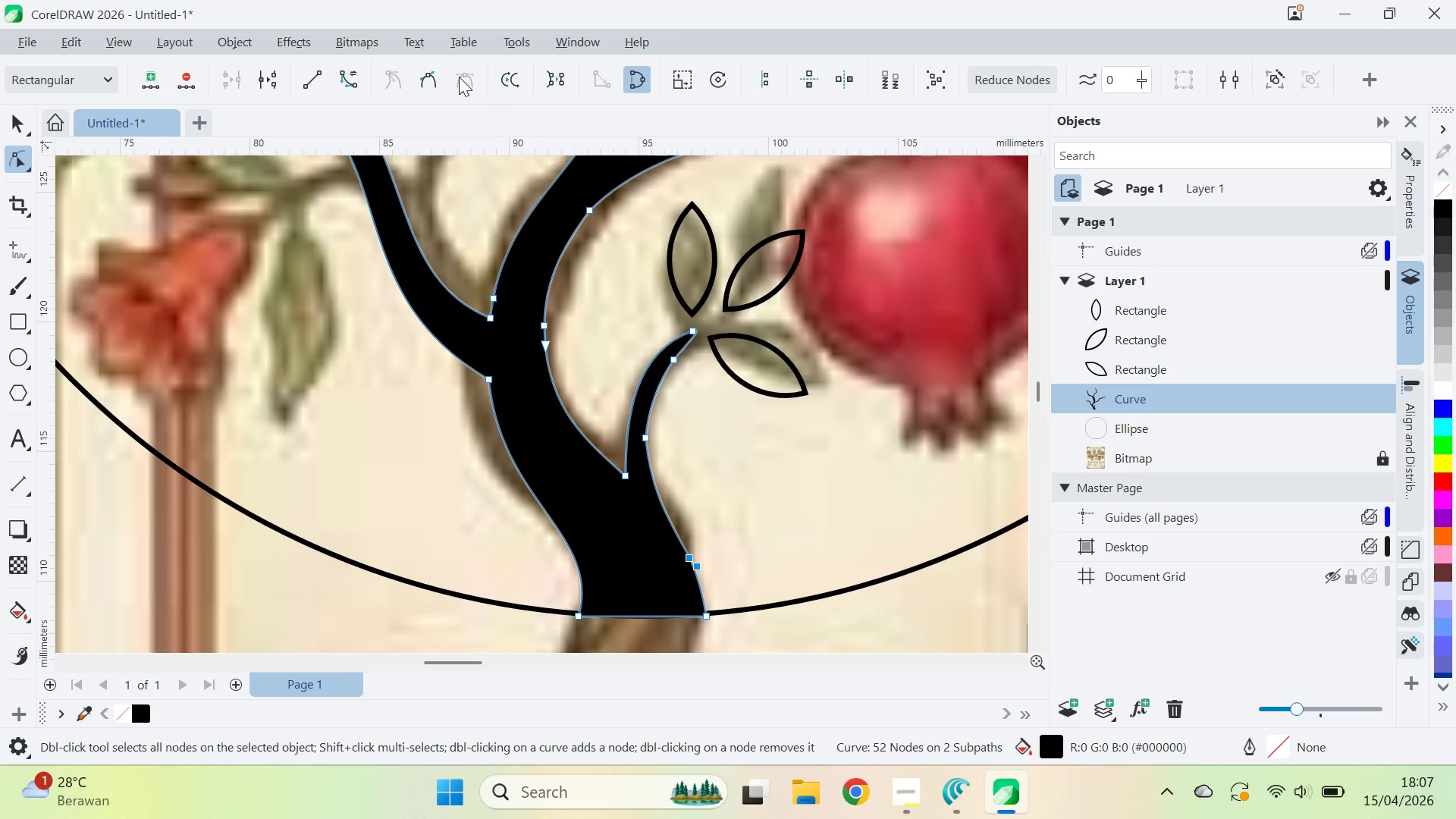 
left_click([459, 75])
 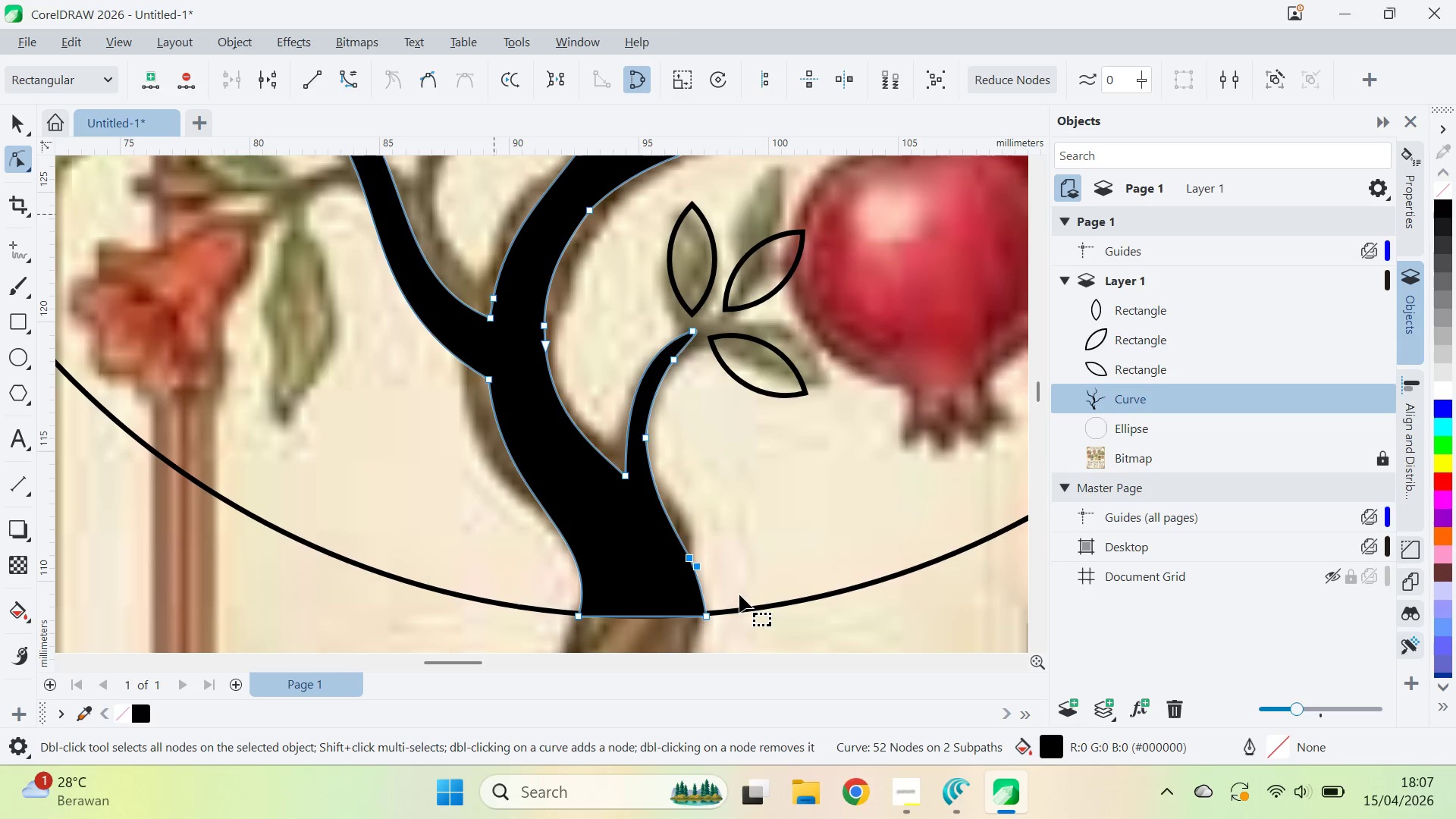 
left_click([739, 595])
 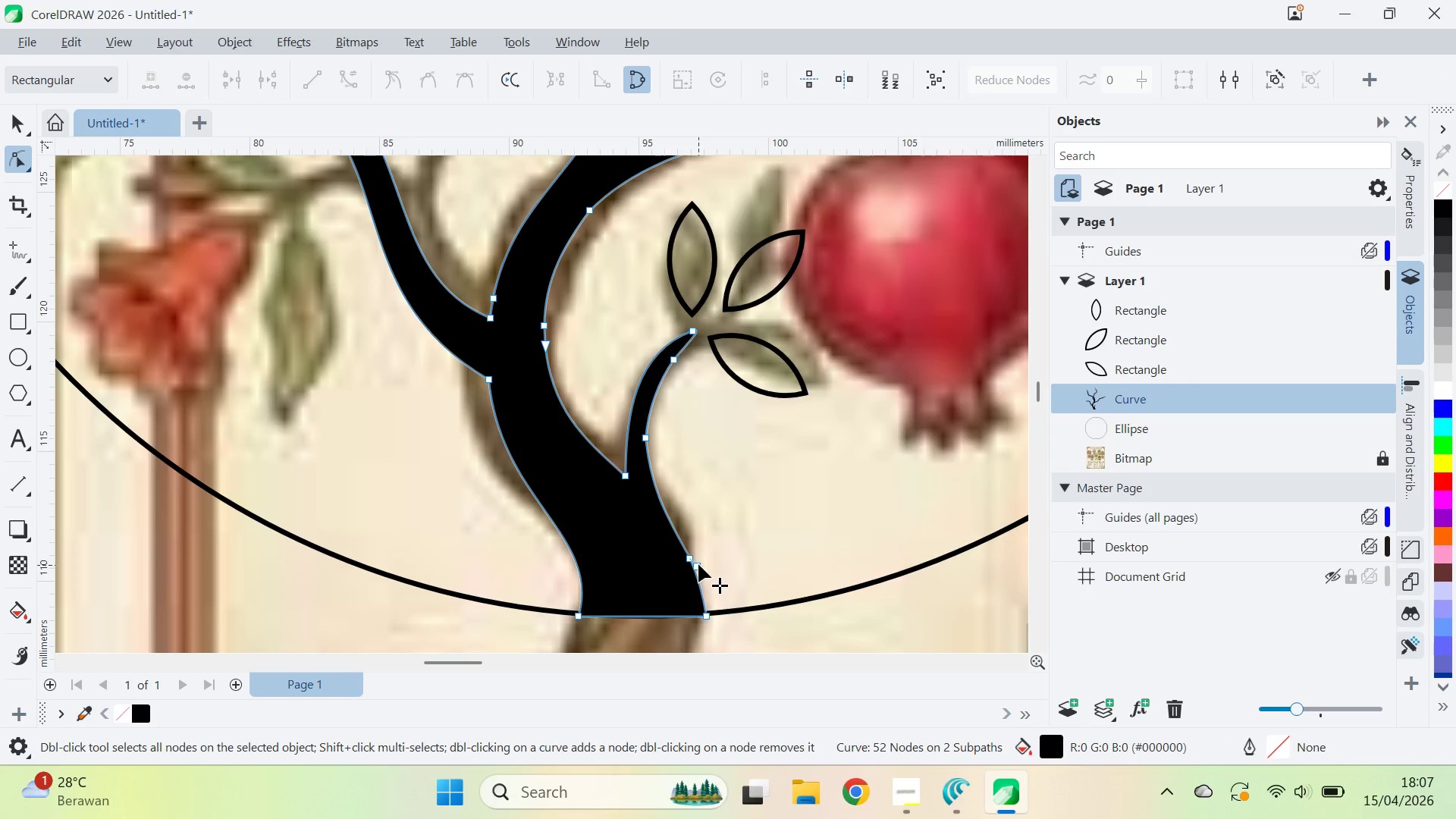 
double_click([698, 564])
 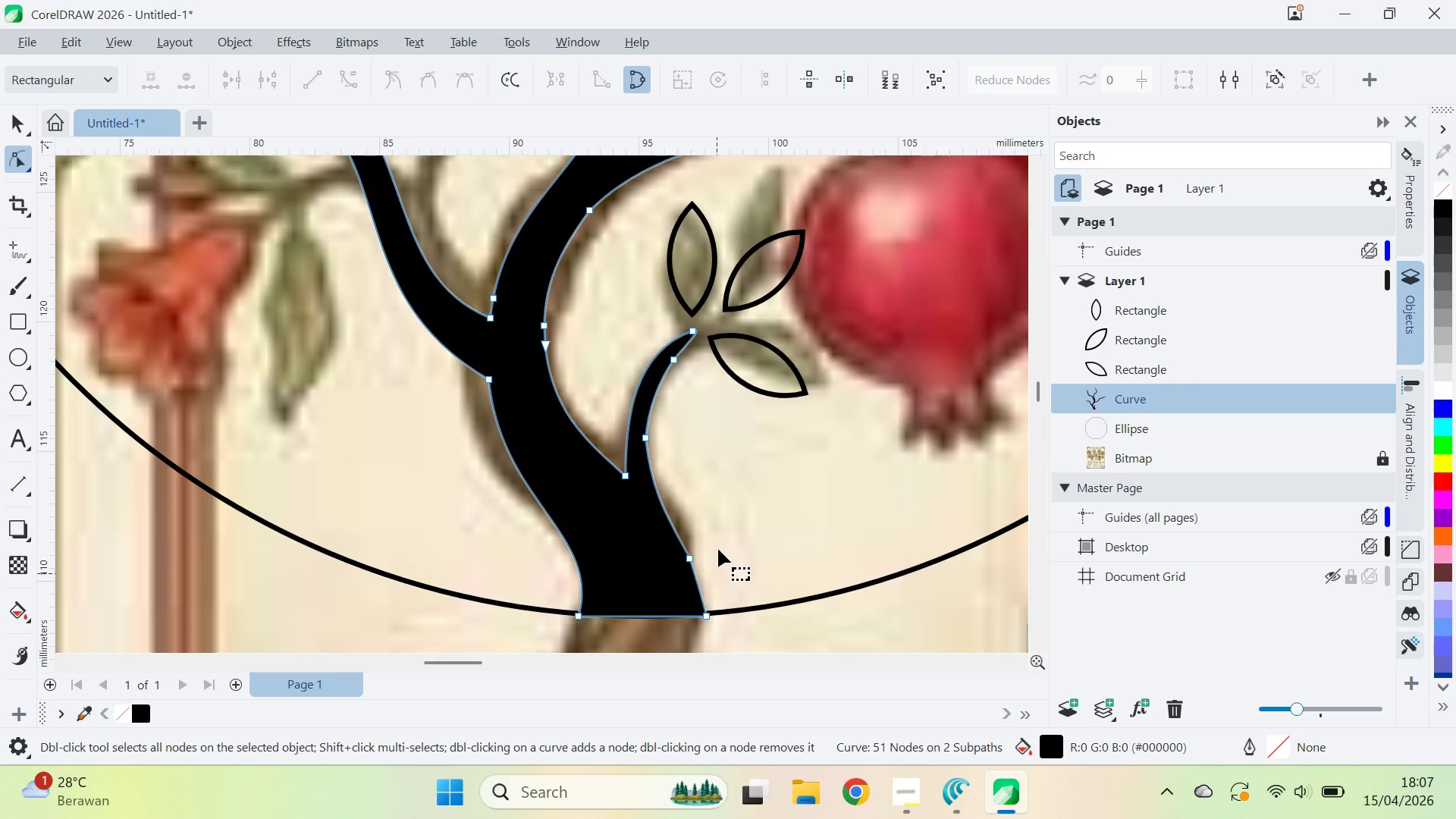 
left_click_drag(start_coordinate=[717, 546], to_coordinate=[658, 585])
 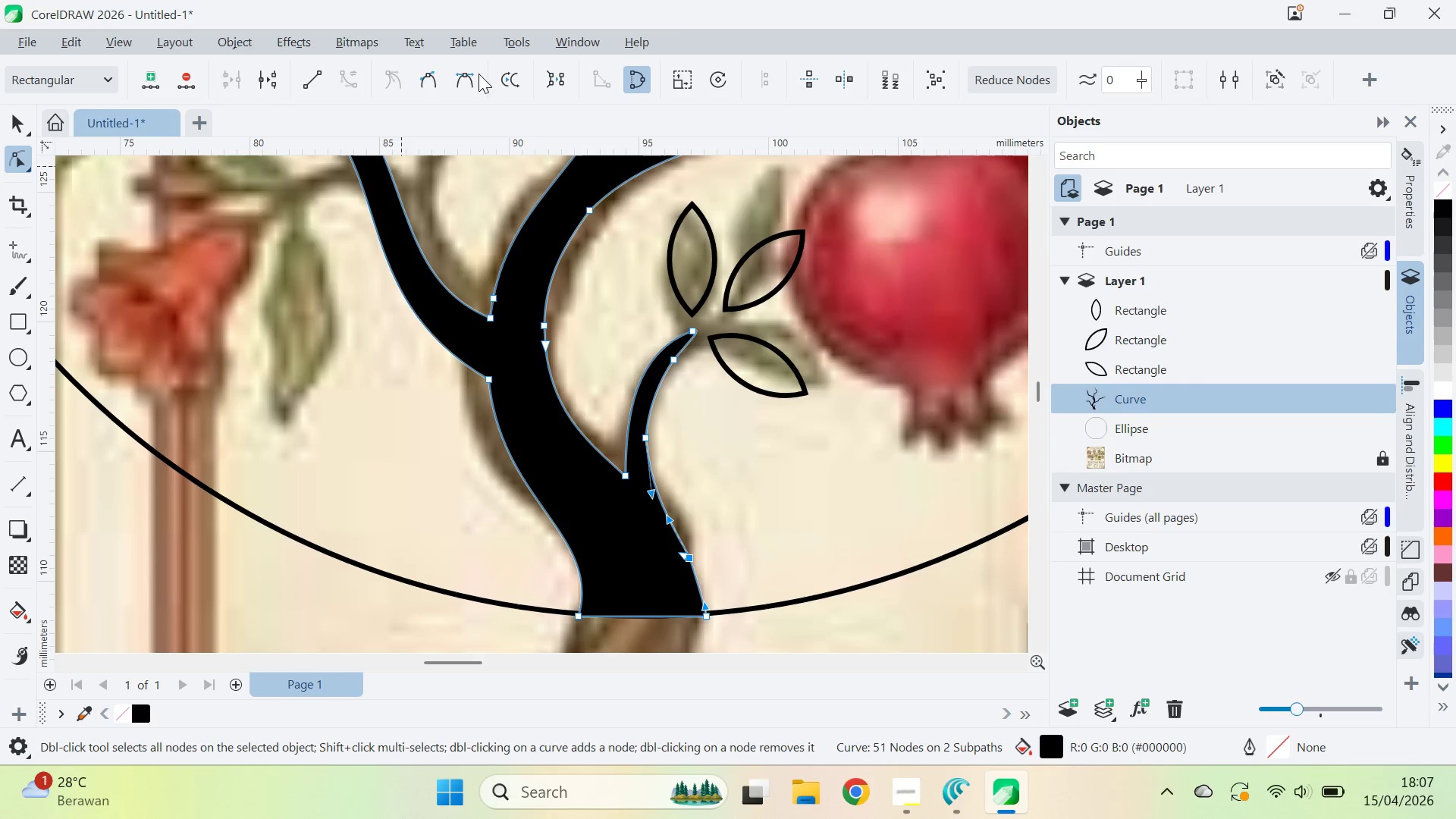 
left_click([463, 80])
 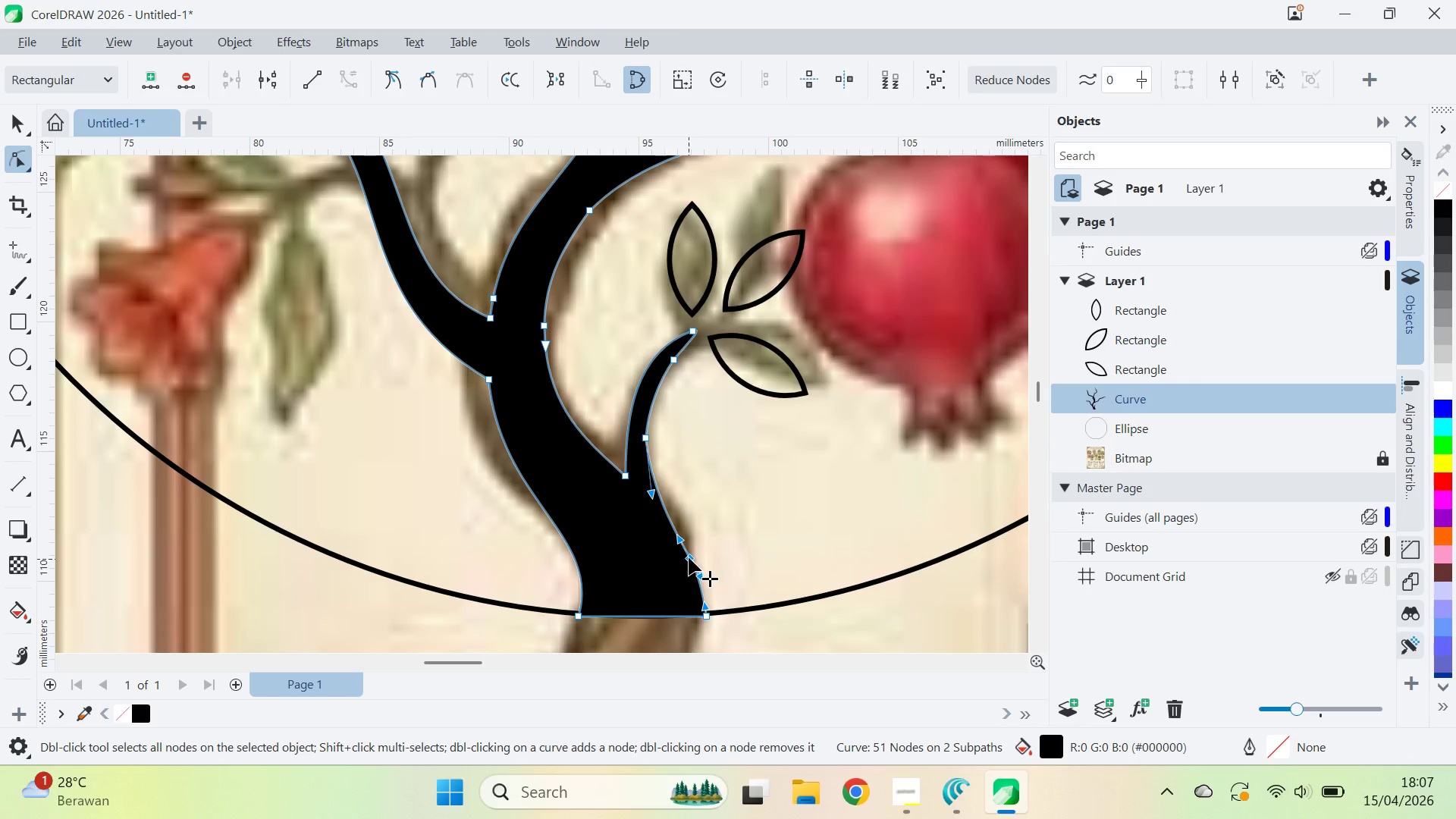 
key(Q)
 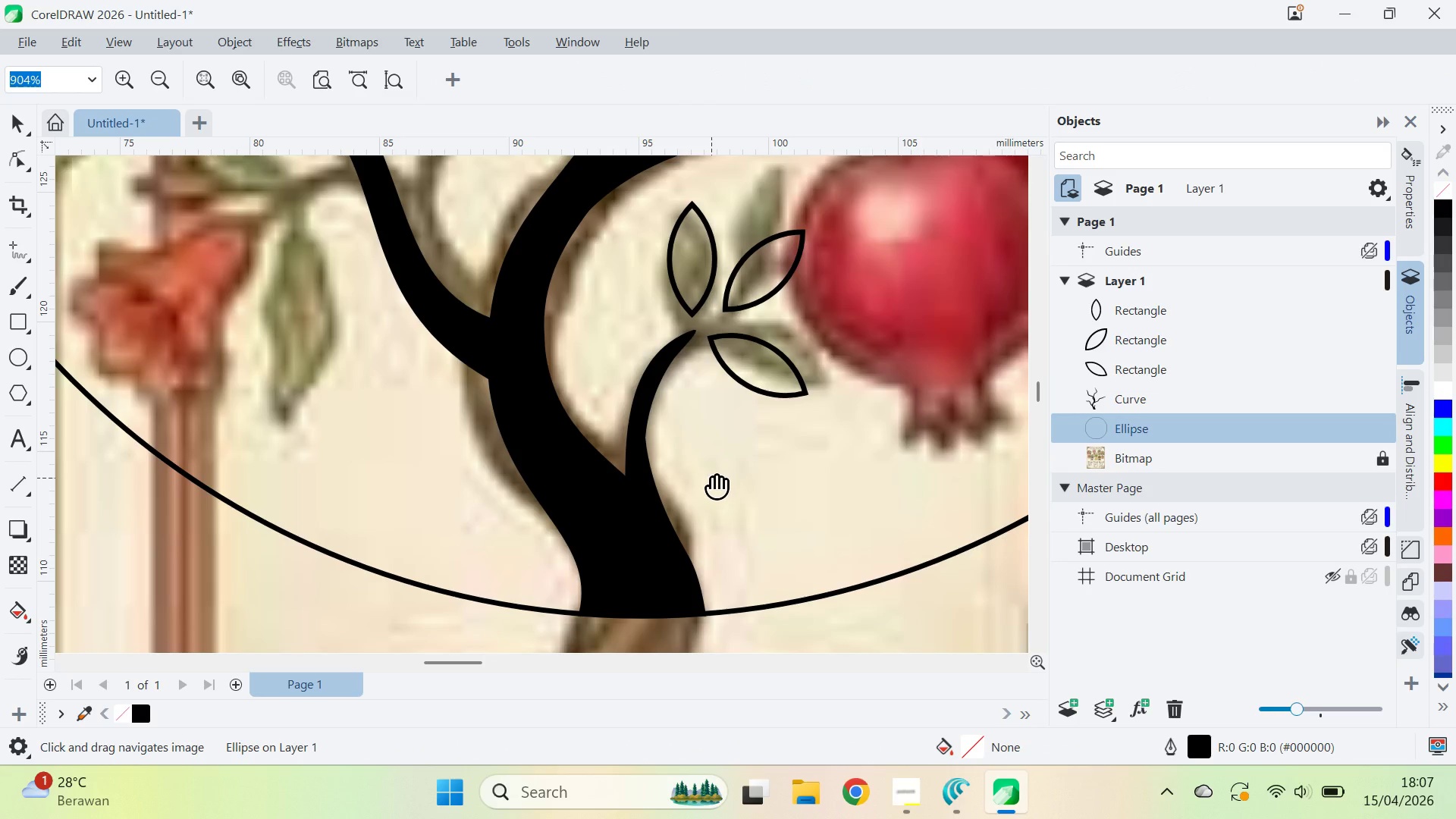 
left_click_drag(start_coordinate=[711, 478], to_coordinate=[761, 558])
 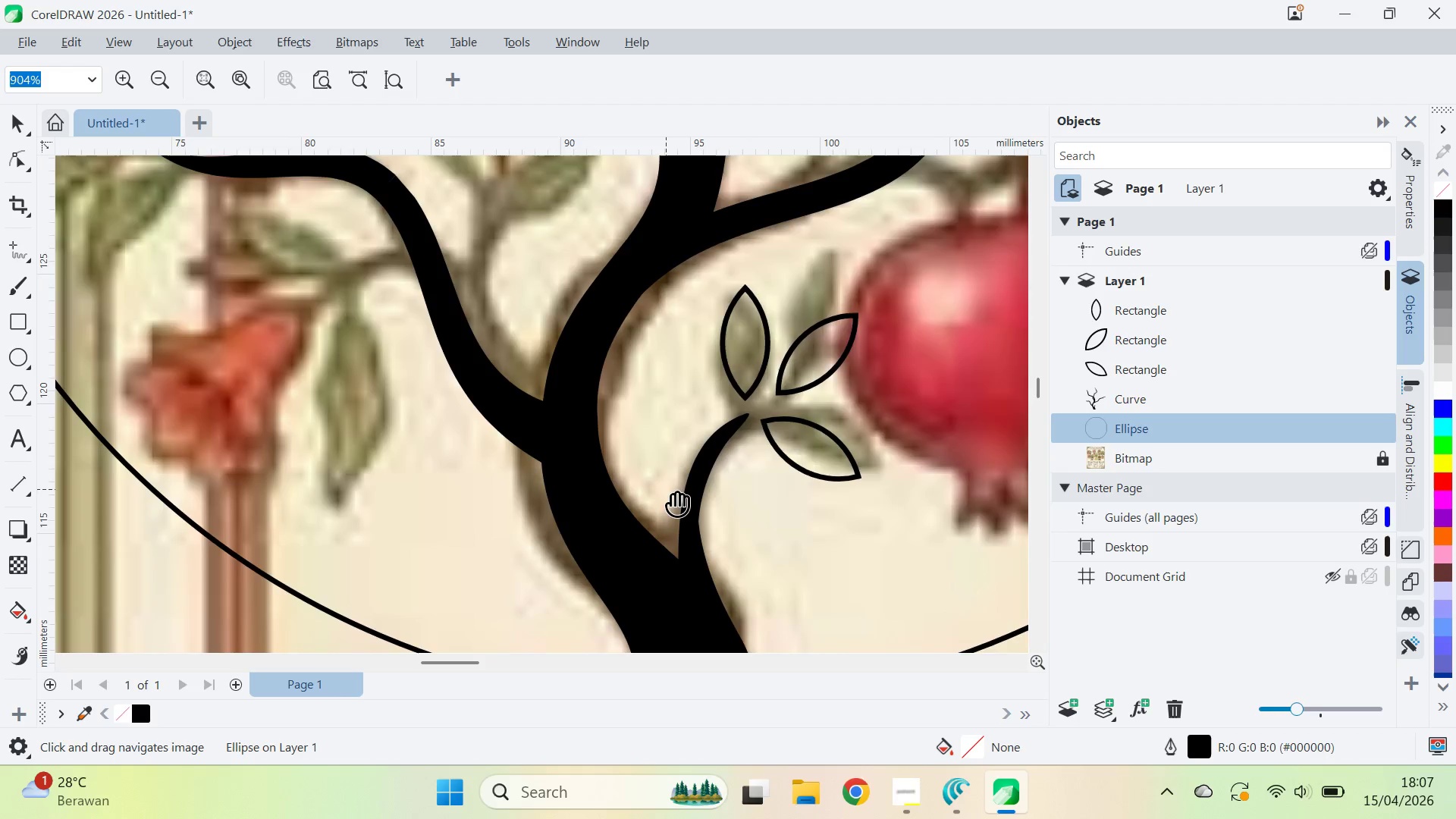 
left_click_drag(start_coordinate=[662, 486], to_coordinate=[822, 564])
 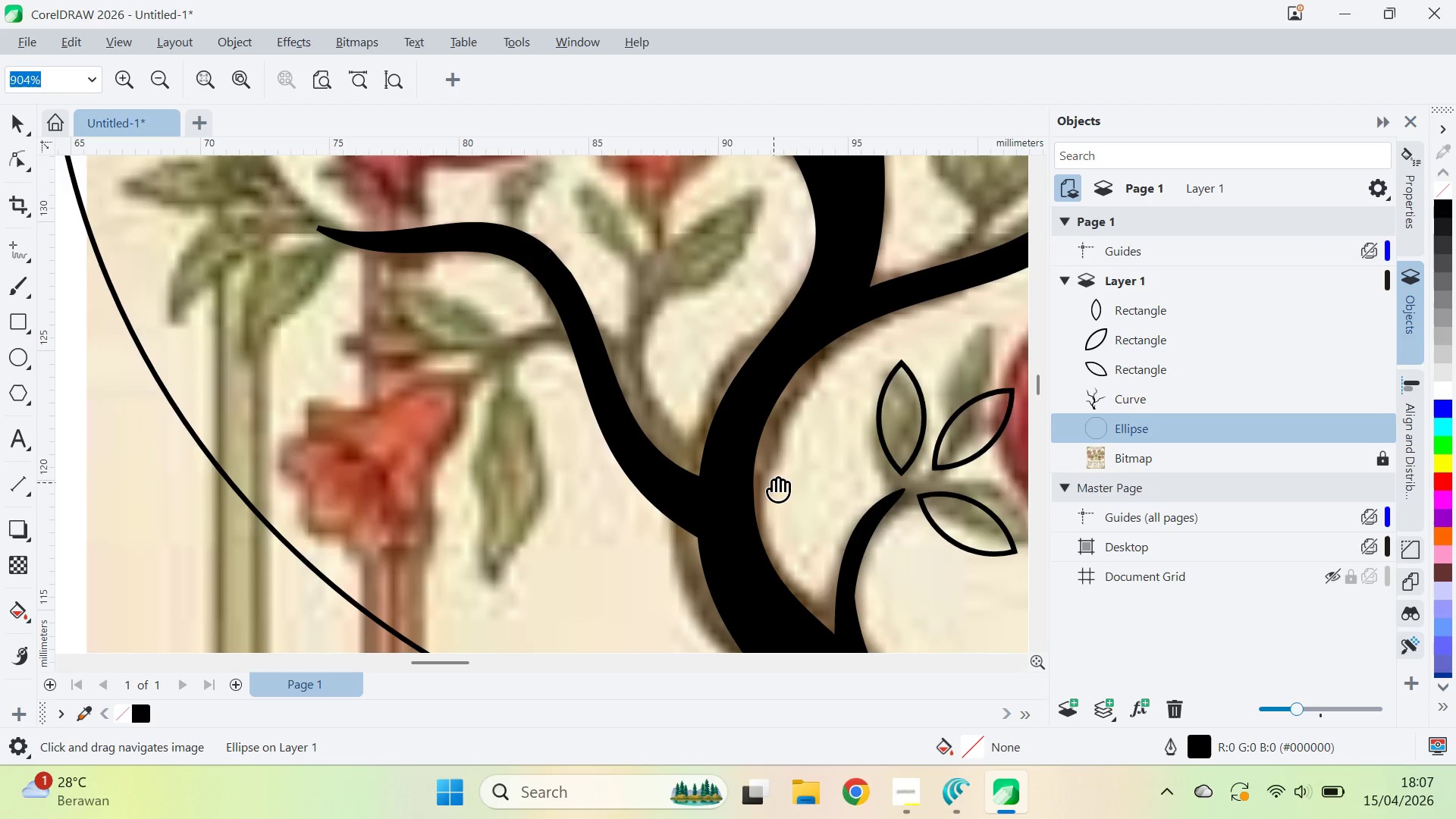 
left_click_drag(start_coordinate=[774, 482], to_coordinate=[703, 613])
 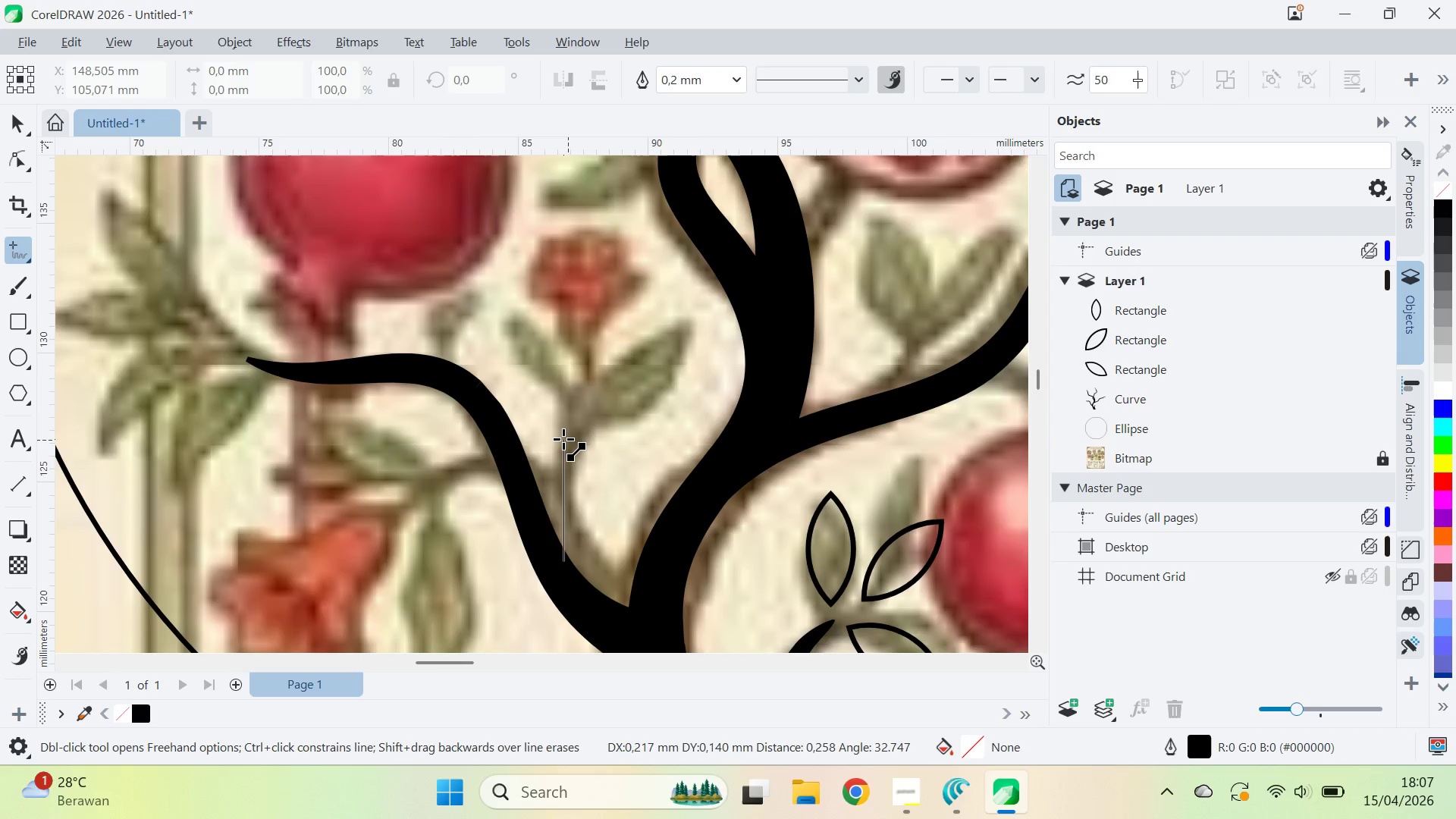 
key(A)
 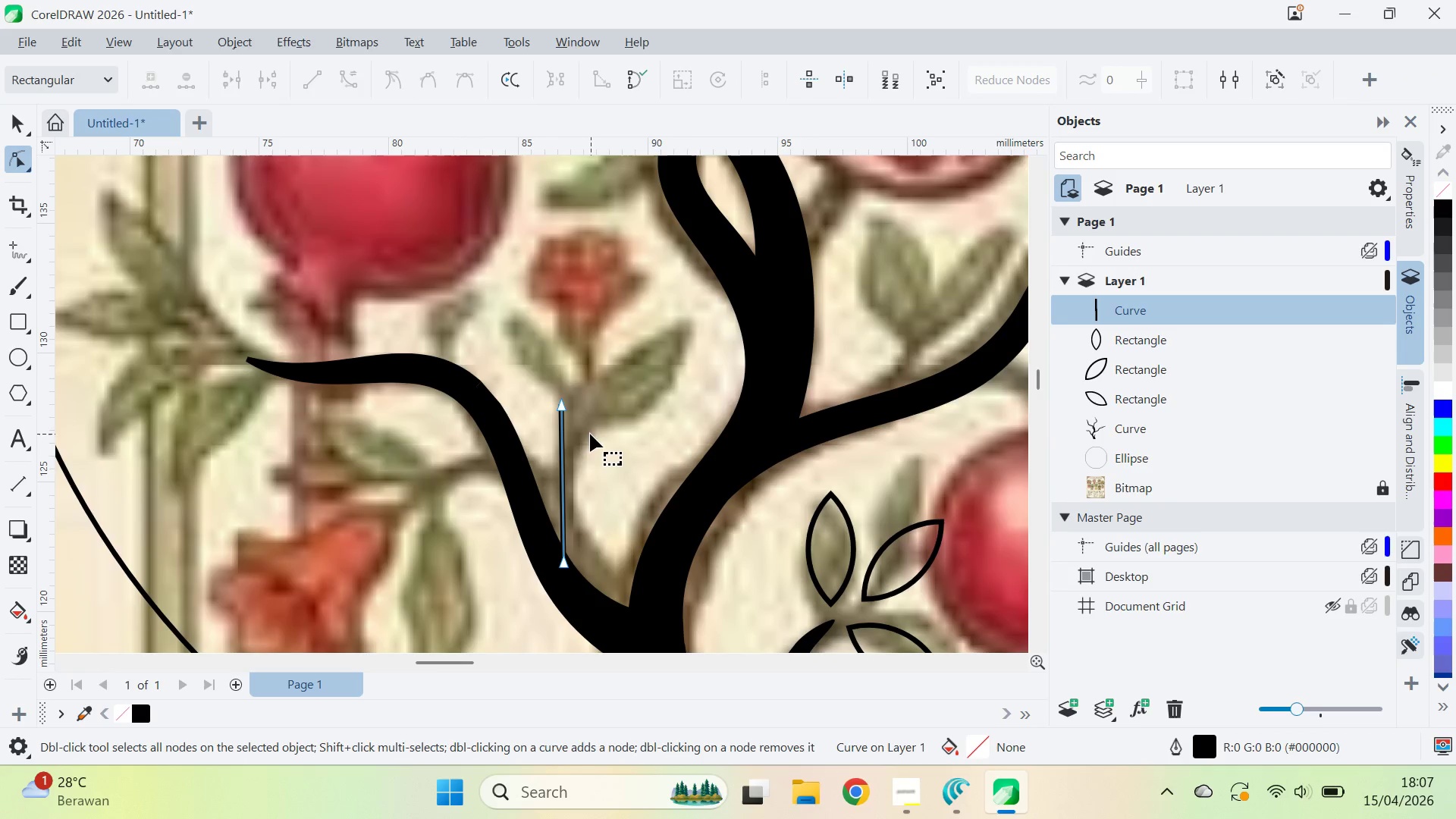 
key(Control+ControlLeft)
 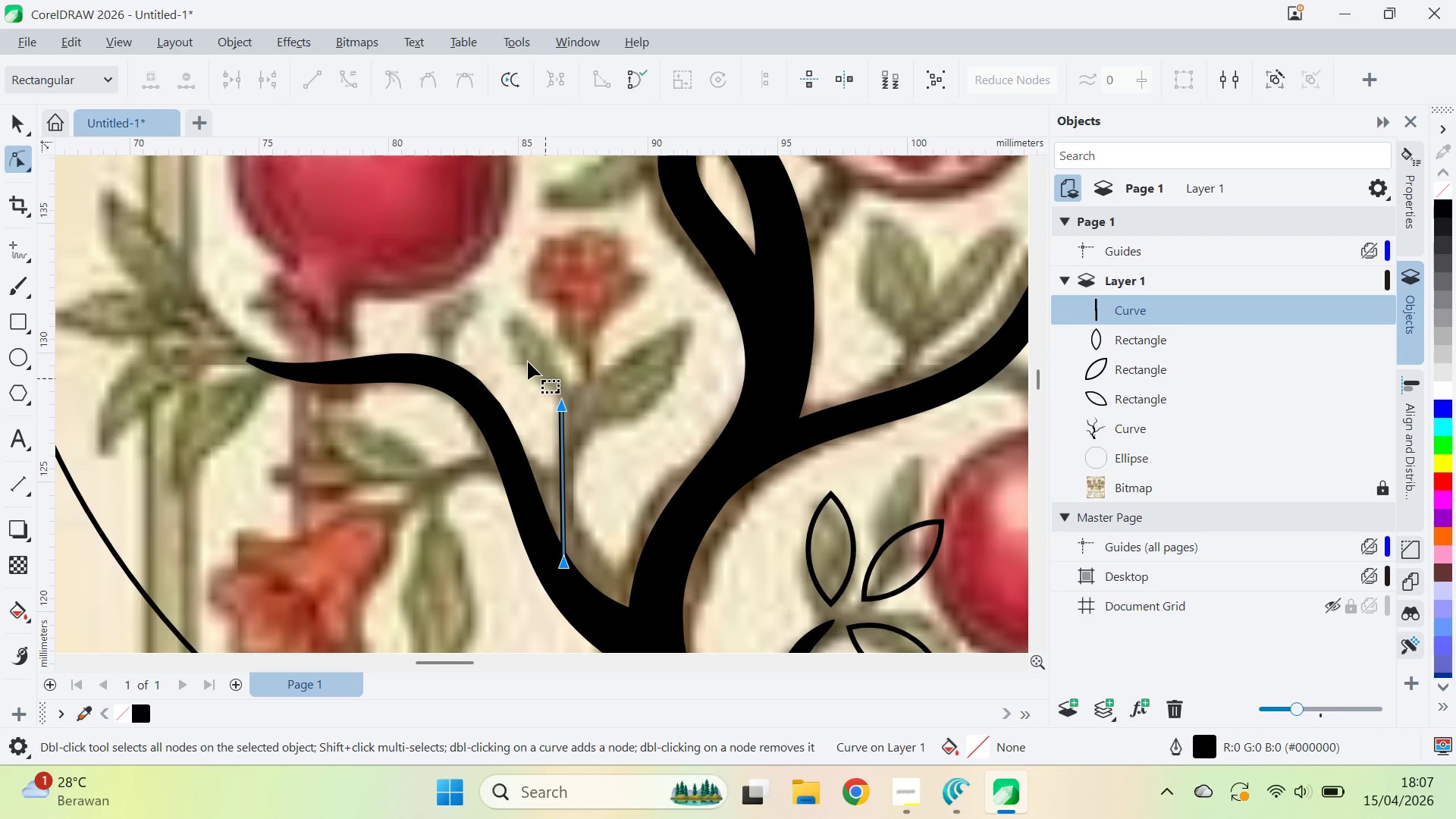 
key(Control+A)
 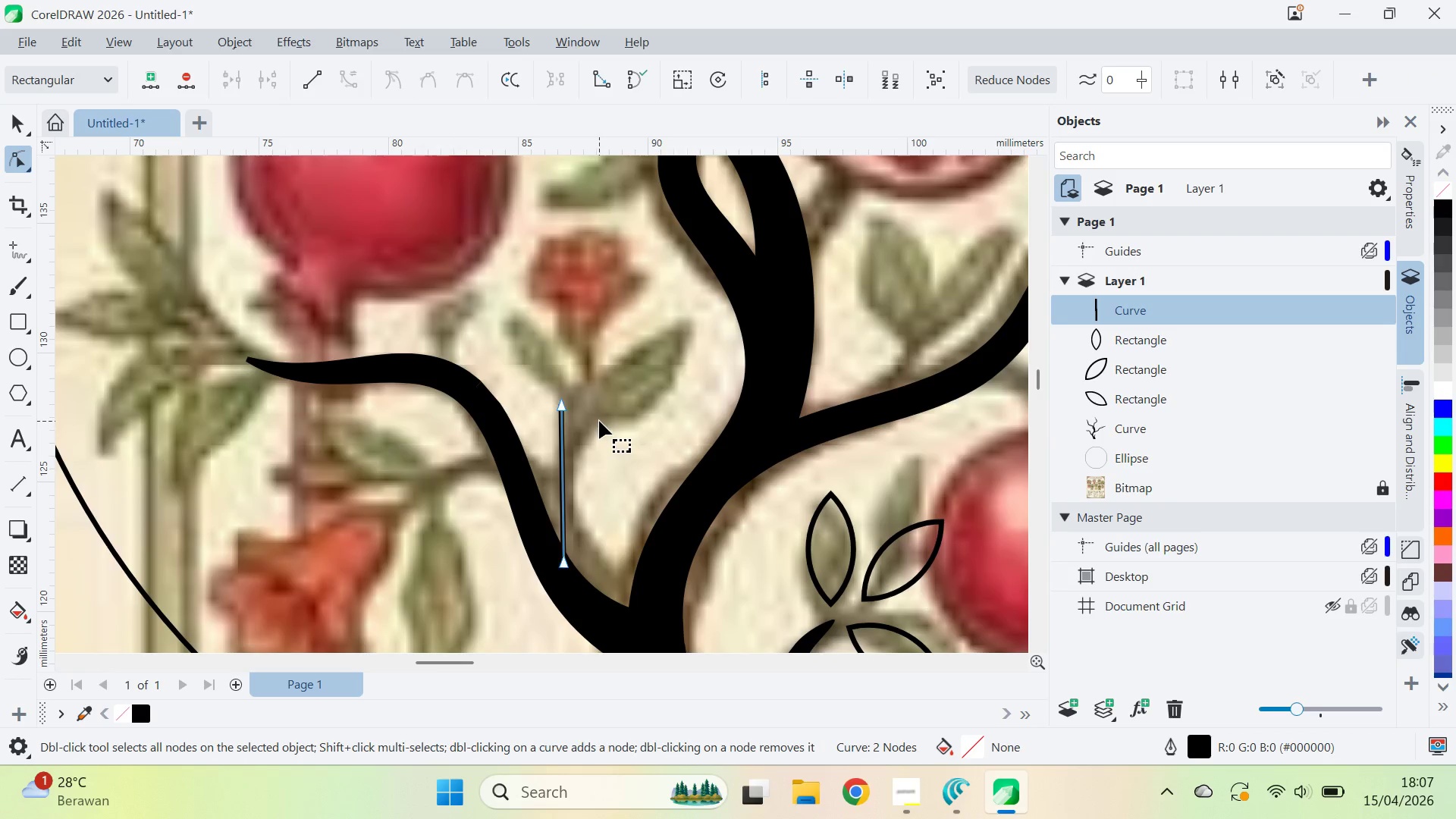 
left_click([566, 408])
 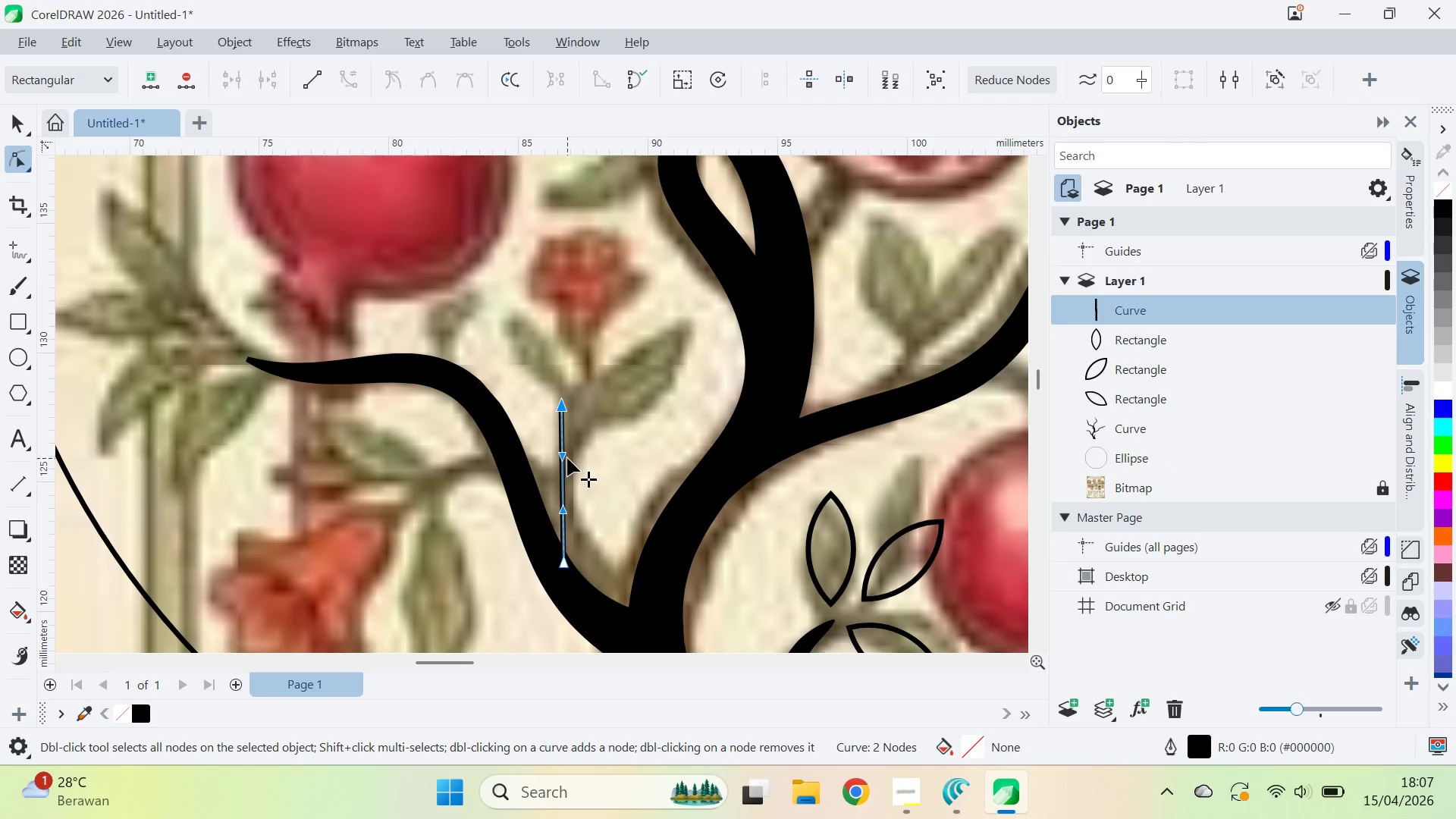 
left_click_drag(start_coordinate=[563, 457], to_coordinate=[544, 451])
 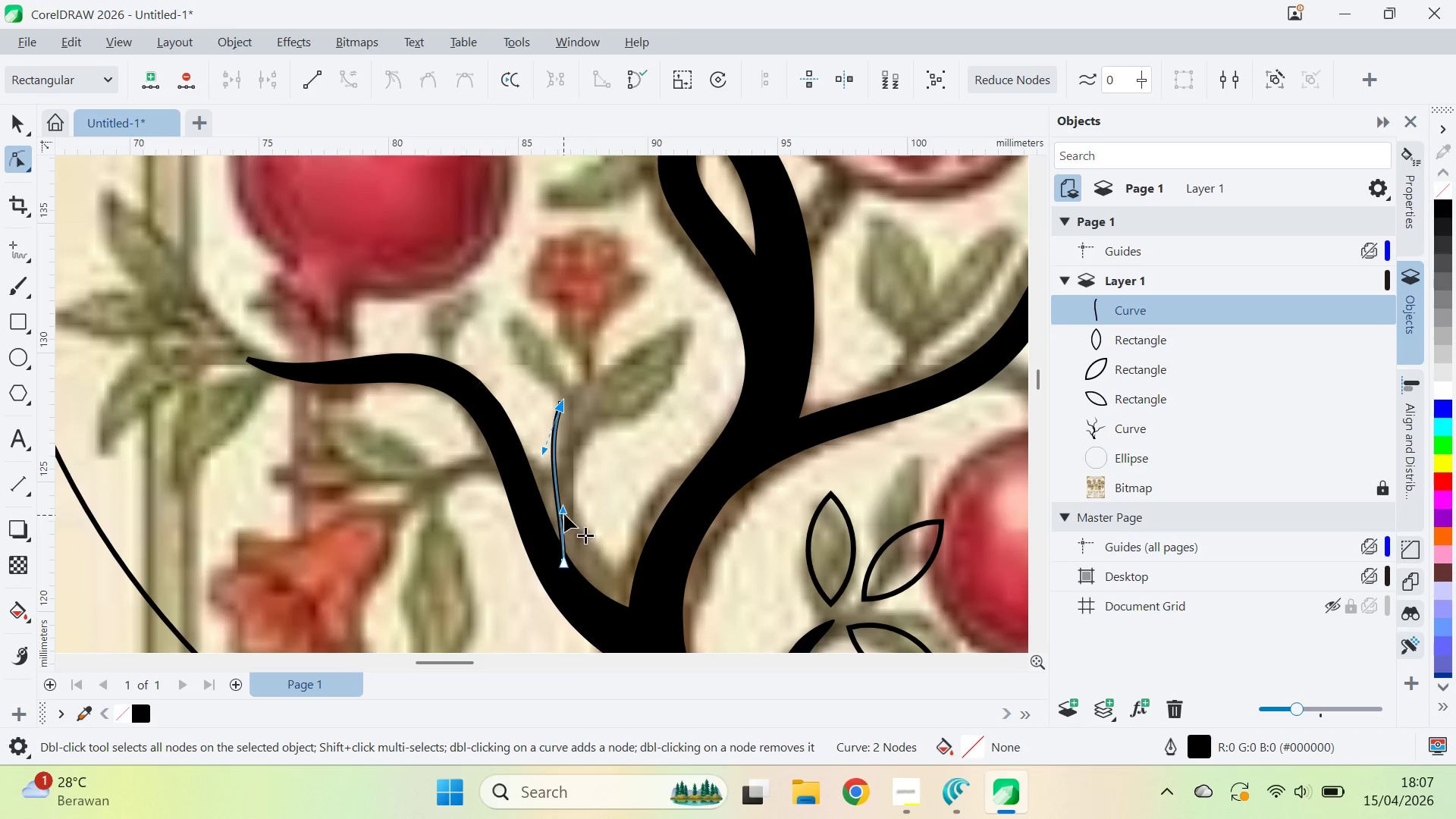 
left_click_drag(start_coordinate=[564, 513], to_coordinate=[541, 516])
 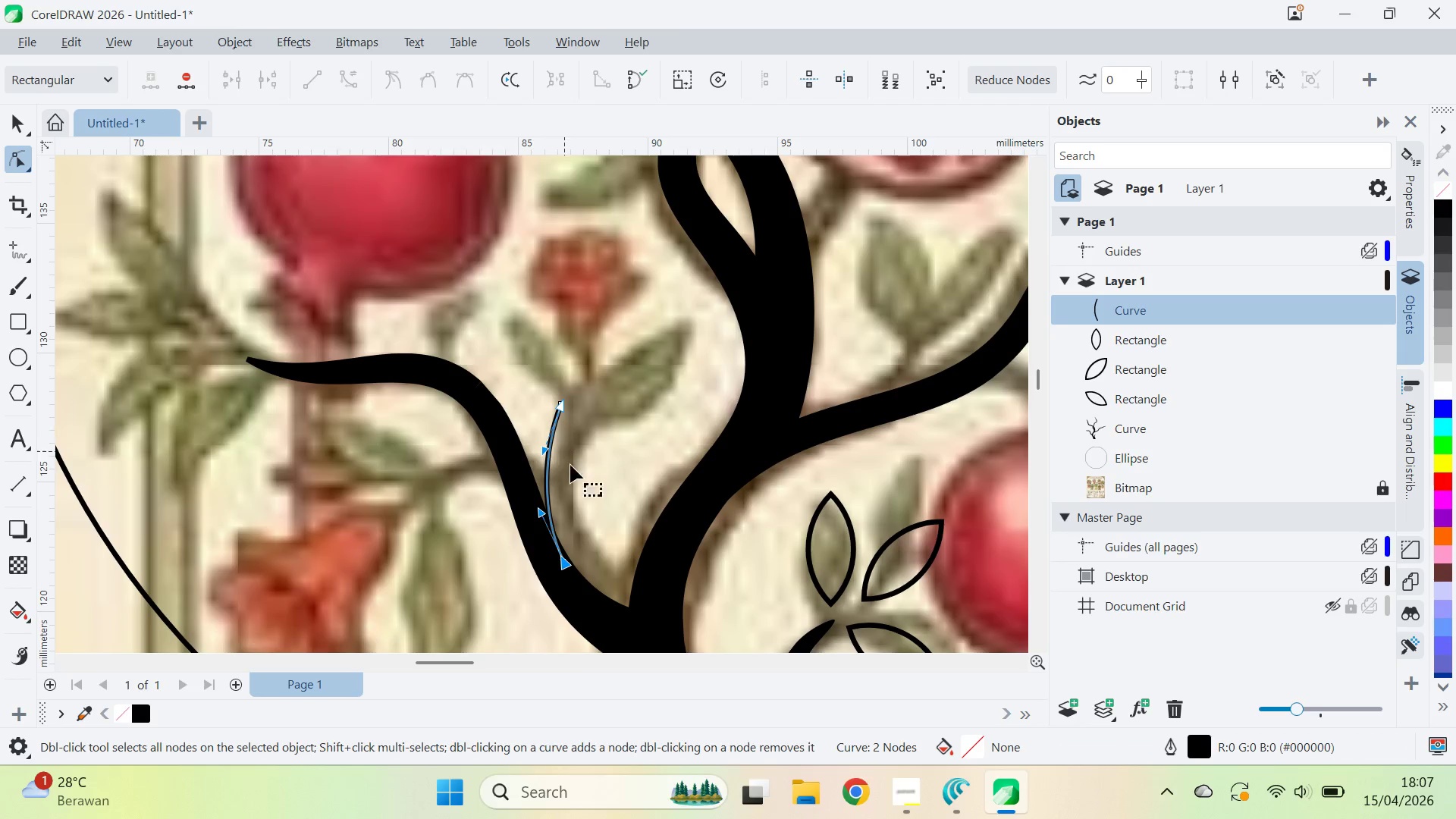 
key(V)
 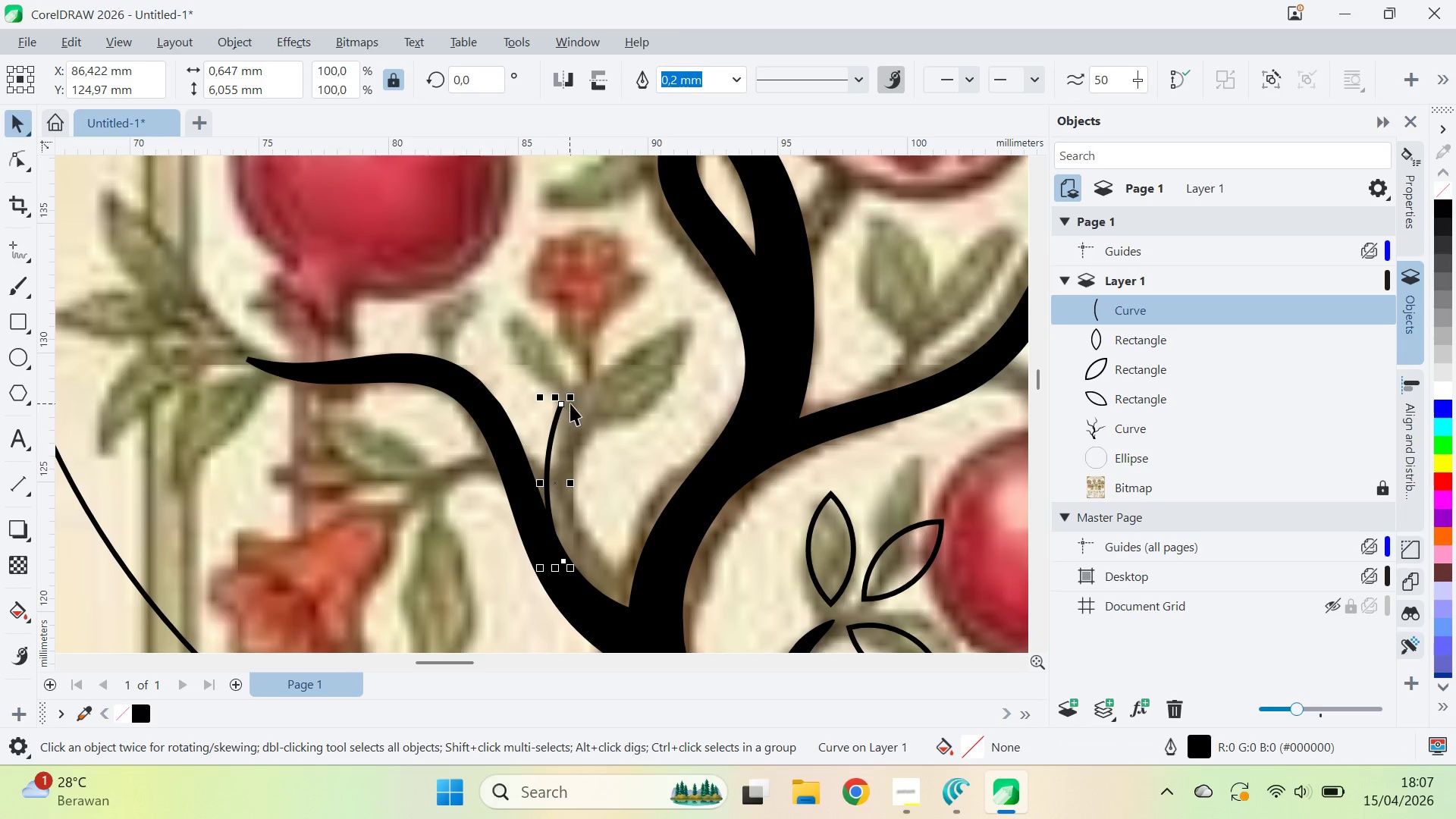 
left_click_drag(start_coordinate=[573, 395], to_coordinate=[589, 375])
 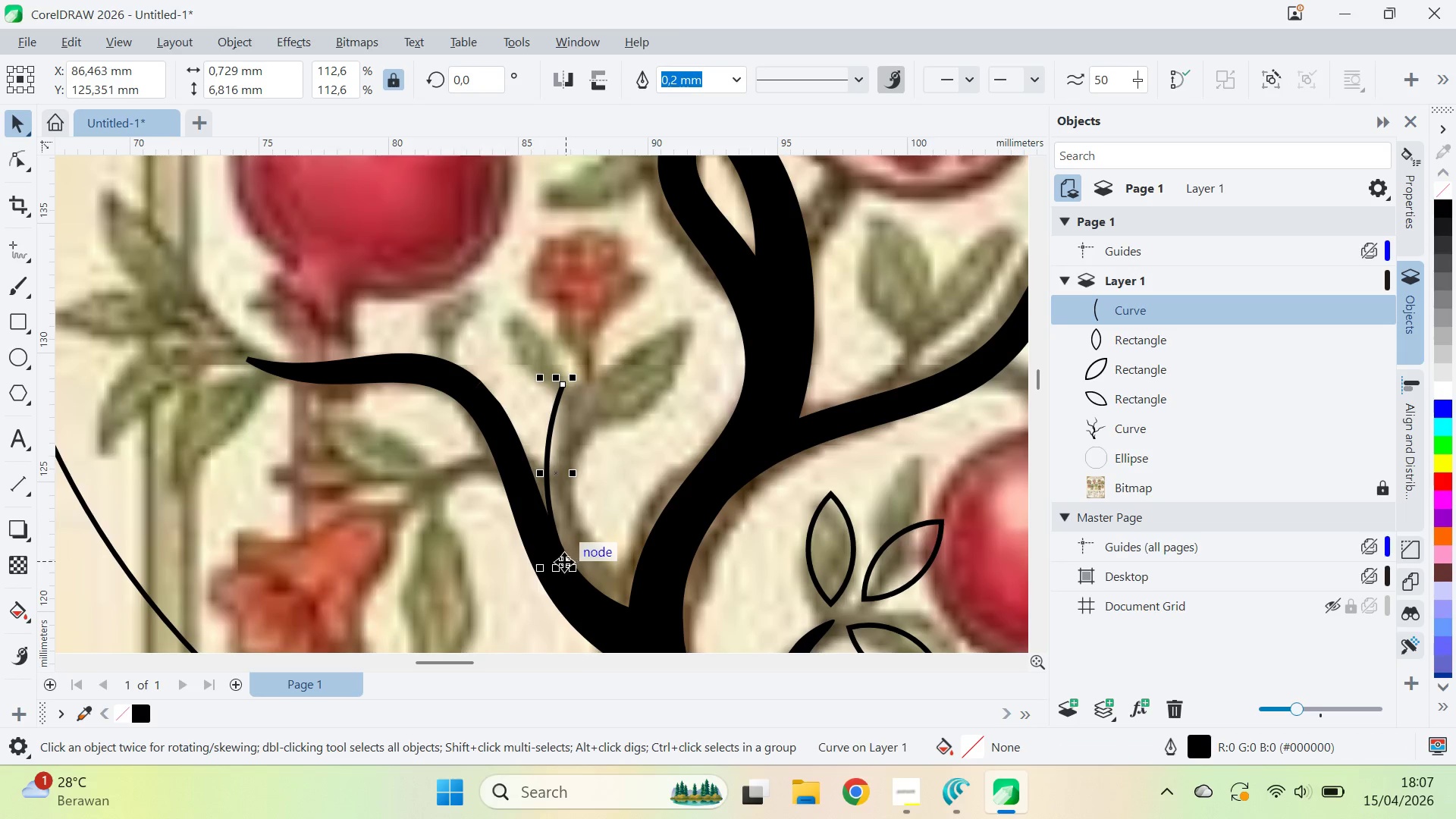 
left_click_drag(start_coordinate=[564, 562], to_coordinate=[575, 582])
 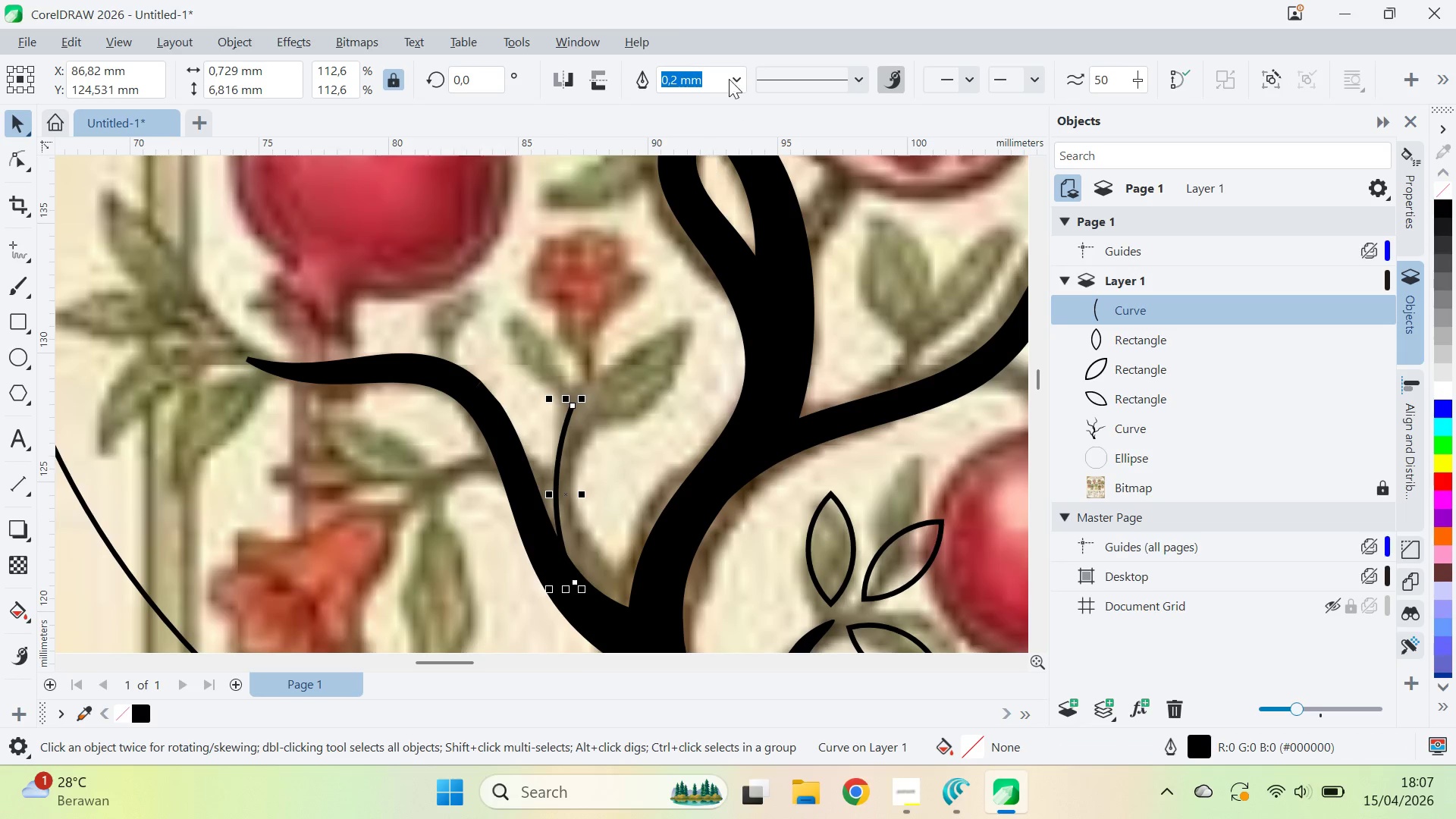 
left_click([739, 80])
 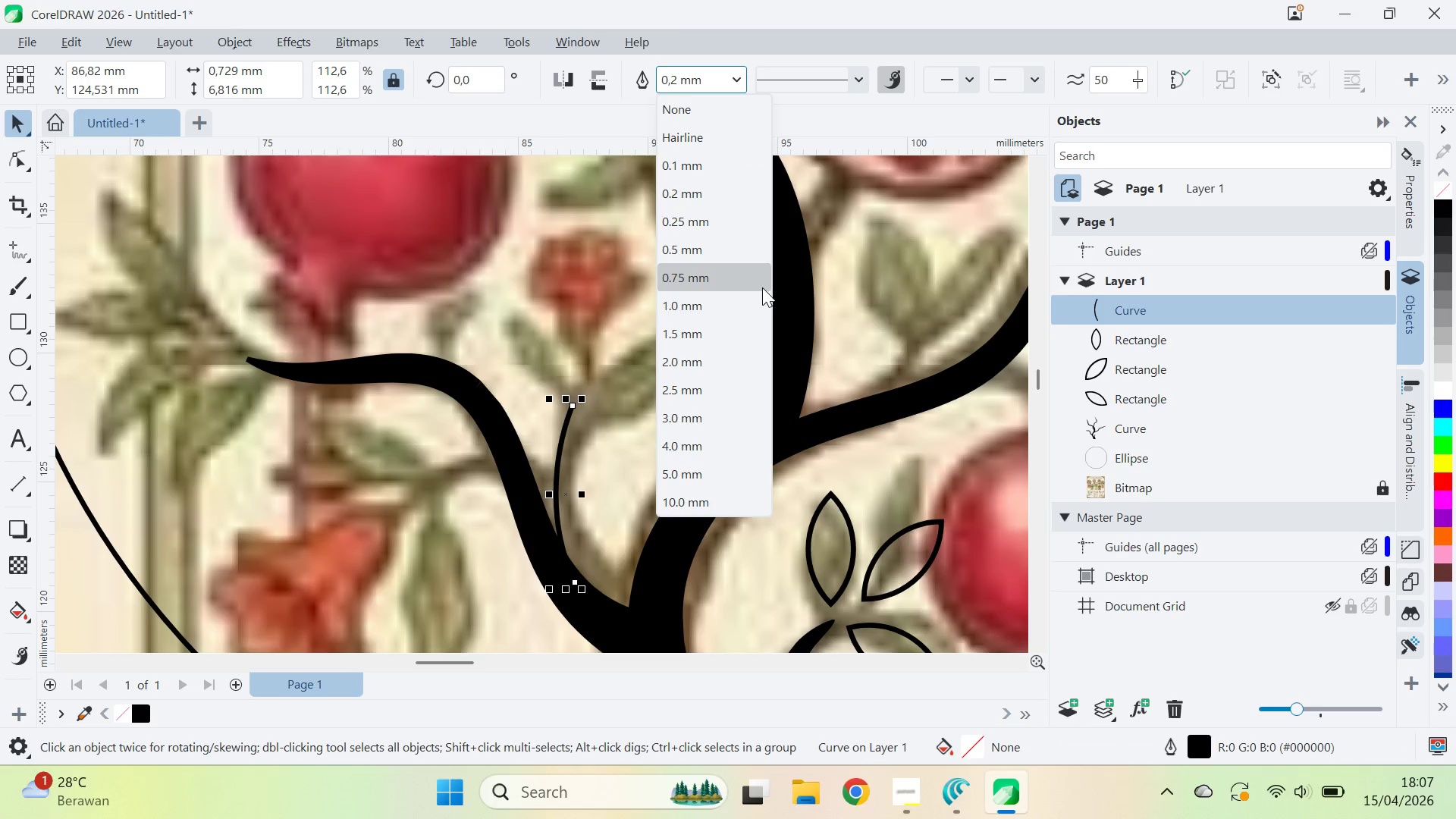 
left_click([760, 288])
 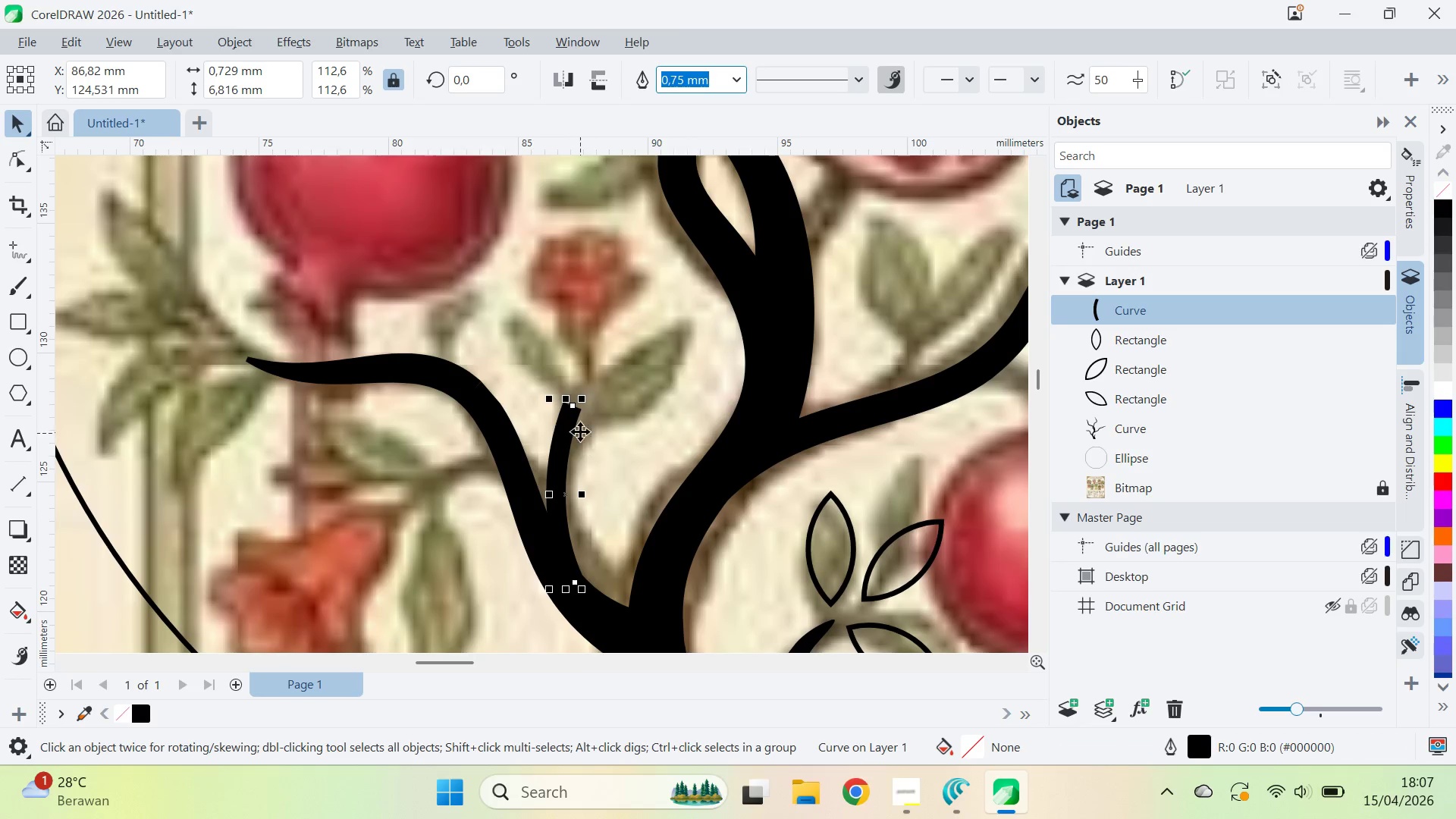 
left_click_drag(start_coordinate=[568, 416], to_coordinate=[580, 431])
 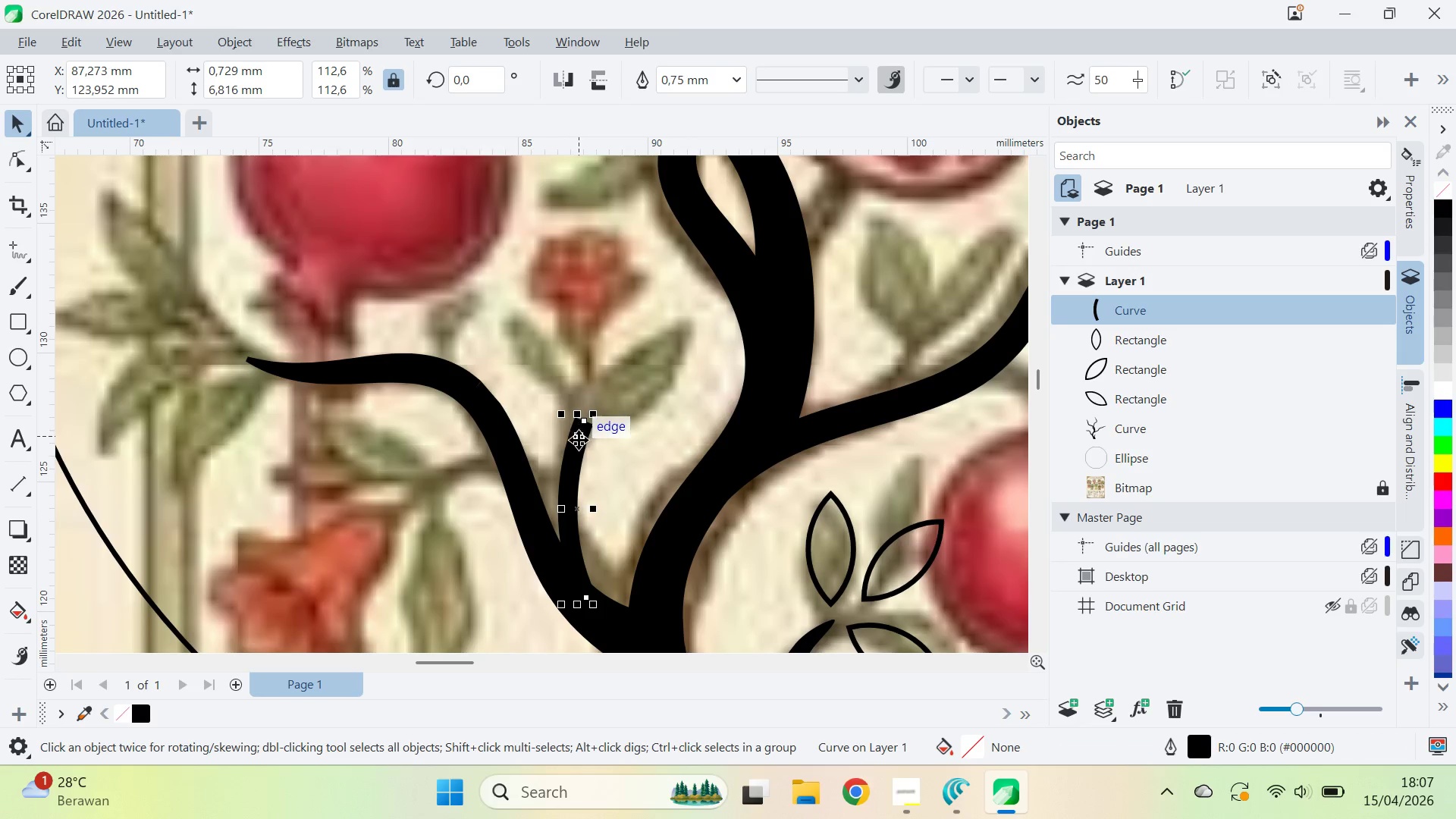 
key(A)
 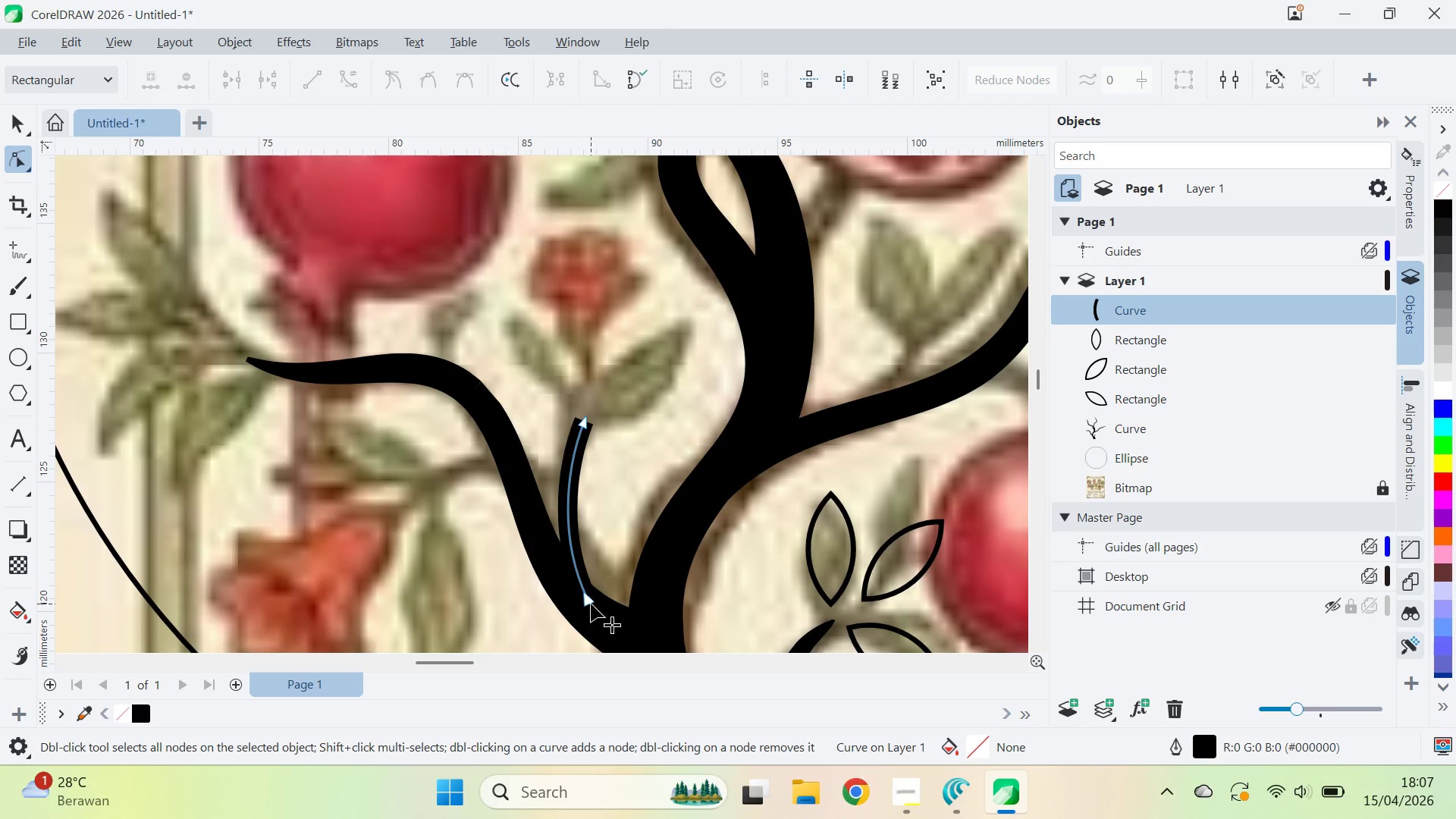 
left_click_drag(start_coordinate=[591, 604], to_coordinate=[602, 607])
 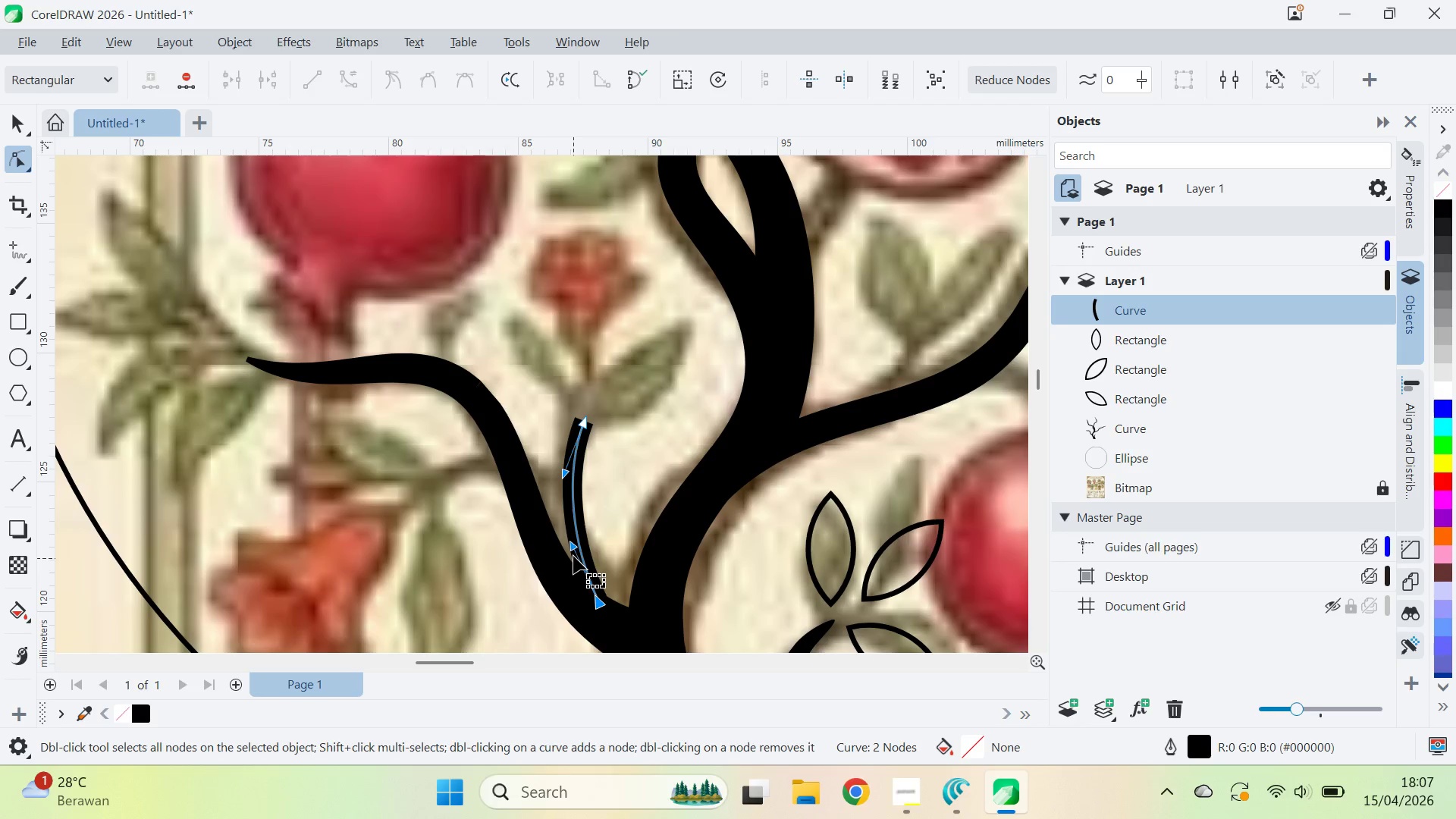 
left_click_drag(start_coordinate=[573, 554], to_coordinate=[551, 561])
 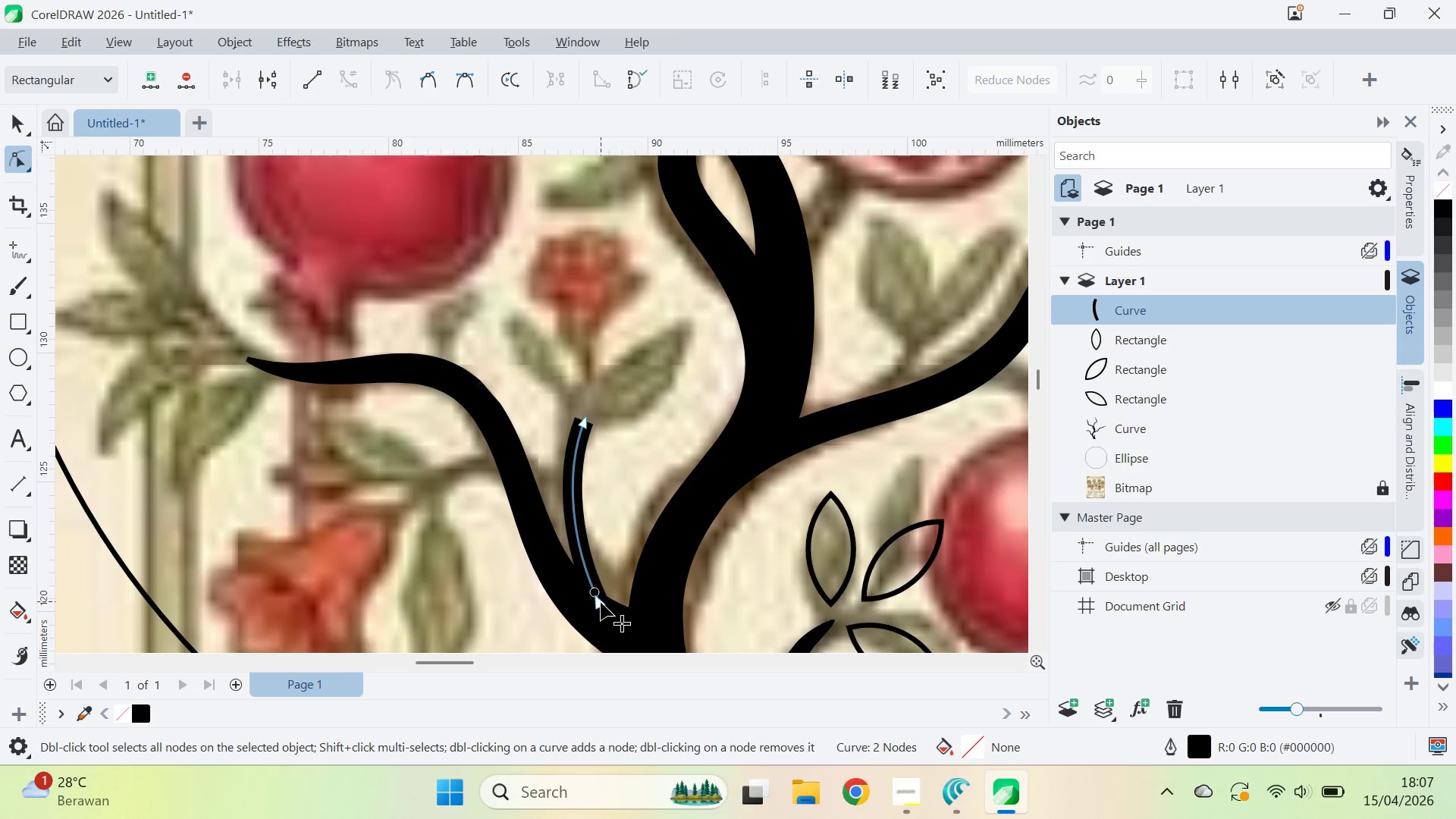 
double_click([602, 604])
 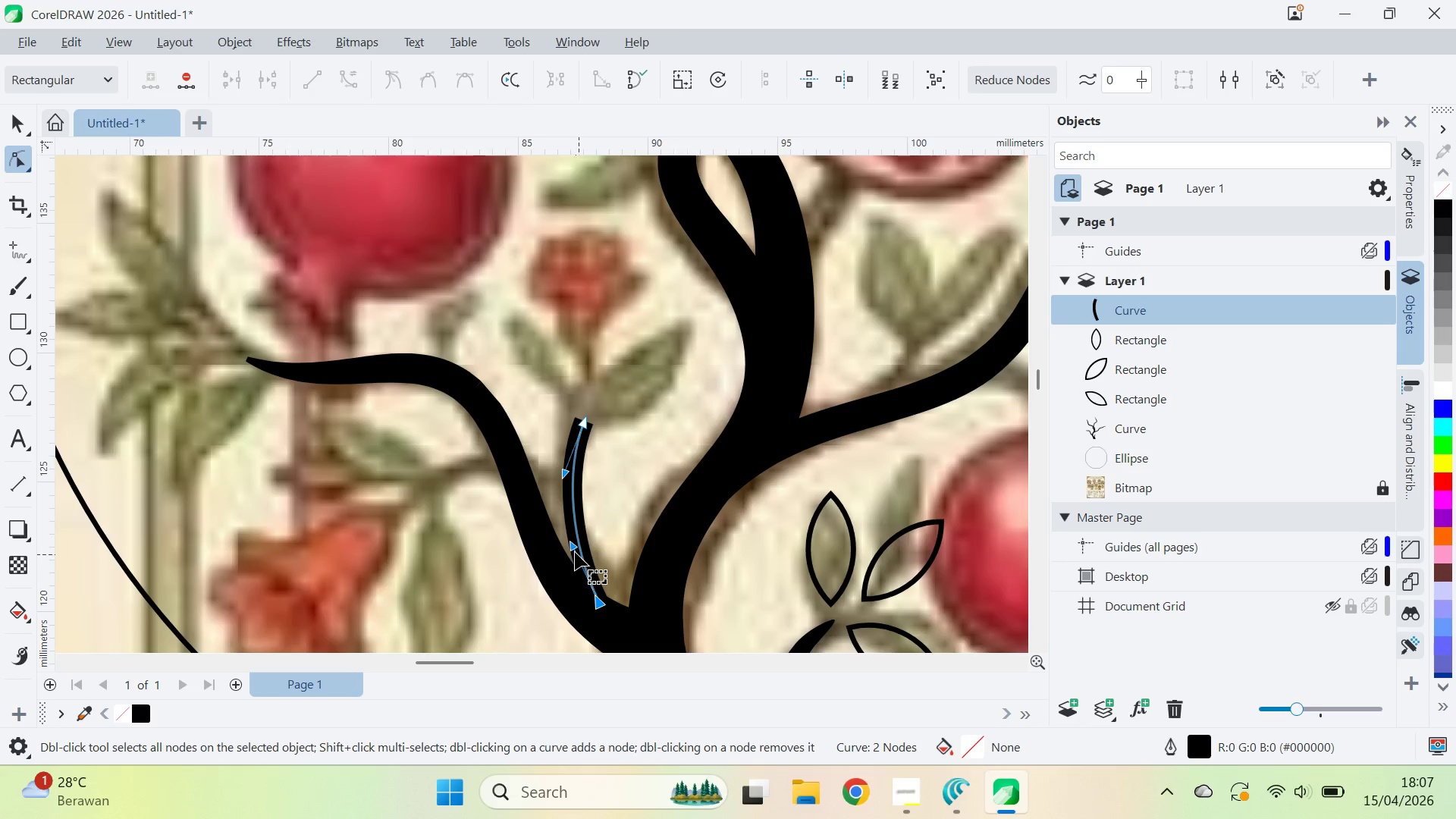 
left_click_drag(start_coordinate=[574, 550], to_coordinate=[566, 562])
 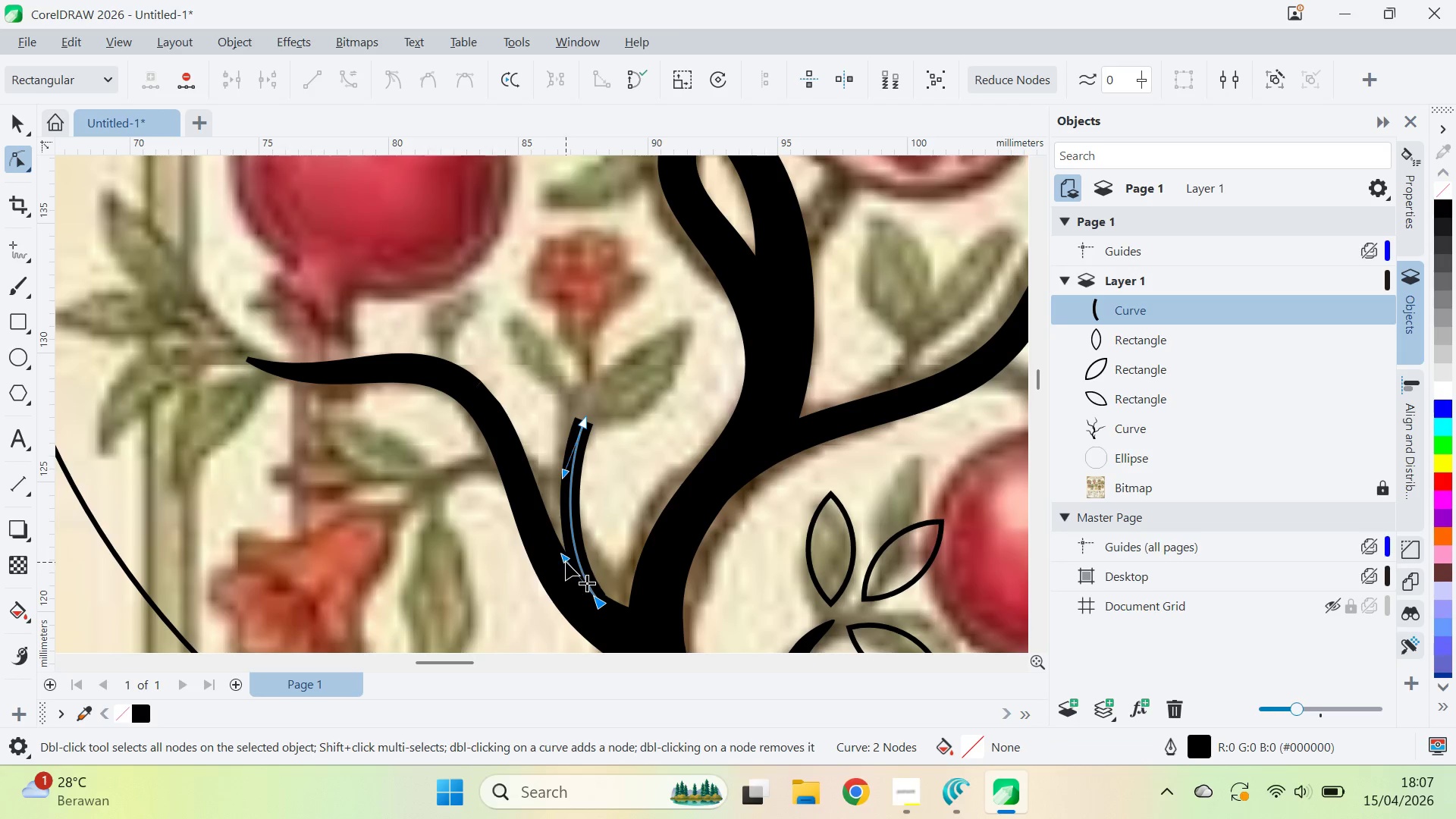 
left_click_drag(start_coordinate=[566, 562], to_coordinate=[553, 566])
 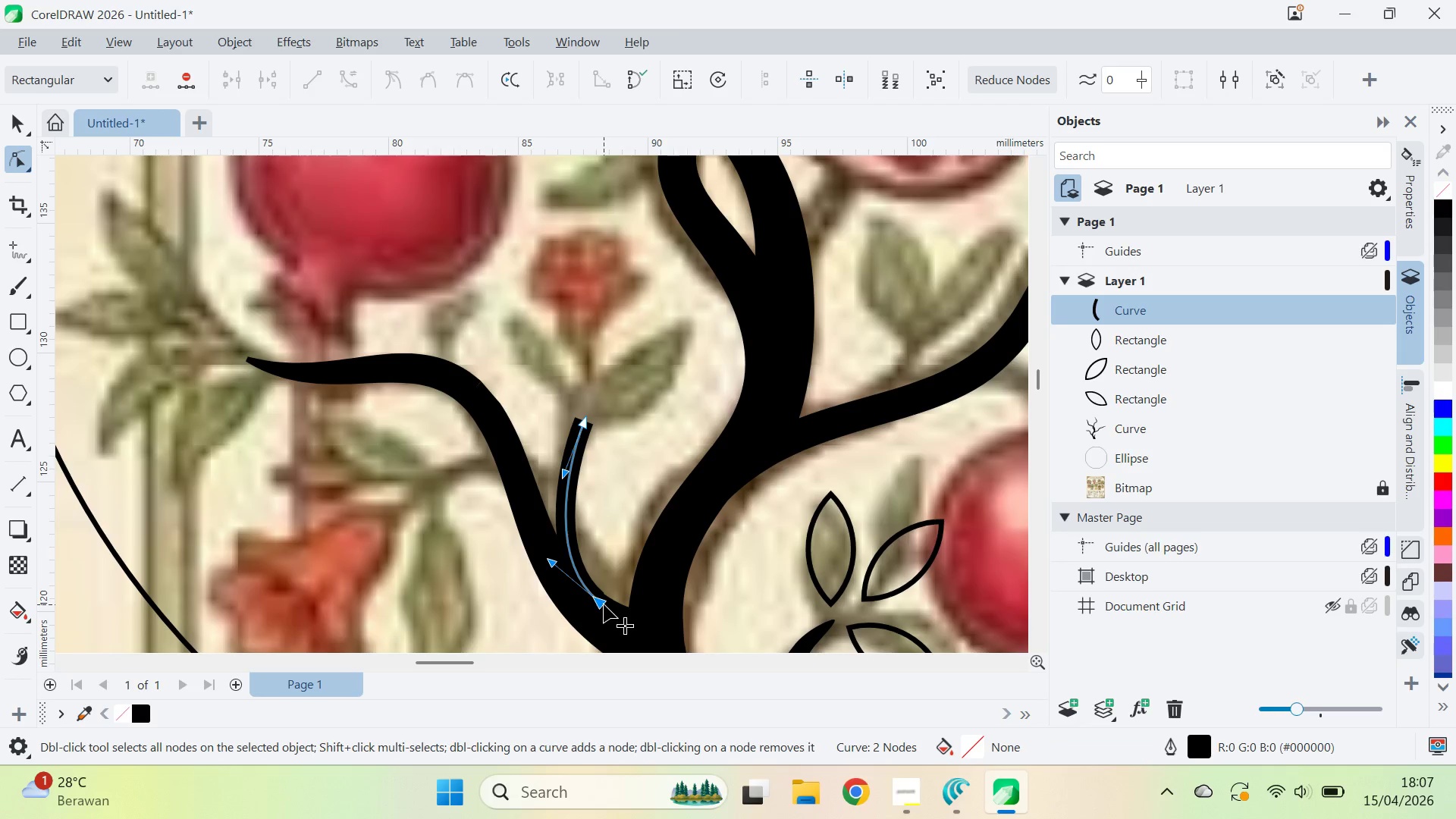 
left_click_drag(start_coordinate=[604, 604], to_coordinate=[598, 607])
 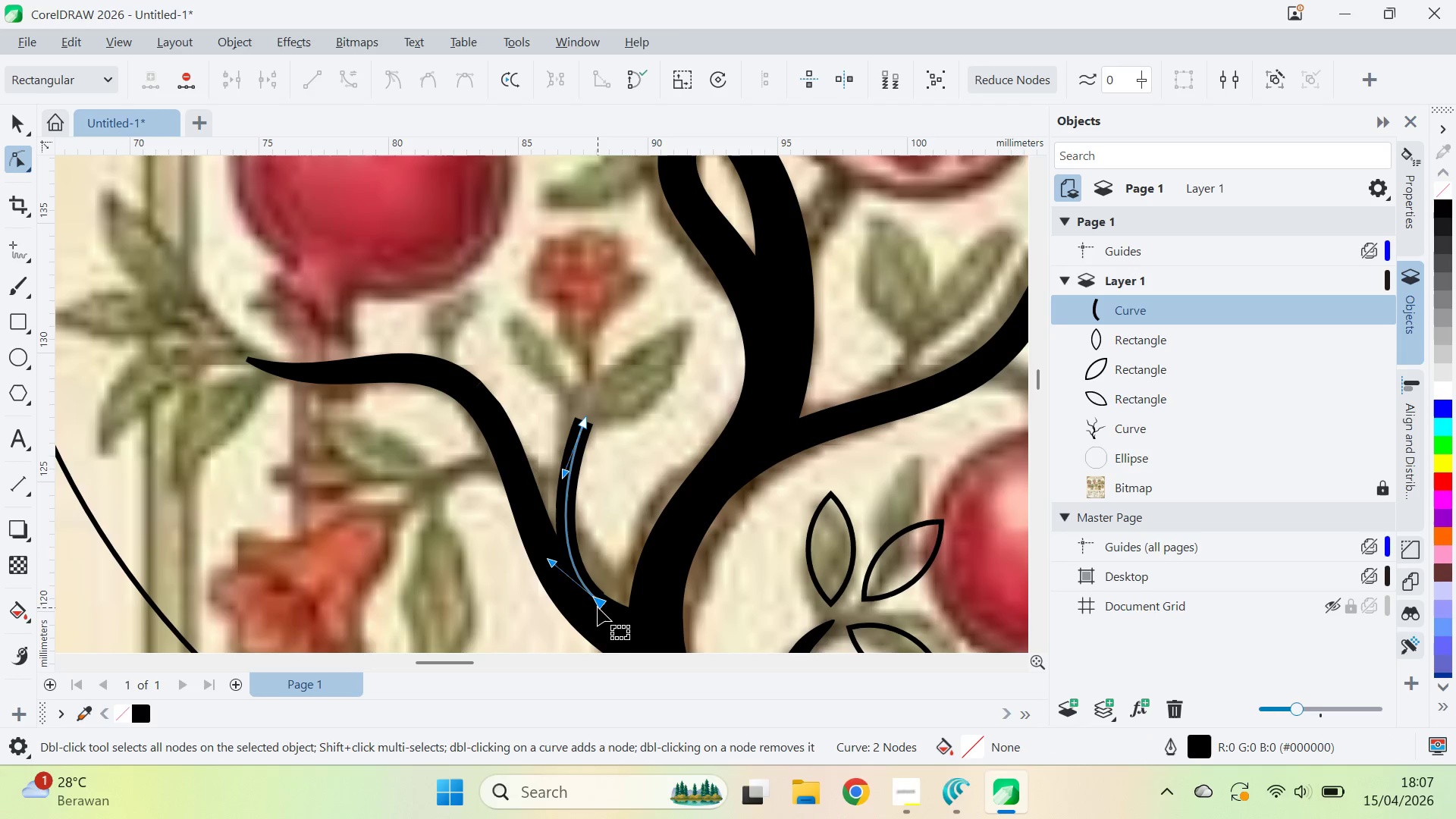 
left_click_drag(start_coordinate=[598, 607], to_coordinate=[598, 611])
 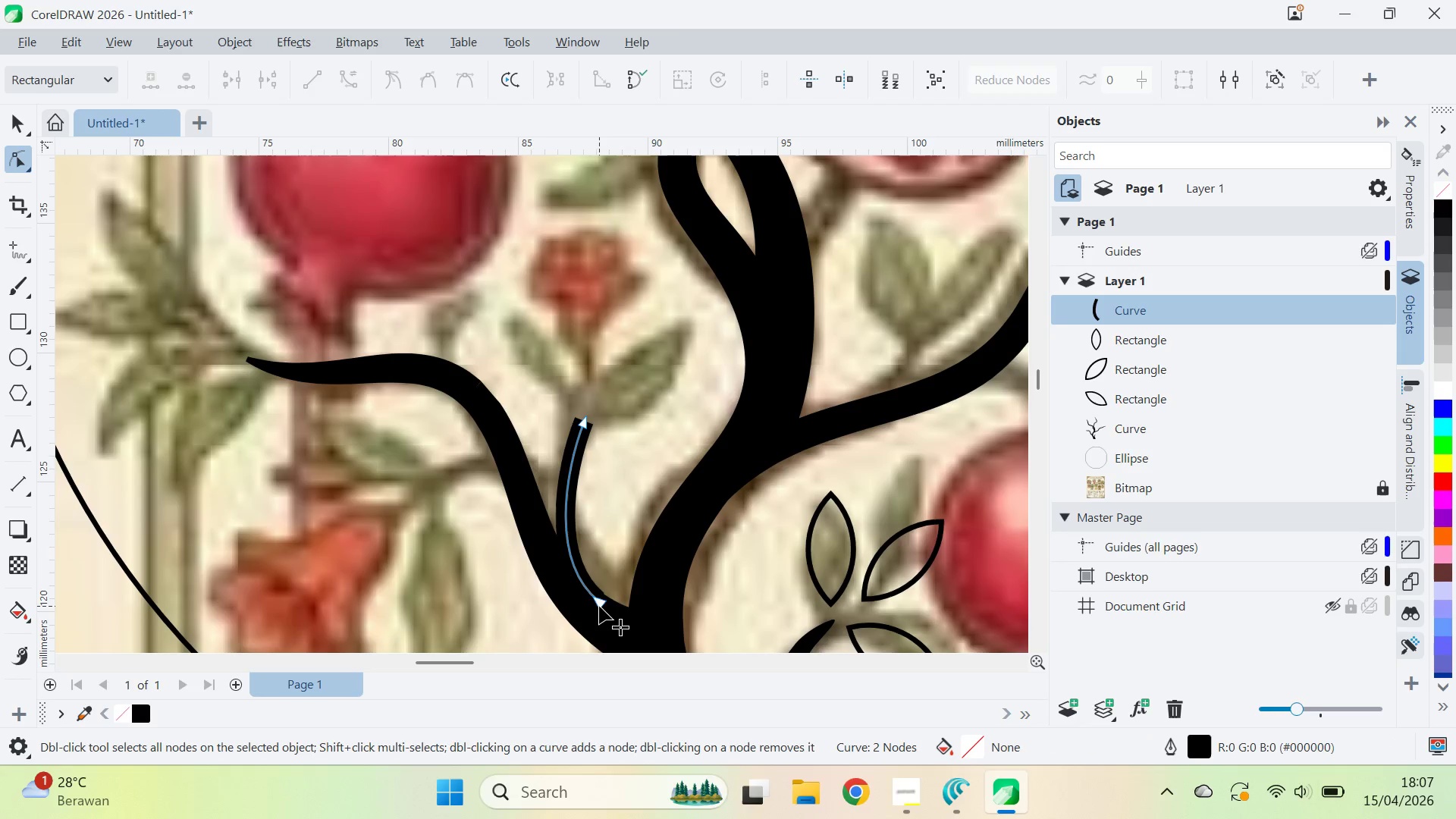 
left_click_drag(start_coordinate=[599, 606], to_coordinate=[563, 591])
 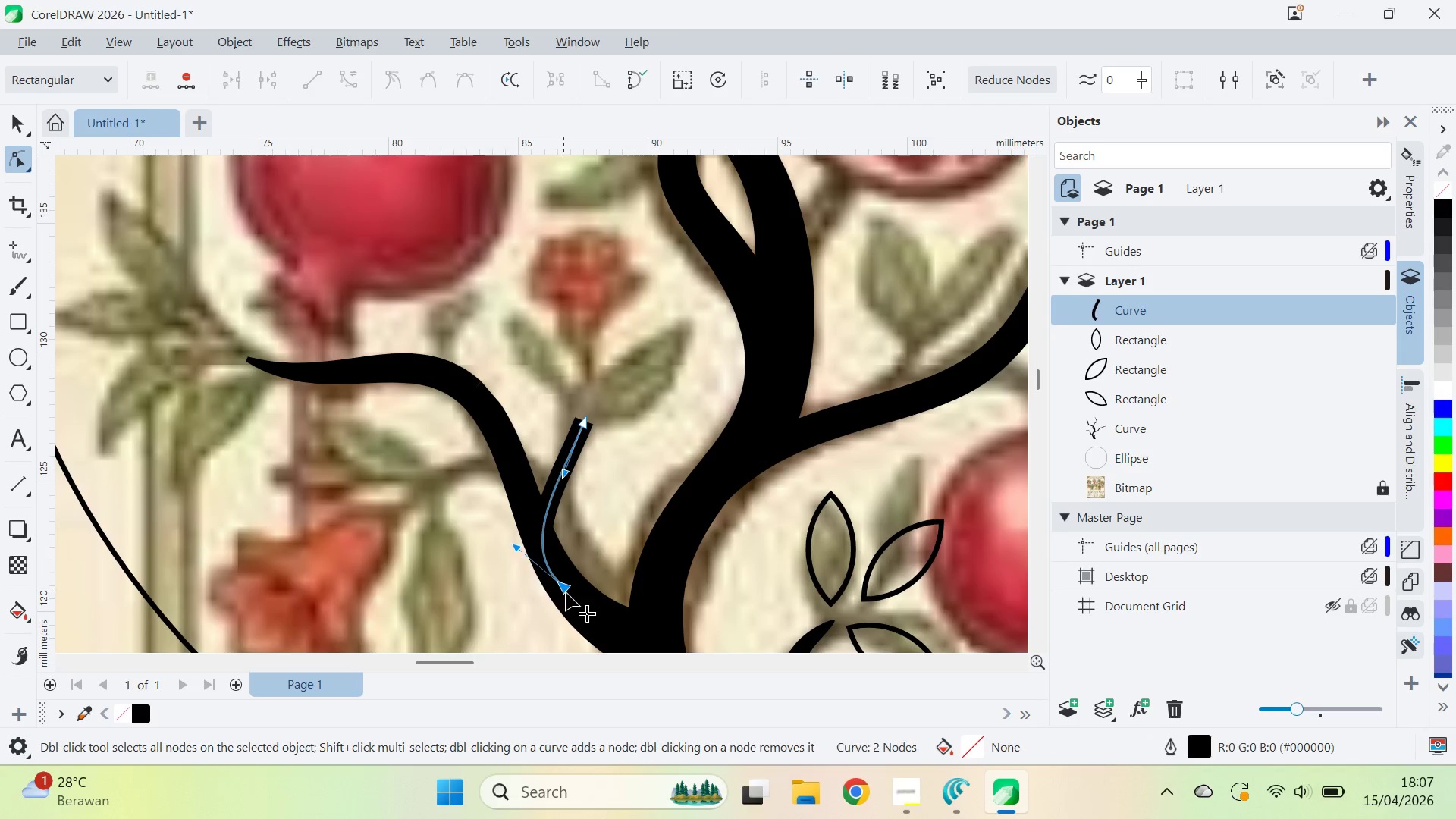 
left_click_drag(start_coordinate=[563, 591], to_coordinate=[606, 618])
 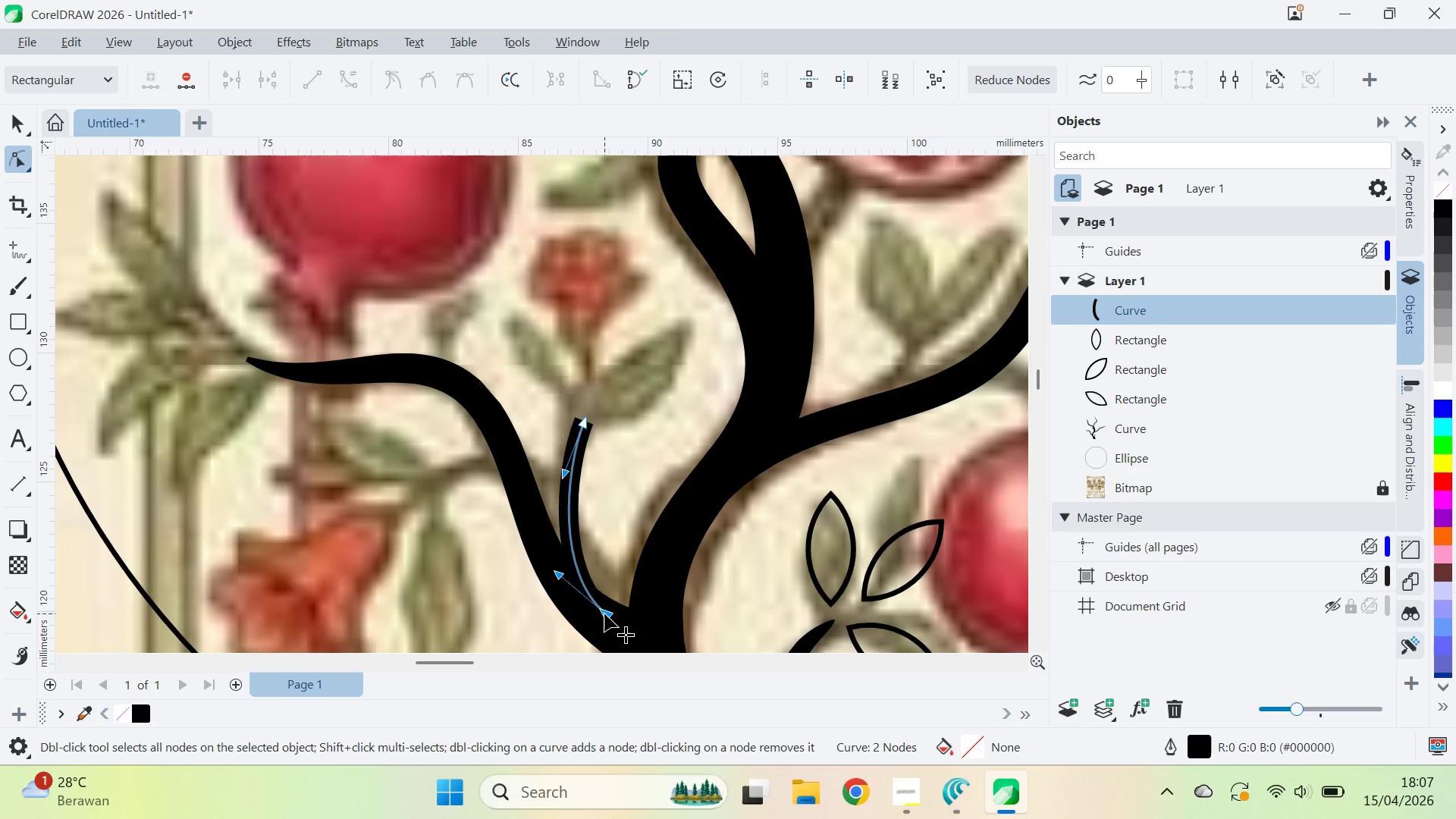 
left_click_drag(start_coordinate=[604, 613], to_coordinate=[609, 608])
 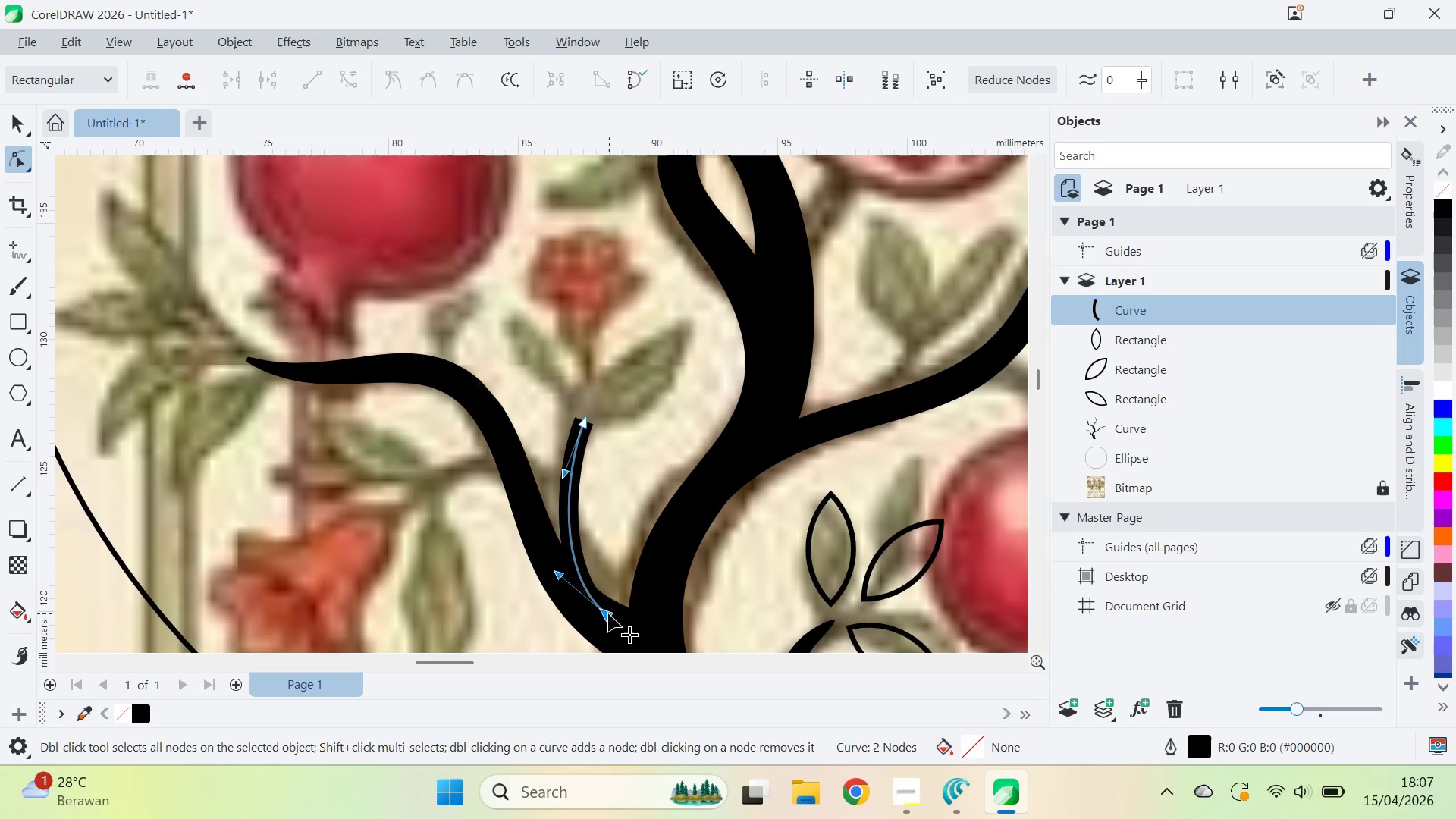 
left_click_drag(start_coordinate=[609, 613], to_coordinate=[579, 593])
 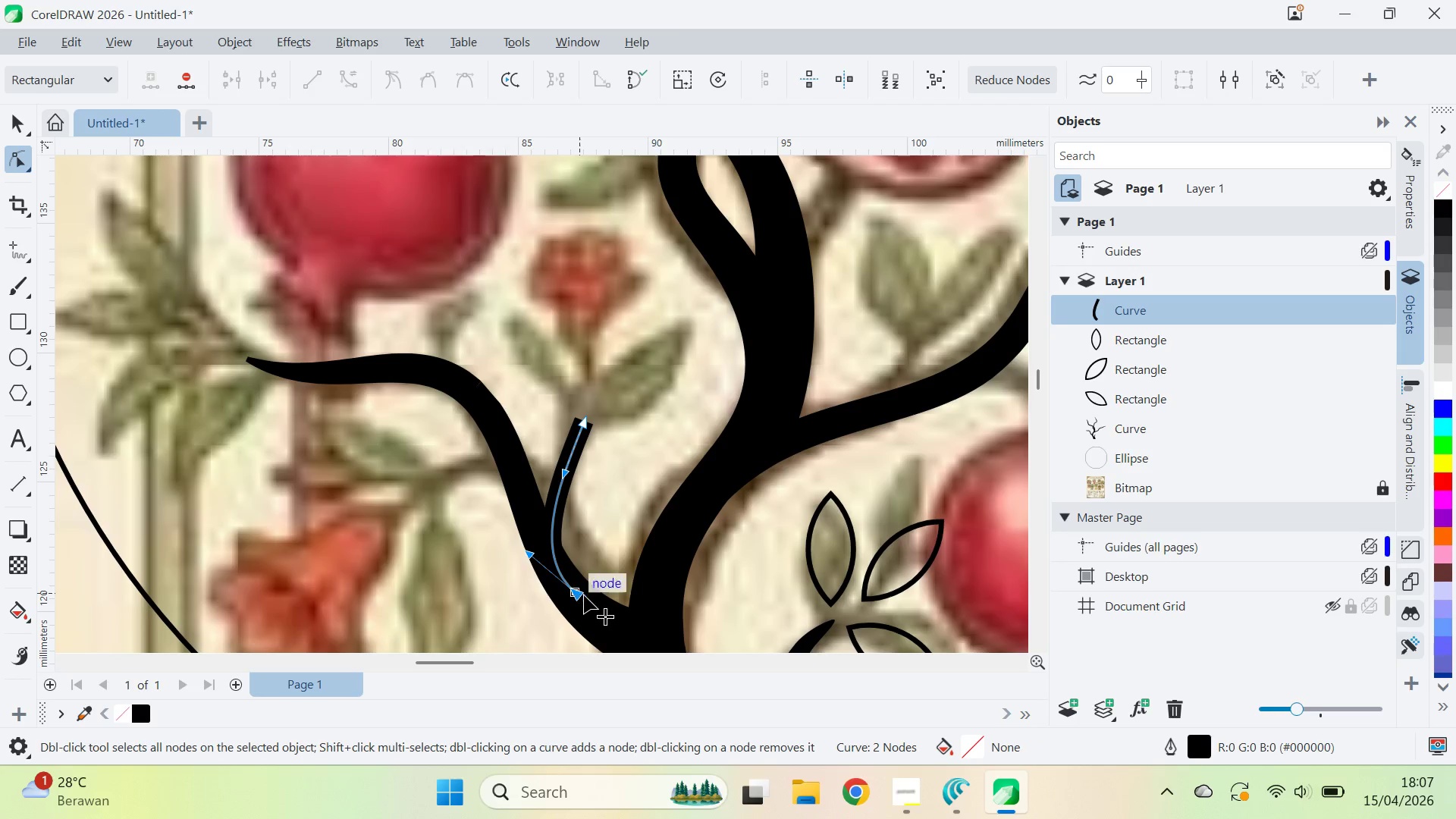 
left_click_drag(start_coordinate=[579, 593], to_coordinate=[606, 603])
 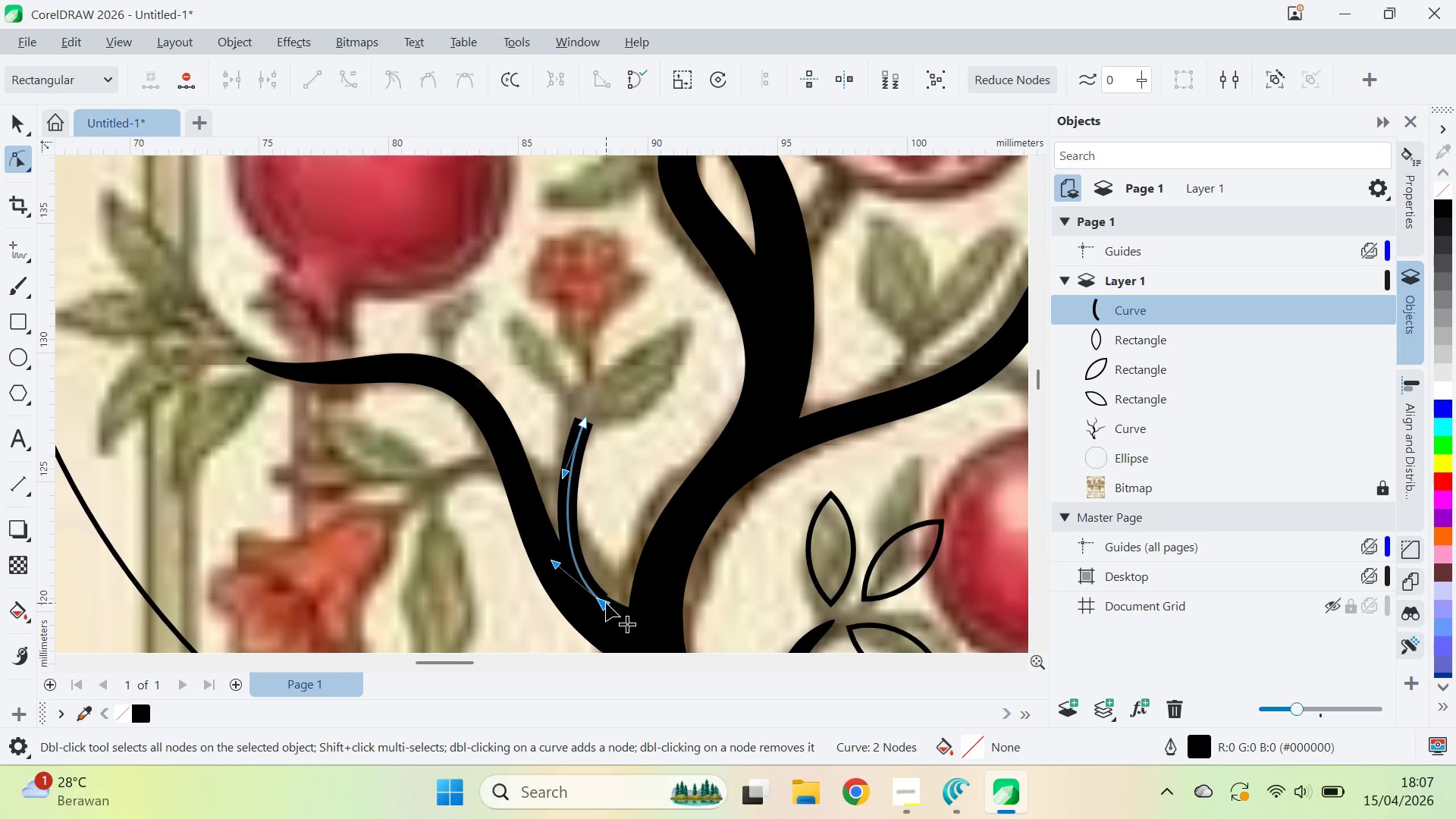 
left_click_drag(start_coordinate=[606, 603], to_coordinate=[602, 608])
 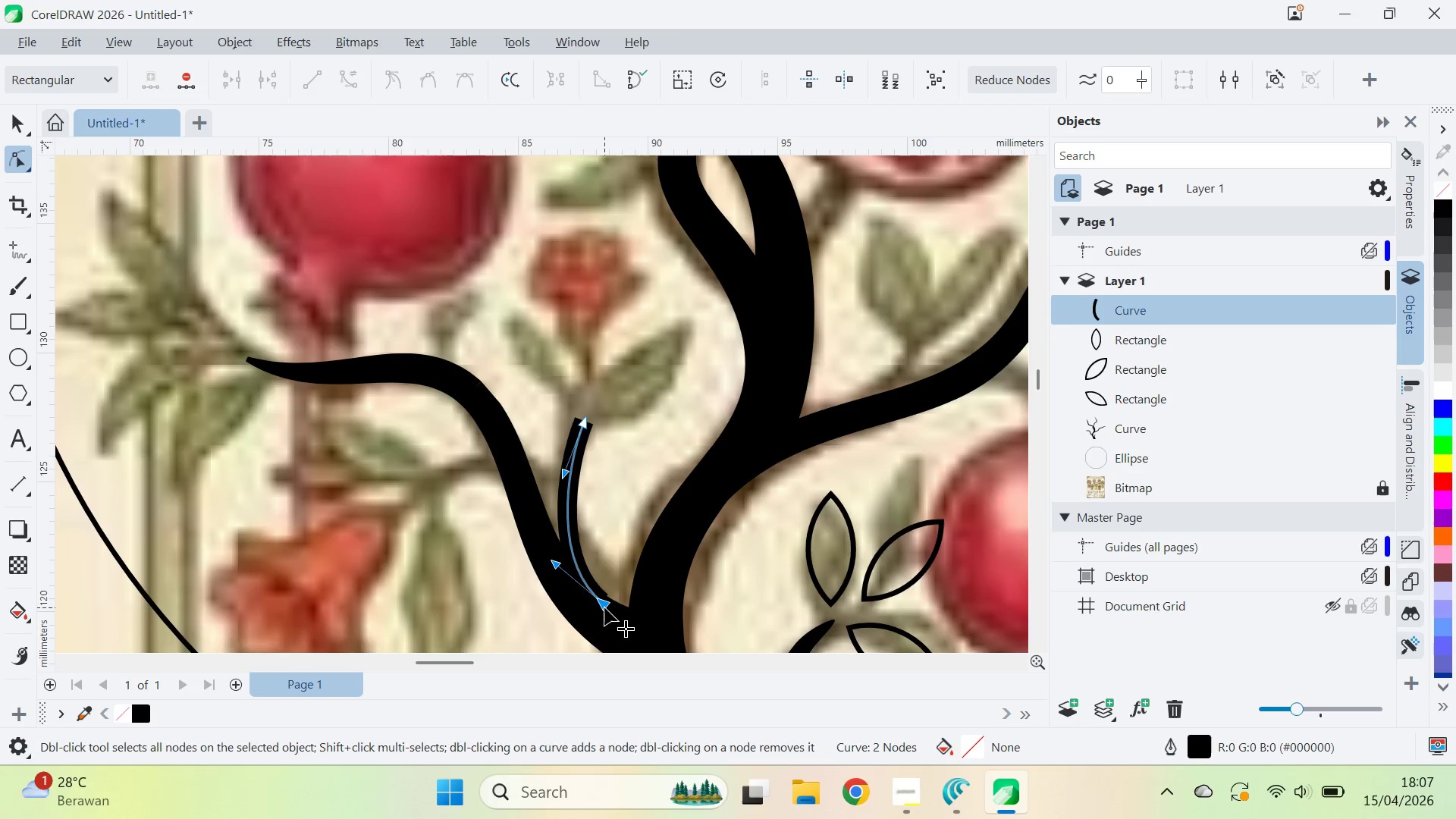 
left_click_drag(start_coordinate=[604, 607], to_coordinate=[598, 613])
 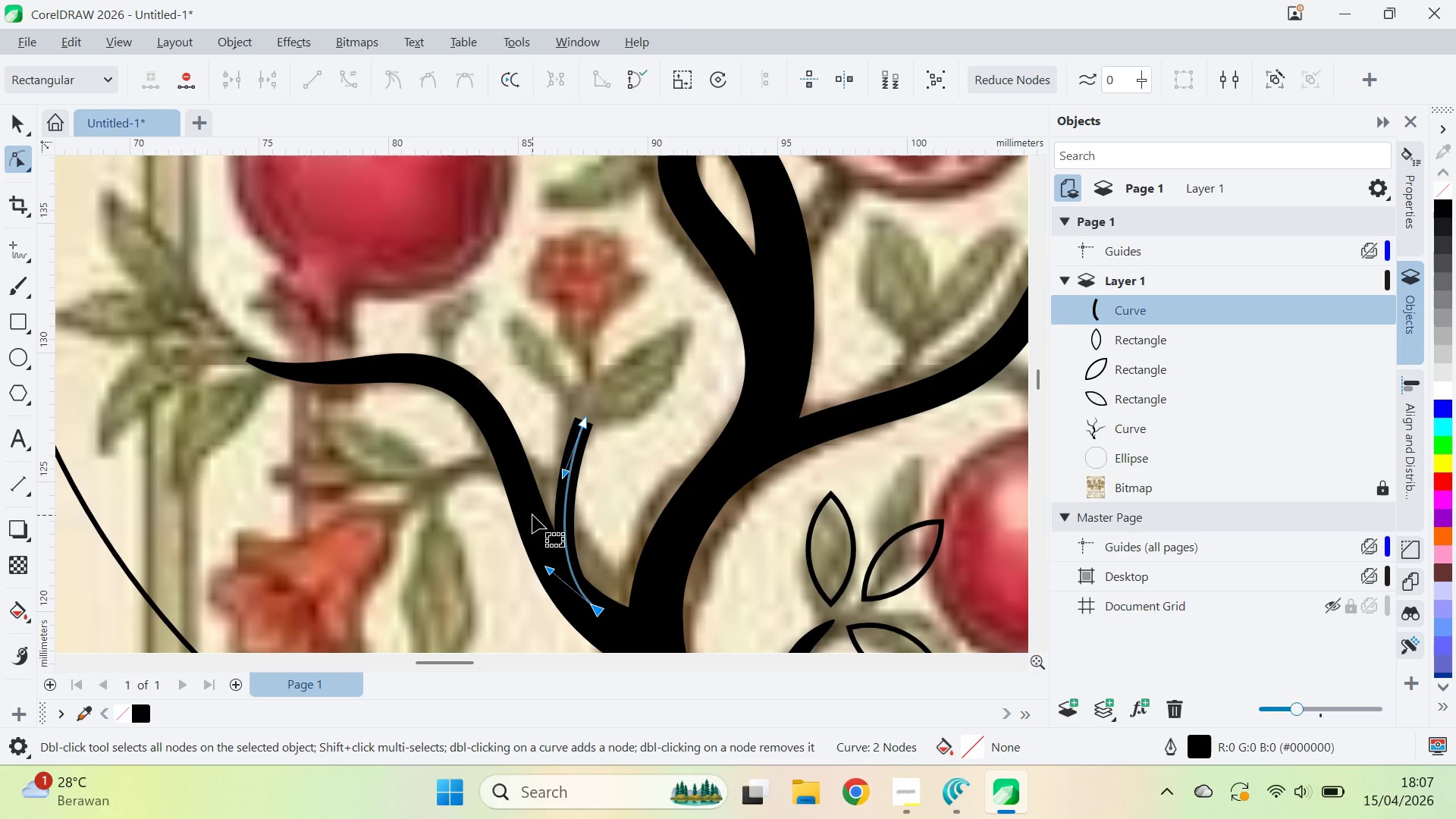 
key(F12)
 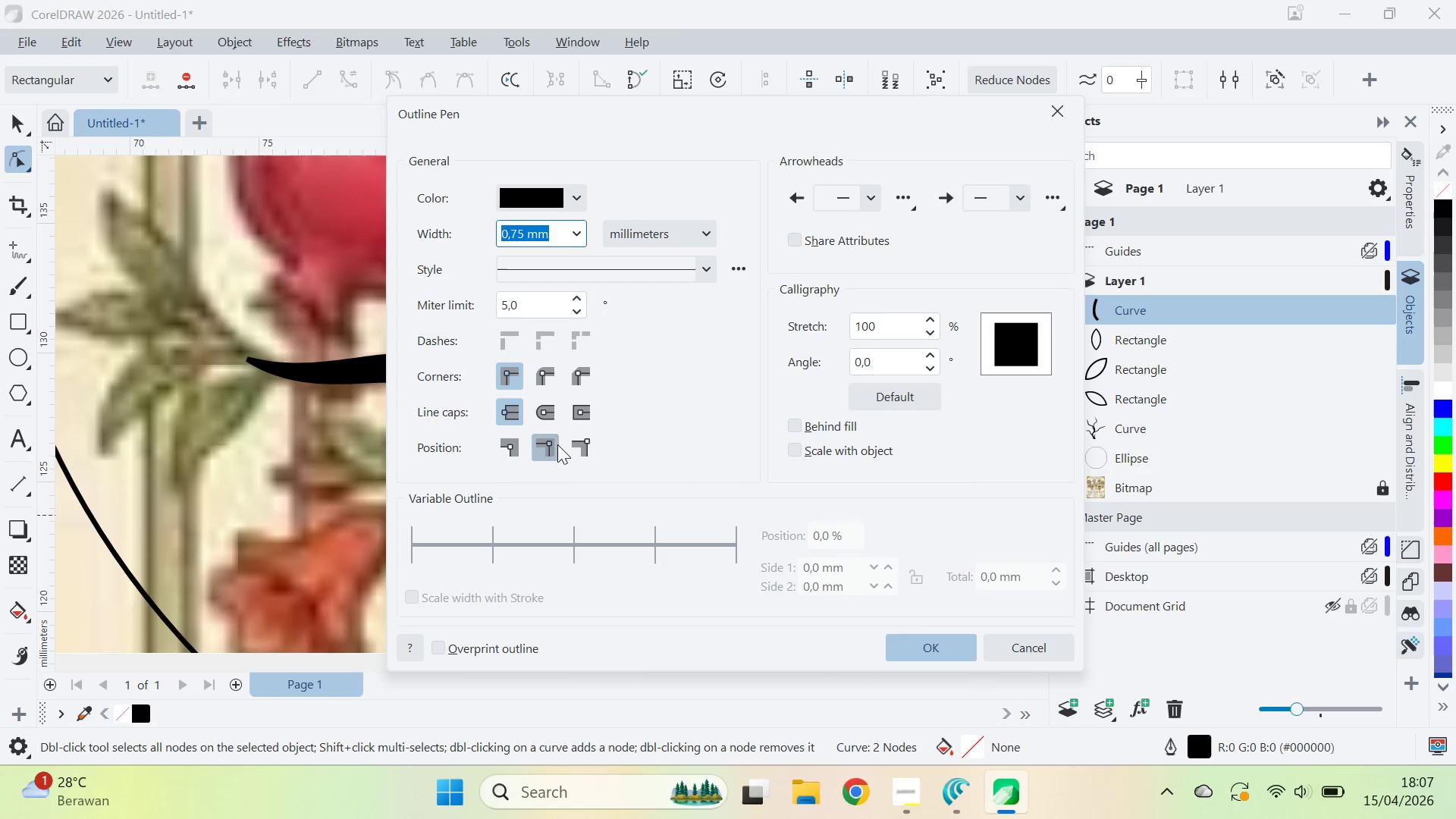 
left_click([538, 397])
 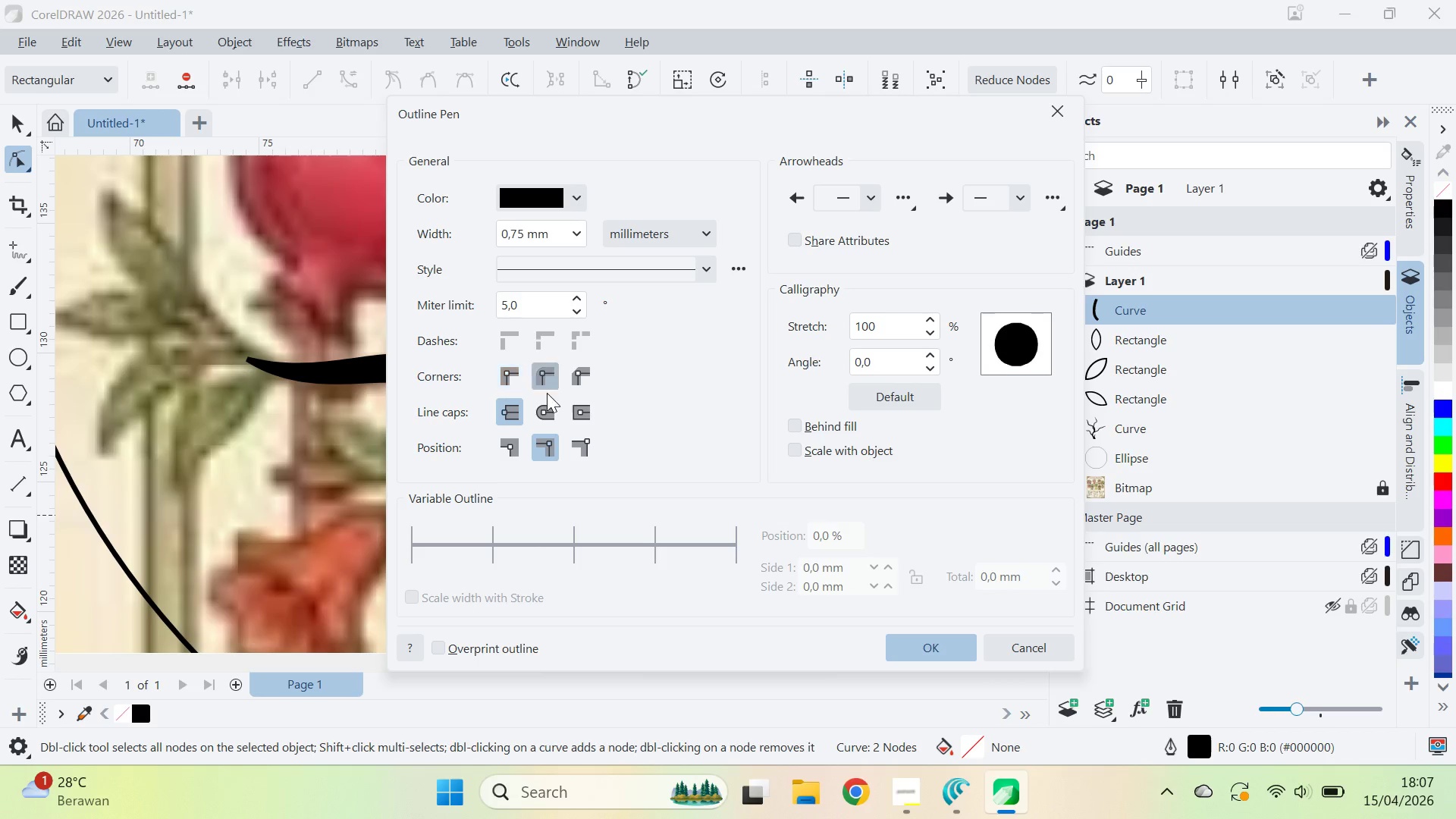 
triple_click([548, 395])
 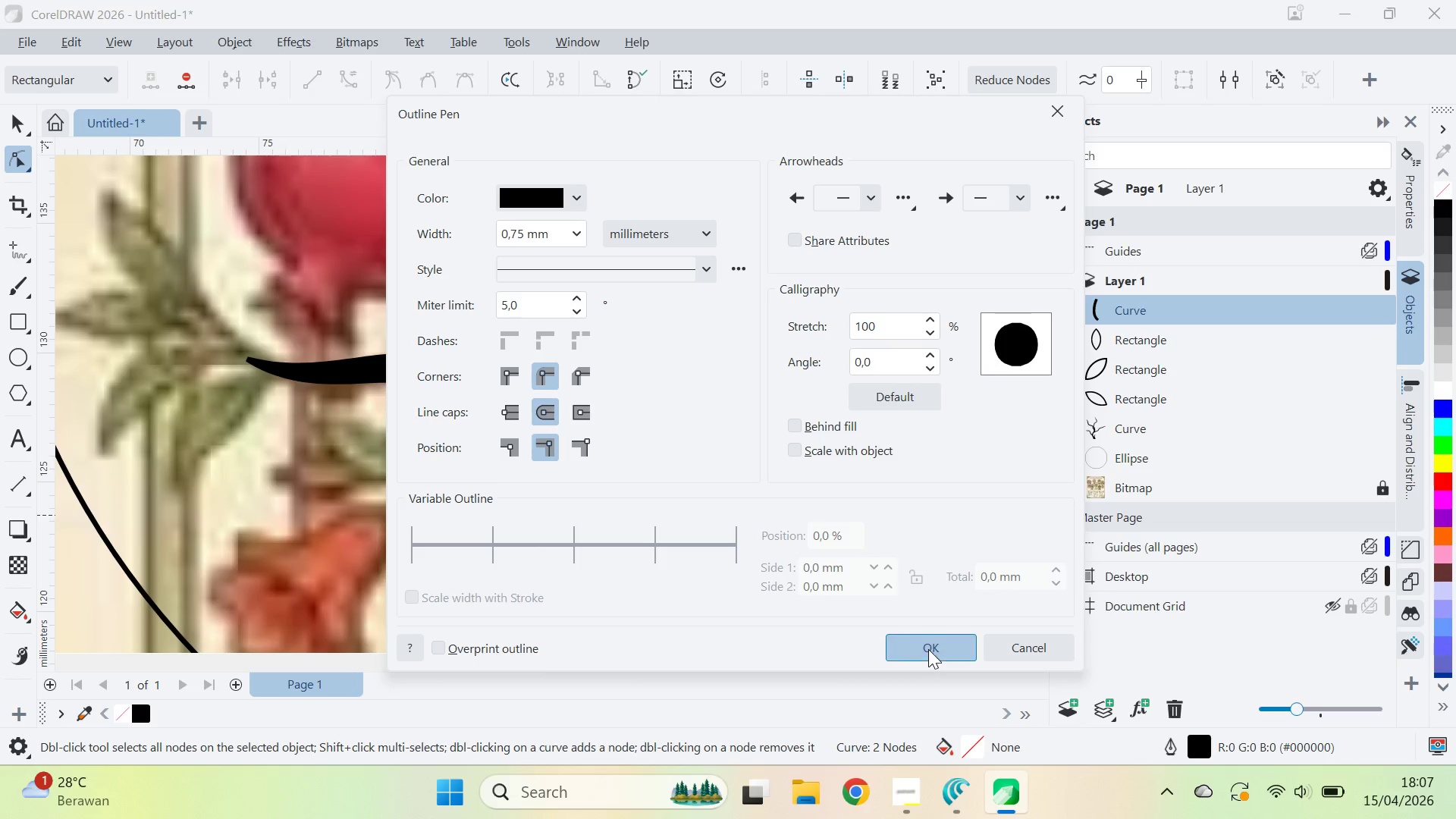 
key(V)
 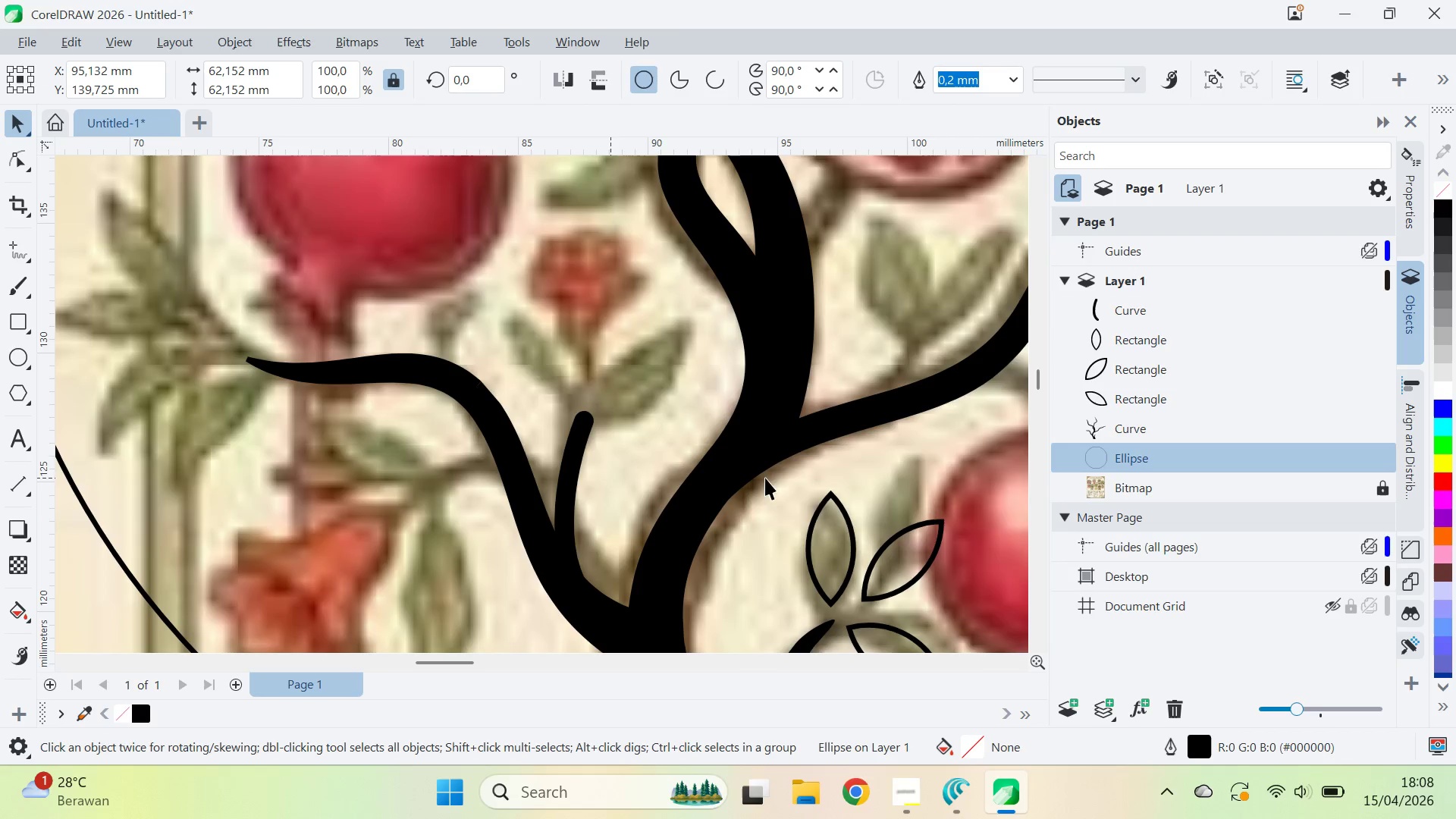 
left_click([843, 510])
 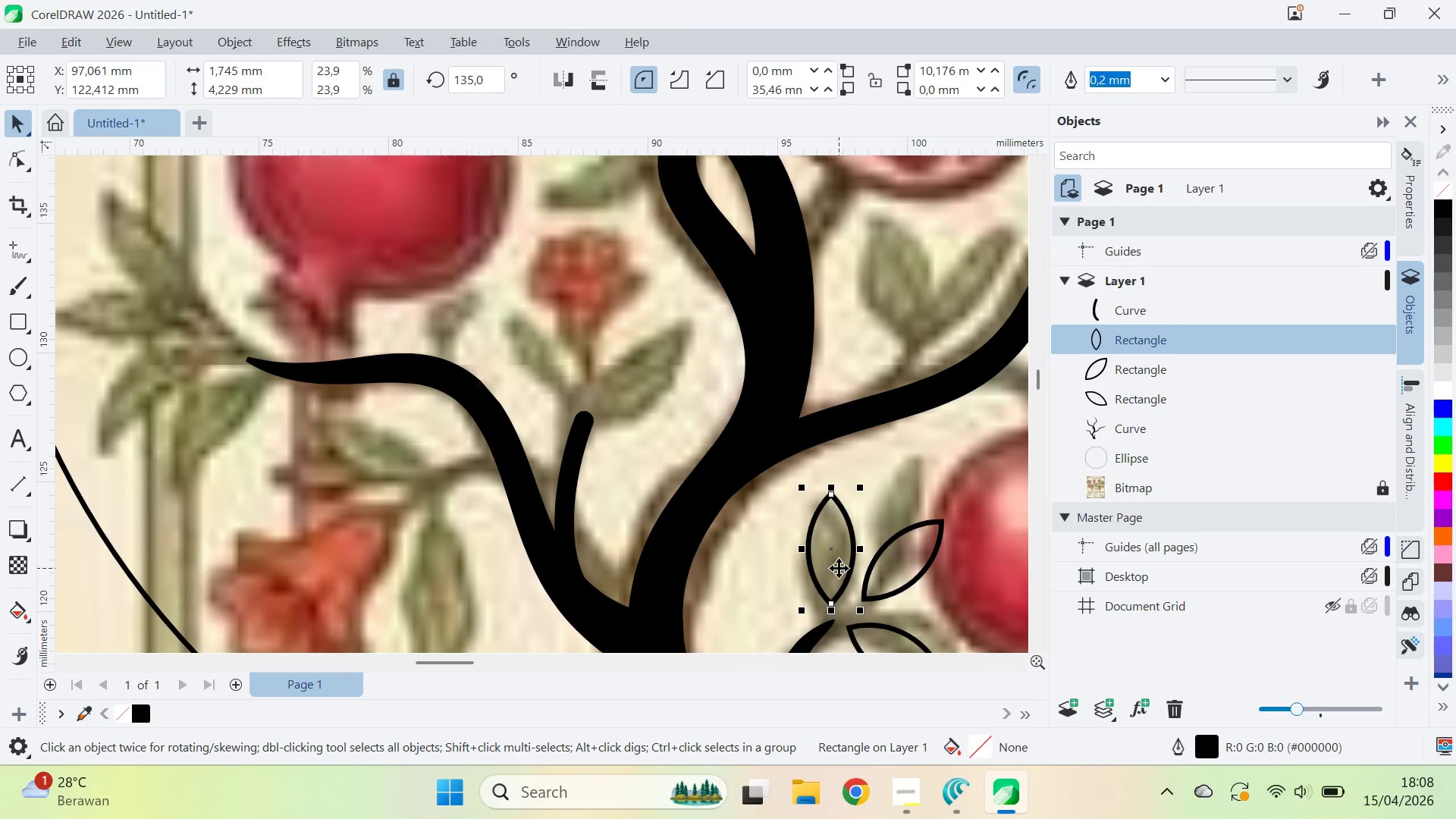 
left_click_drag(start_coordinate=[839, 568], to_coordinate=[631, 397])
 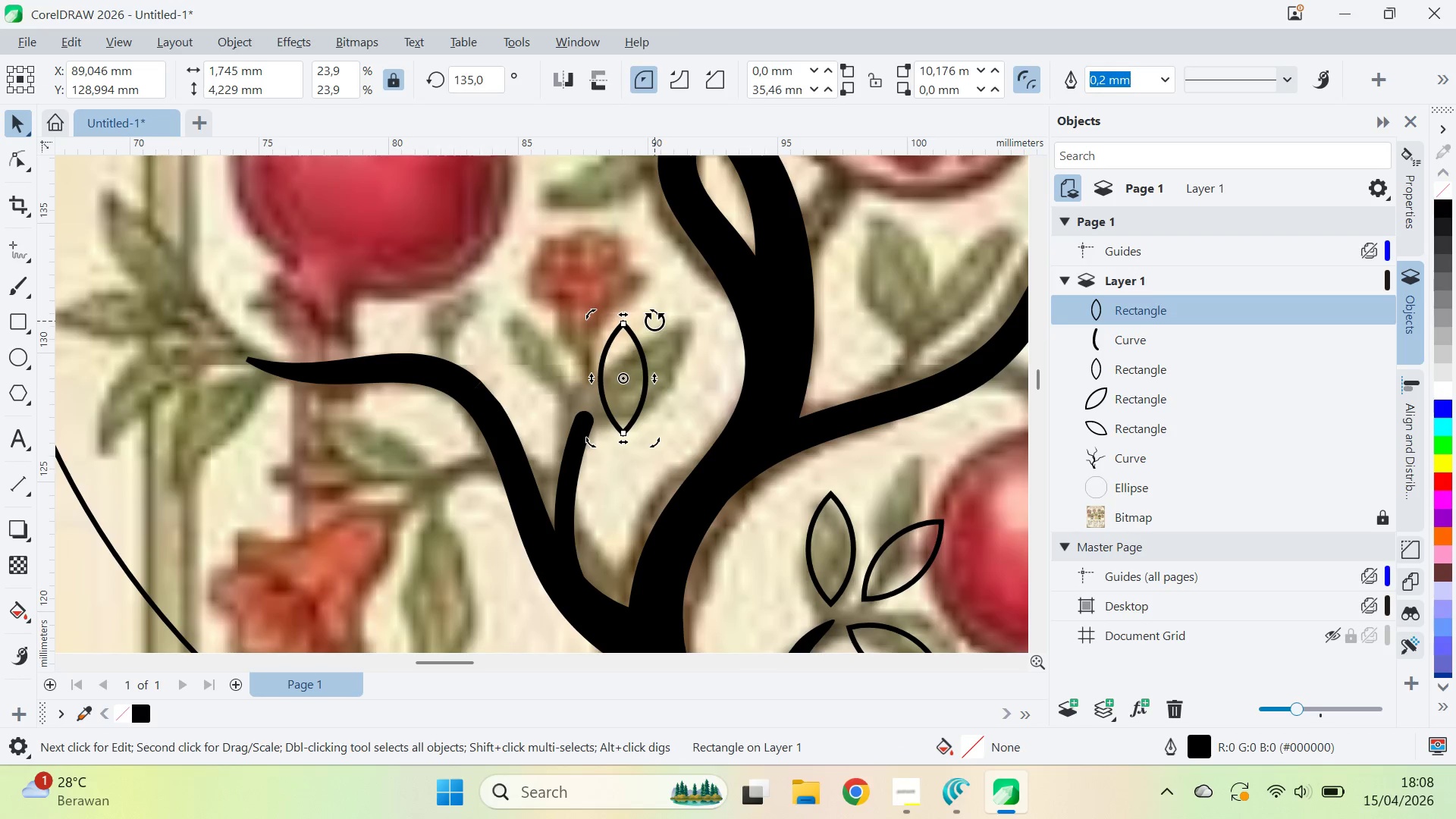 
left_click_drag(start_coordinate=[655, 314], to_coordinate=[701, 362])
 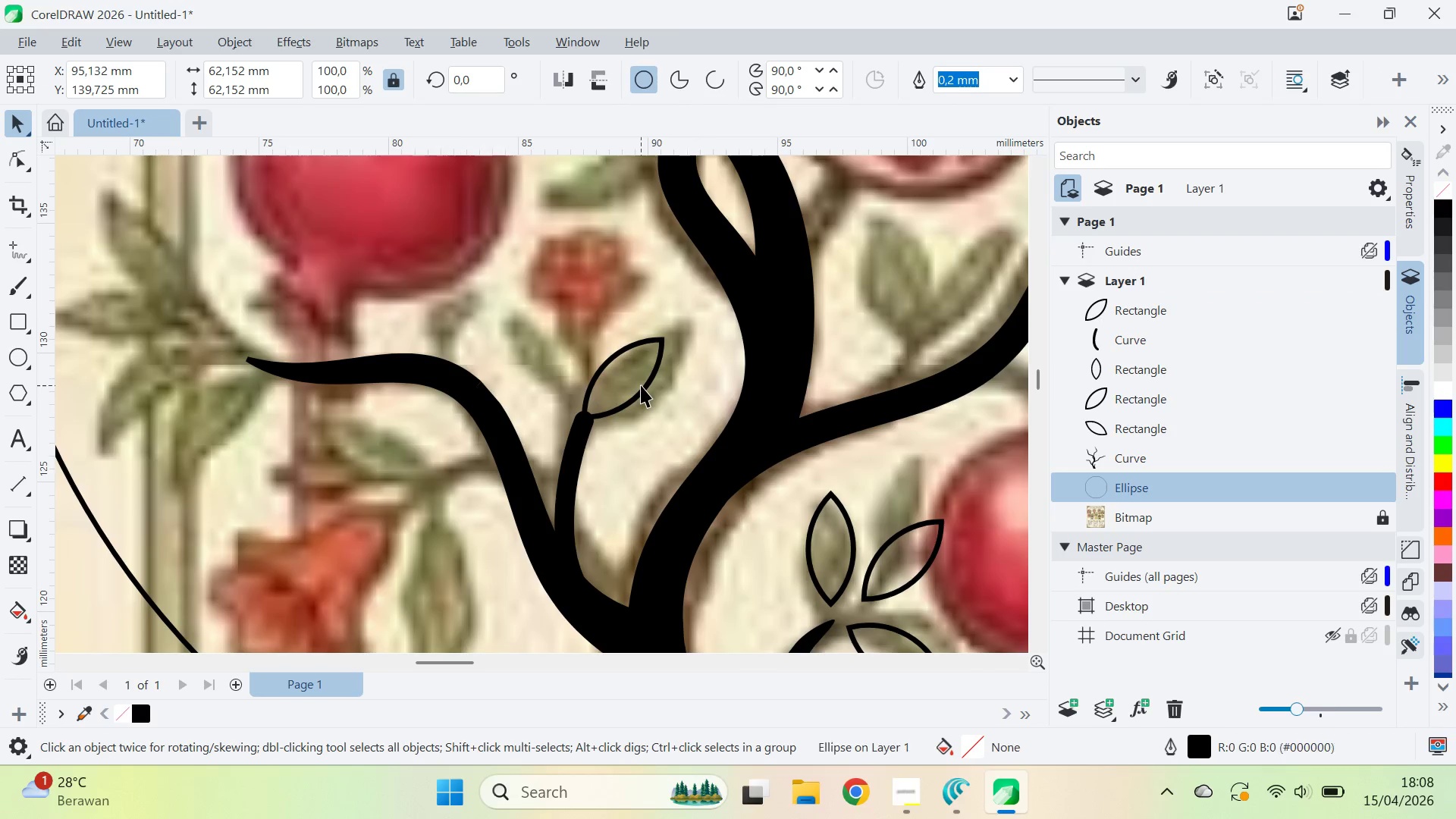 
hold_key(key=ControlLeft, duration=1.02)
 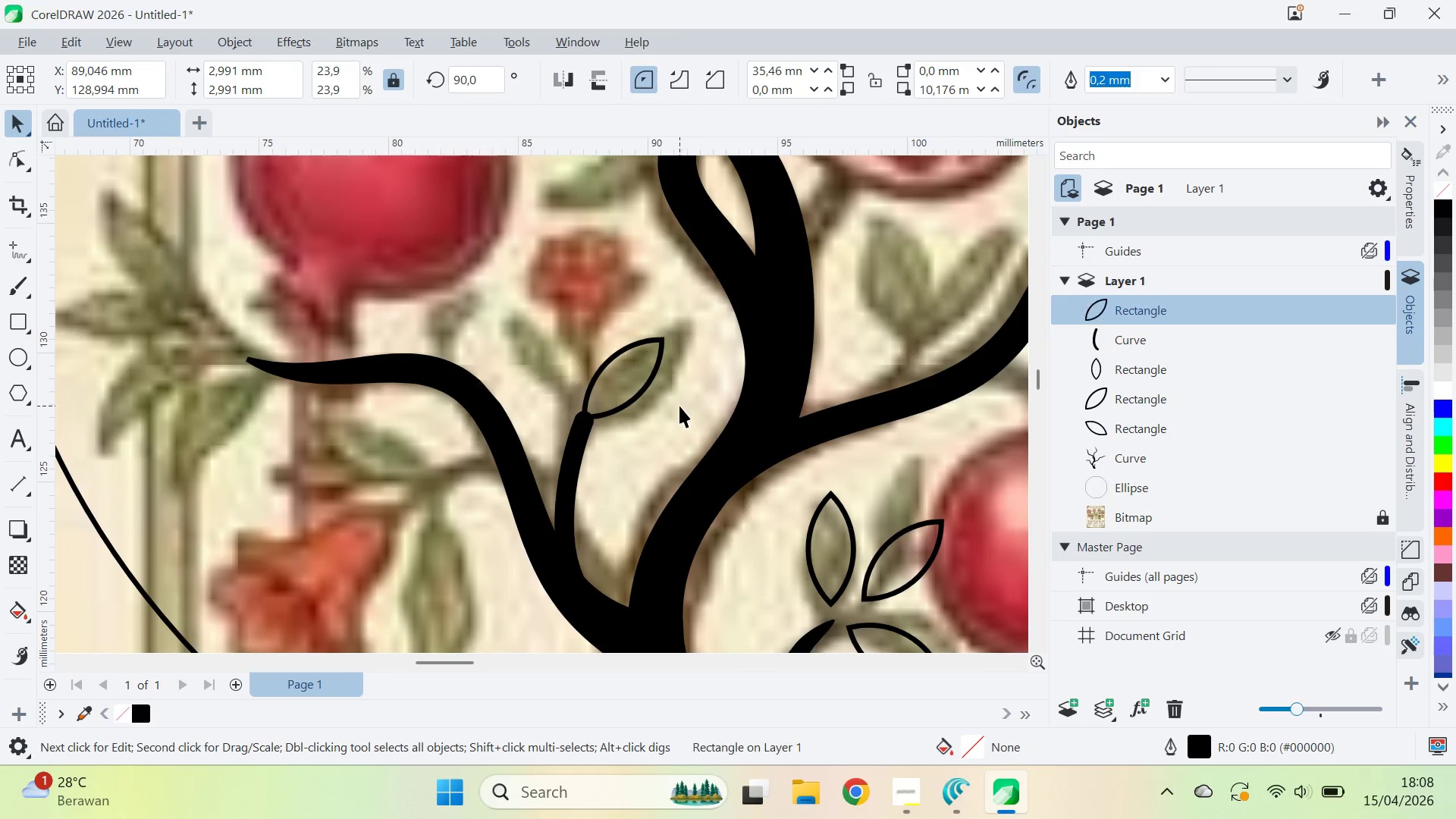 
left_click([679, 406])
 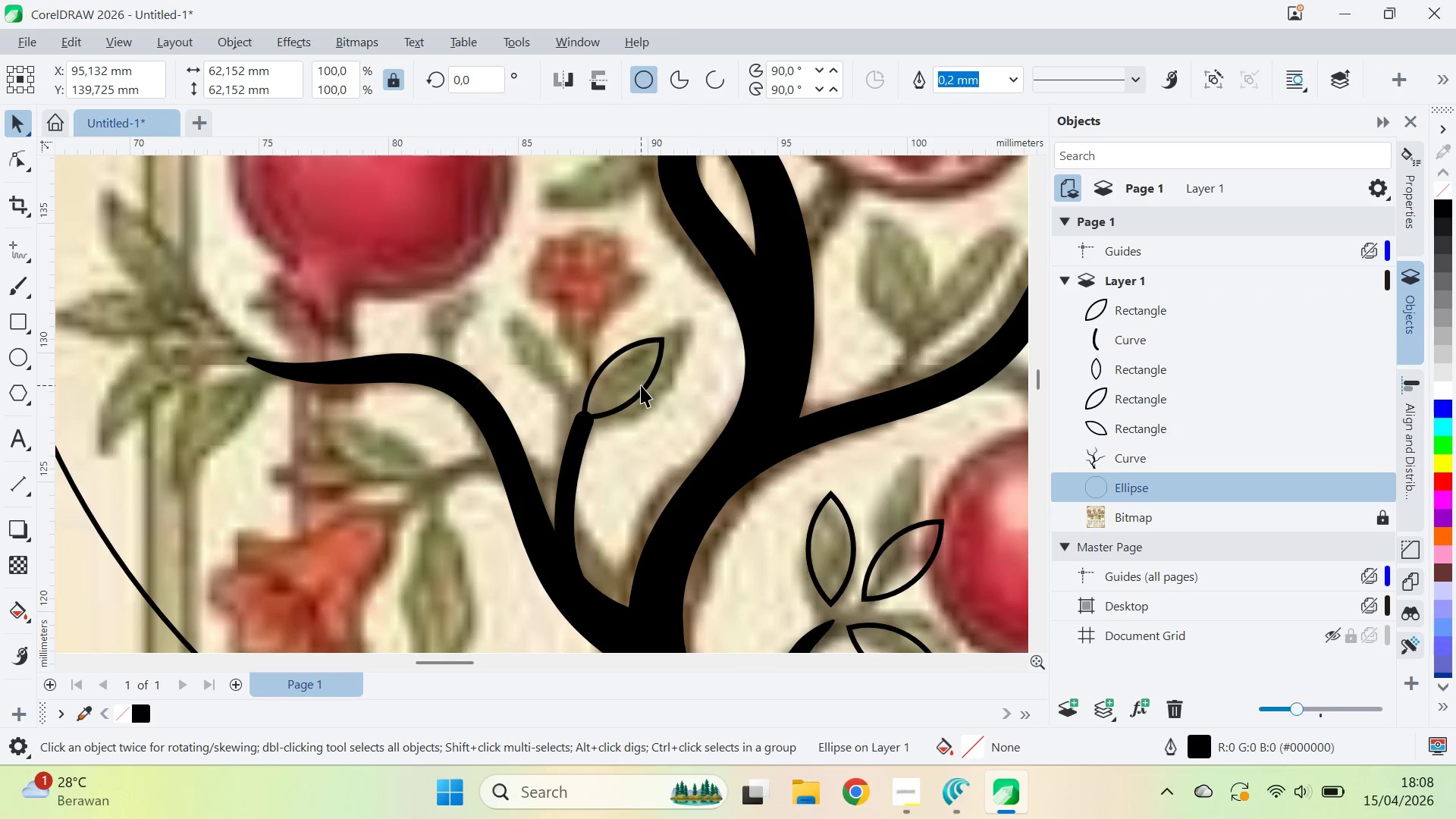 
left_click_drag(start_coordinate=[641, 385], to_coordinate=[661, 387])
 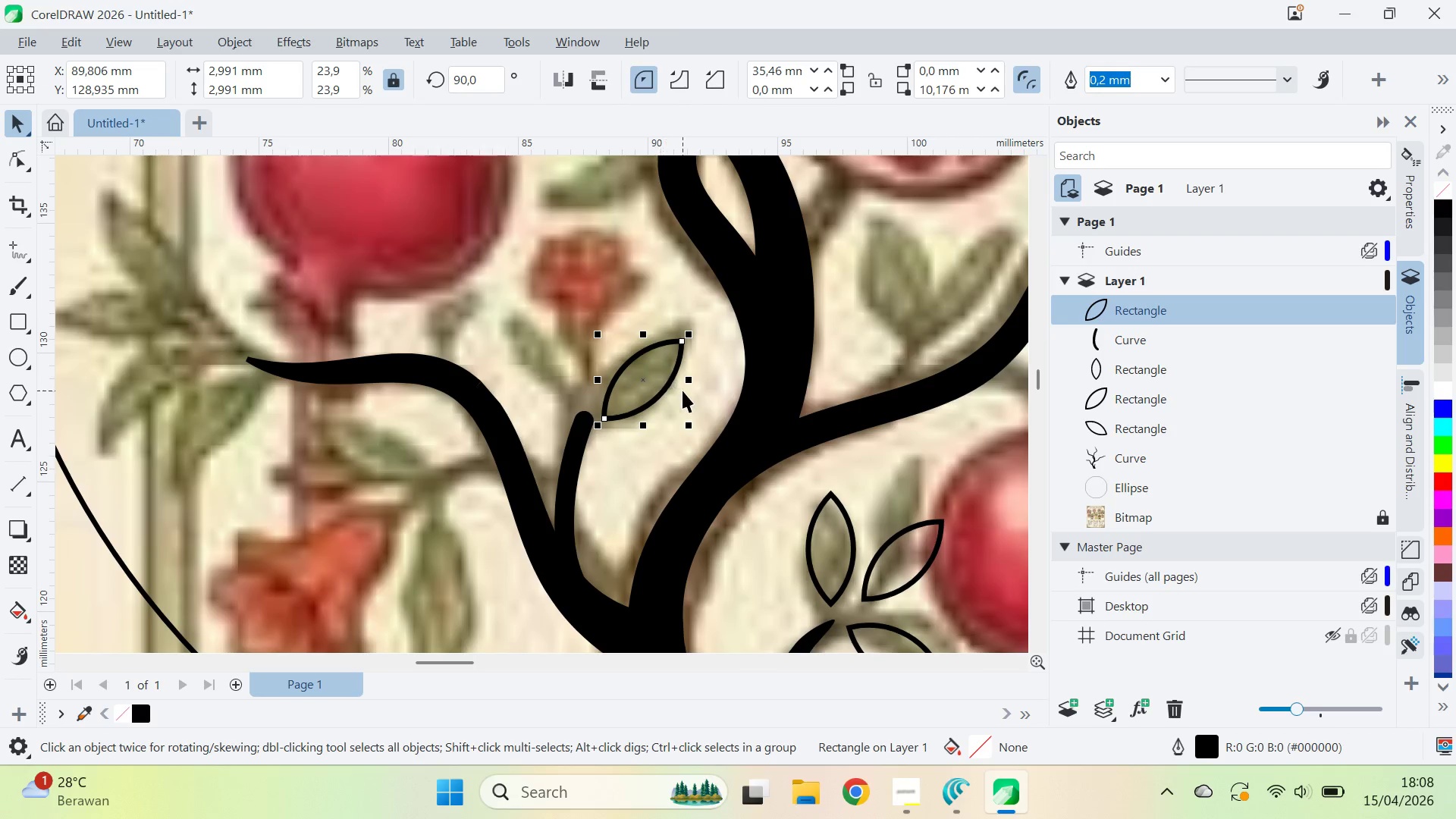 
hold_key(key=ControlLeft, duration=1.34)
left_click_drag(start_coordinate=[684, 378], to_coordinate=[591, 385])
 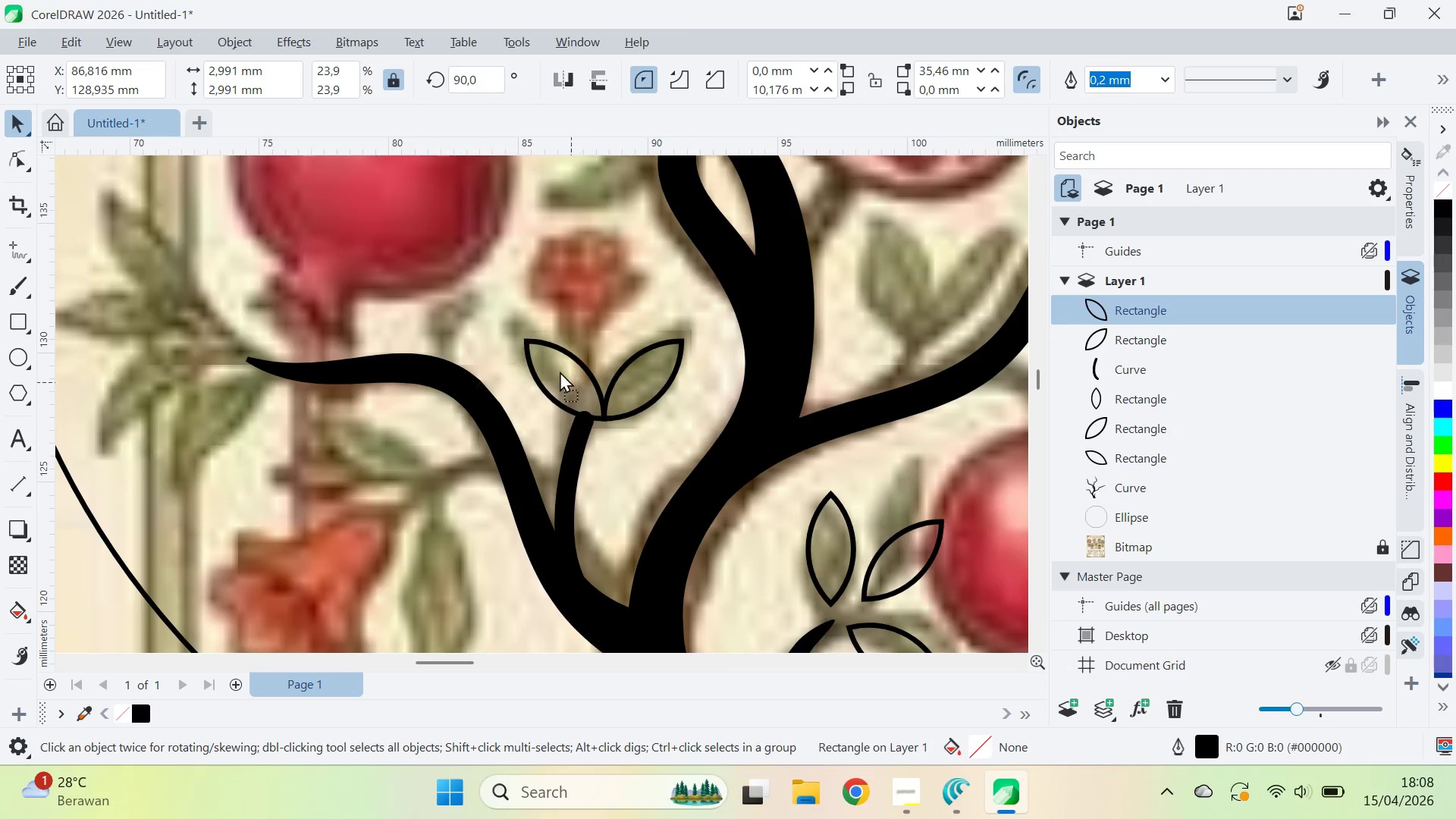 
left_click_drag(start_coordinate=[573, 384], to_coordinate=[535, 387])
 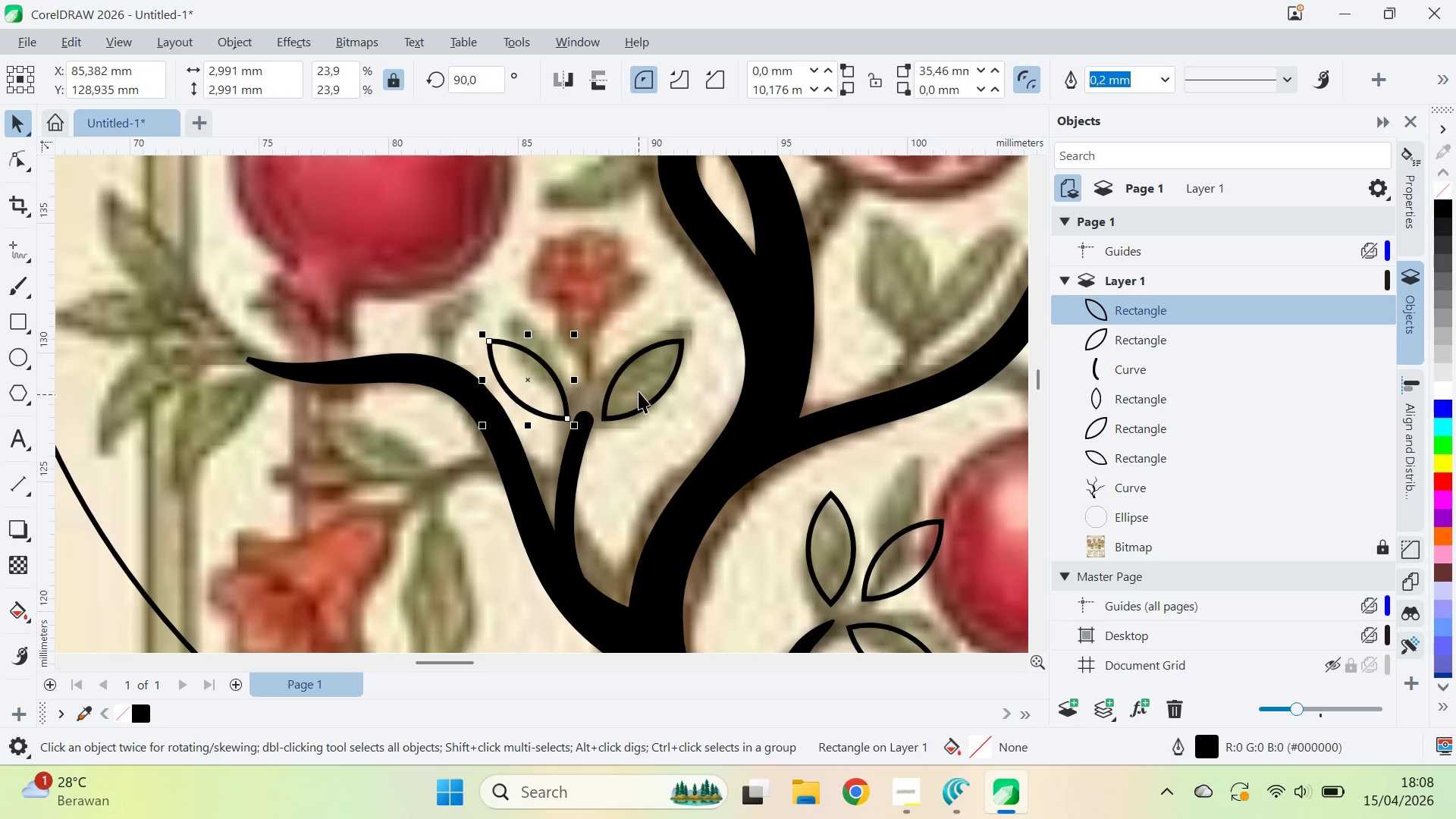 
hold_key(key=ShiftLeft, duration=1.06)
 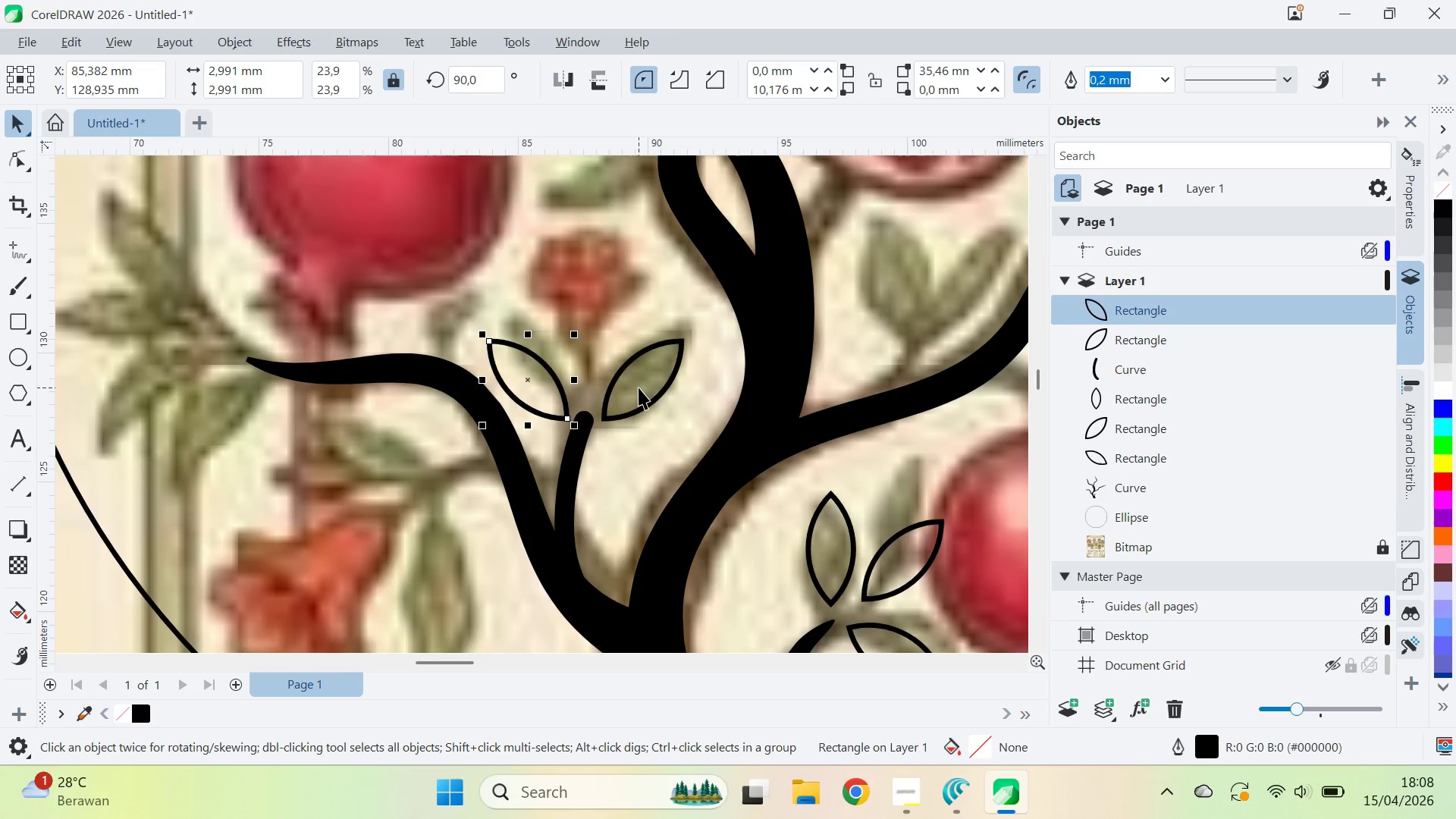 
left_click([639, 388])
 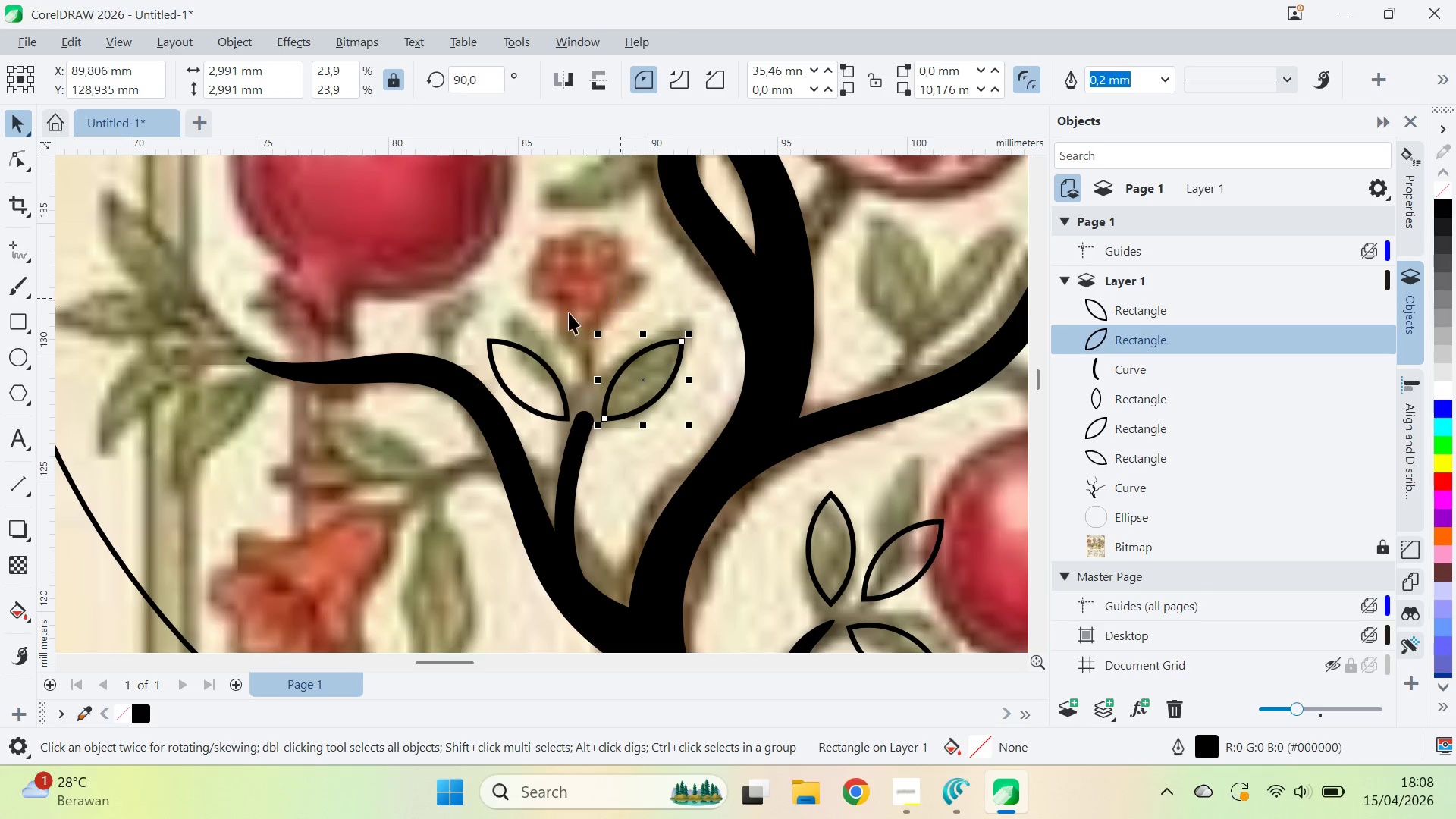 
scroll: coordinate [561, 393], scroll_direction: down, amount: 2.0
 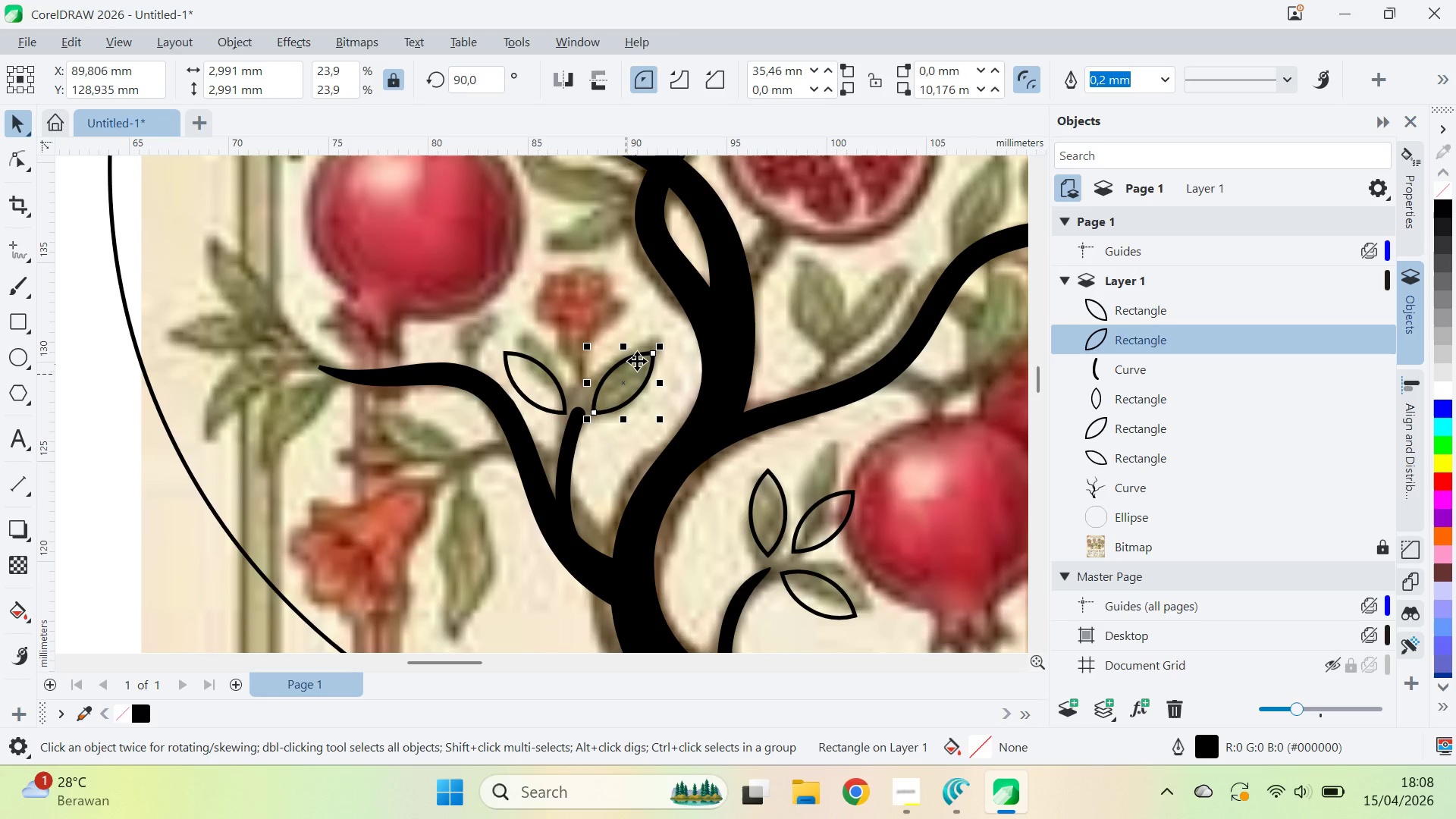 
key(Control+ControlLeft)
 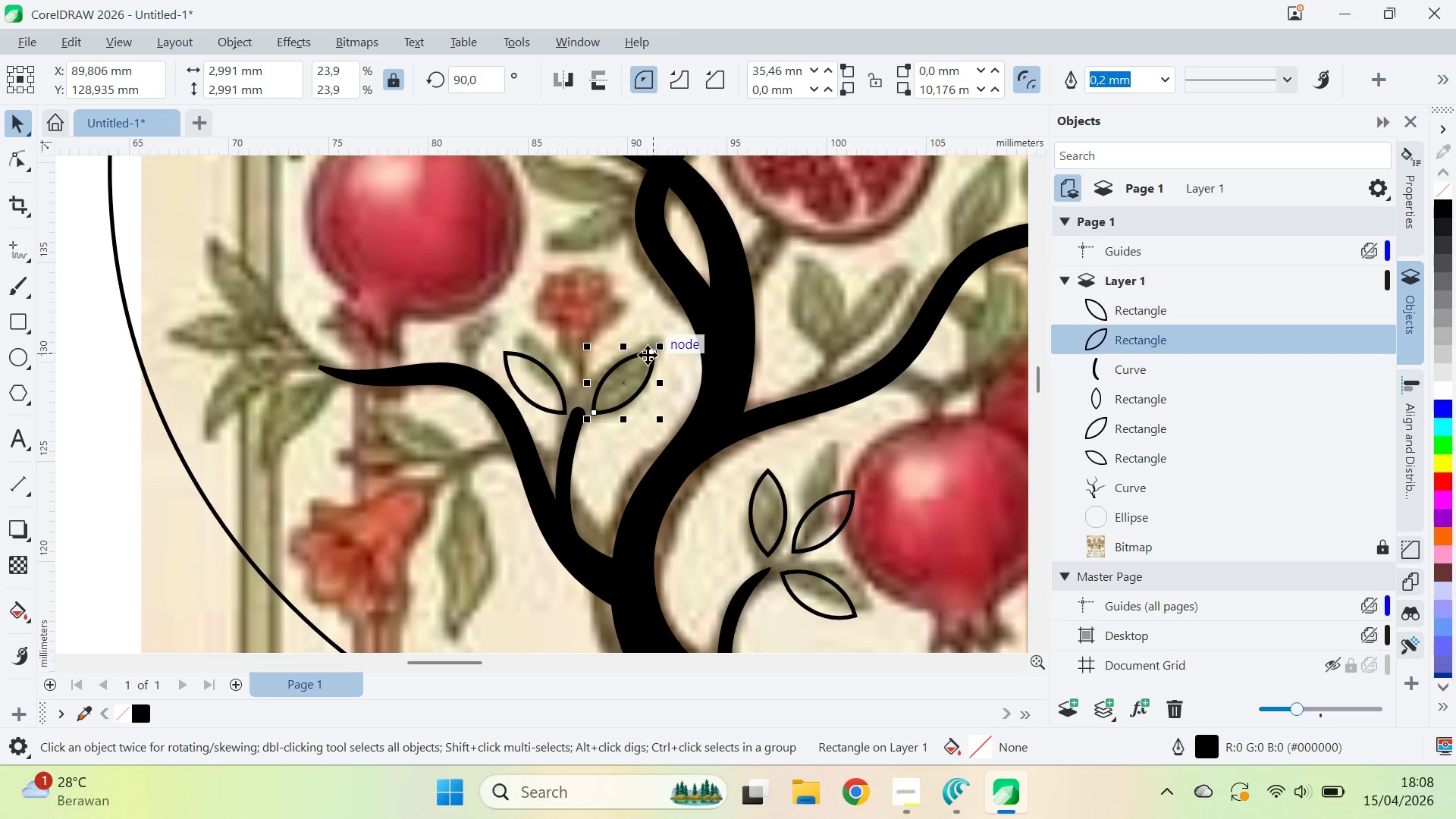 
left_click([646, 359])
 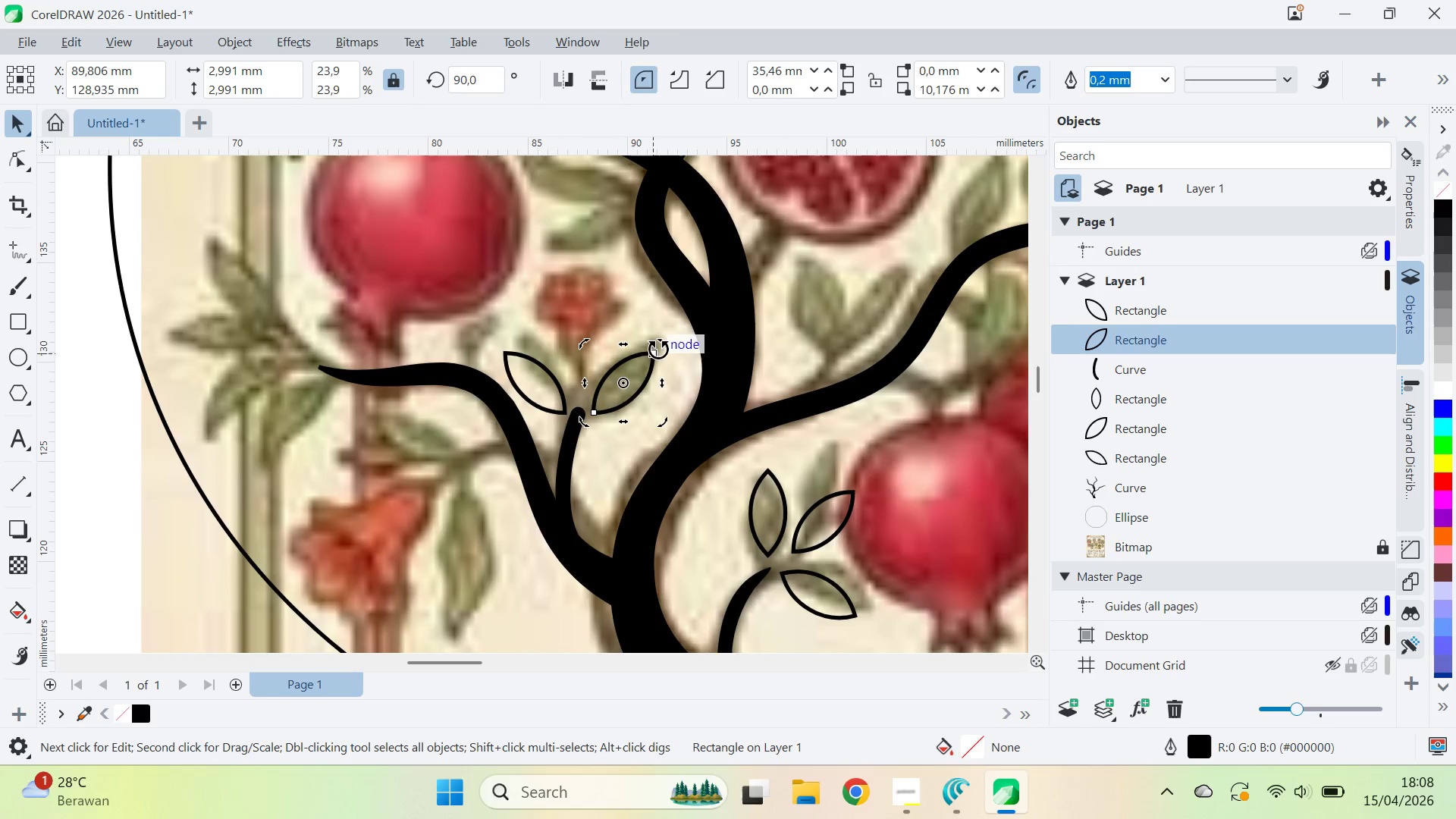 
hold_key(key=ControlLeft, duration=1.2)
left_click_drag(start_coordinate=[661, 347], to_coordinate=[616, 320])
 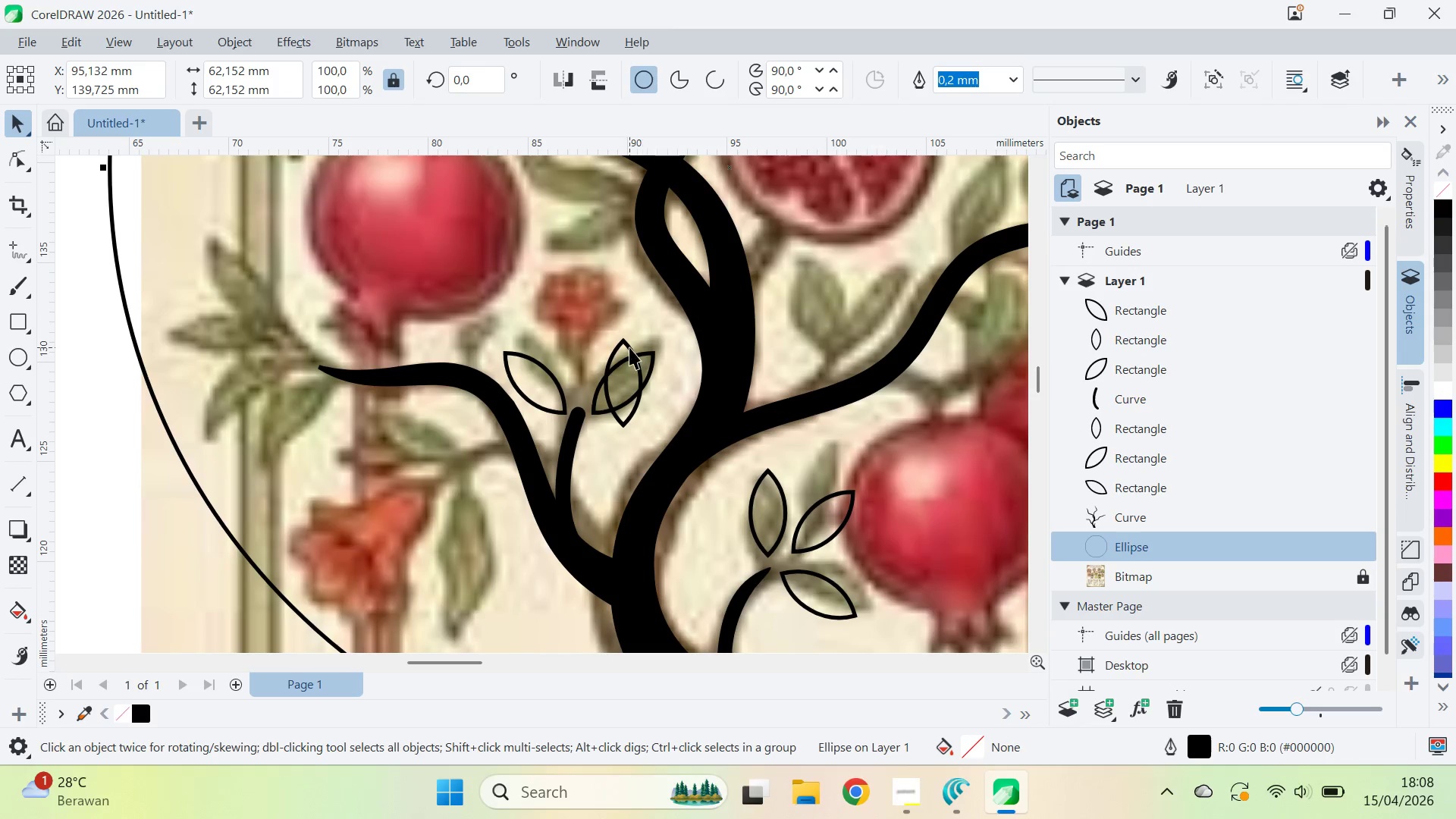 
right_click([616, 322])
 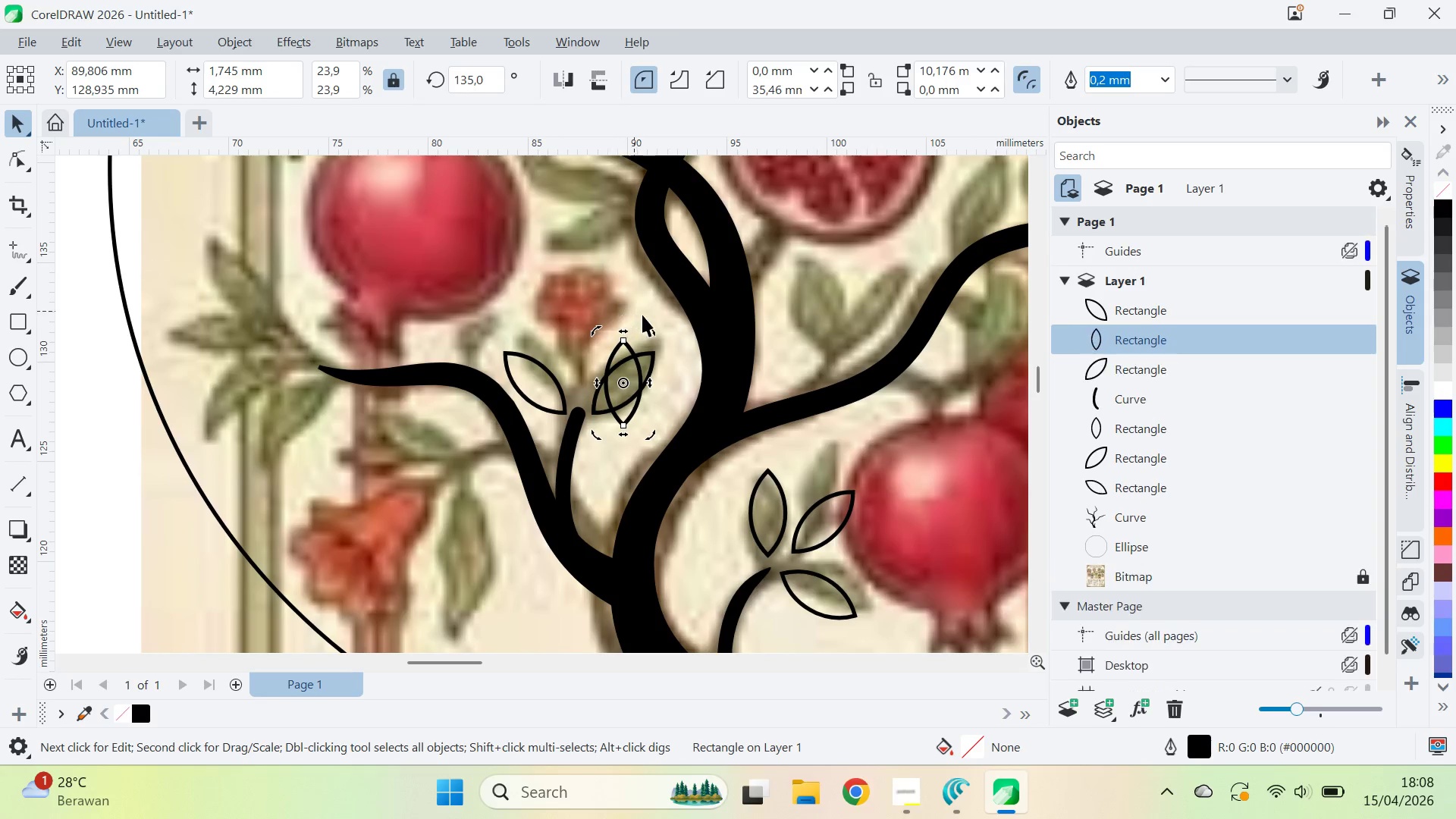 
left_click([642, 315])
 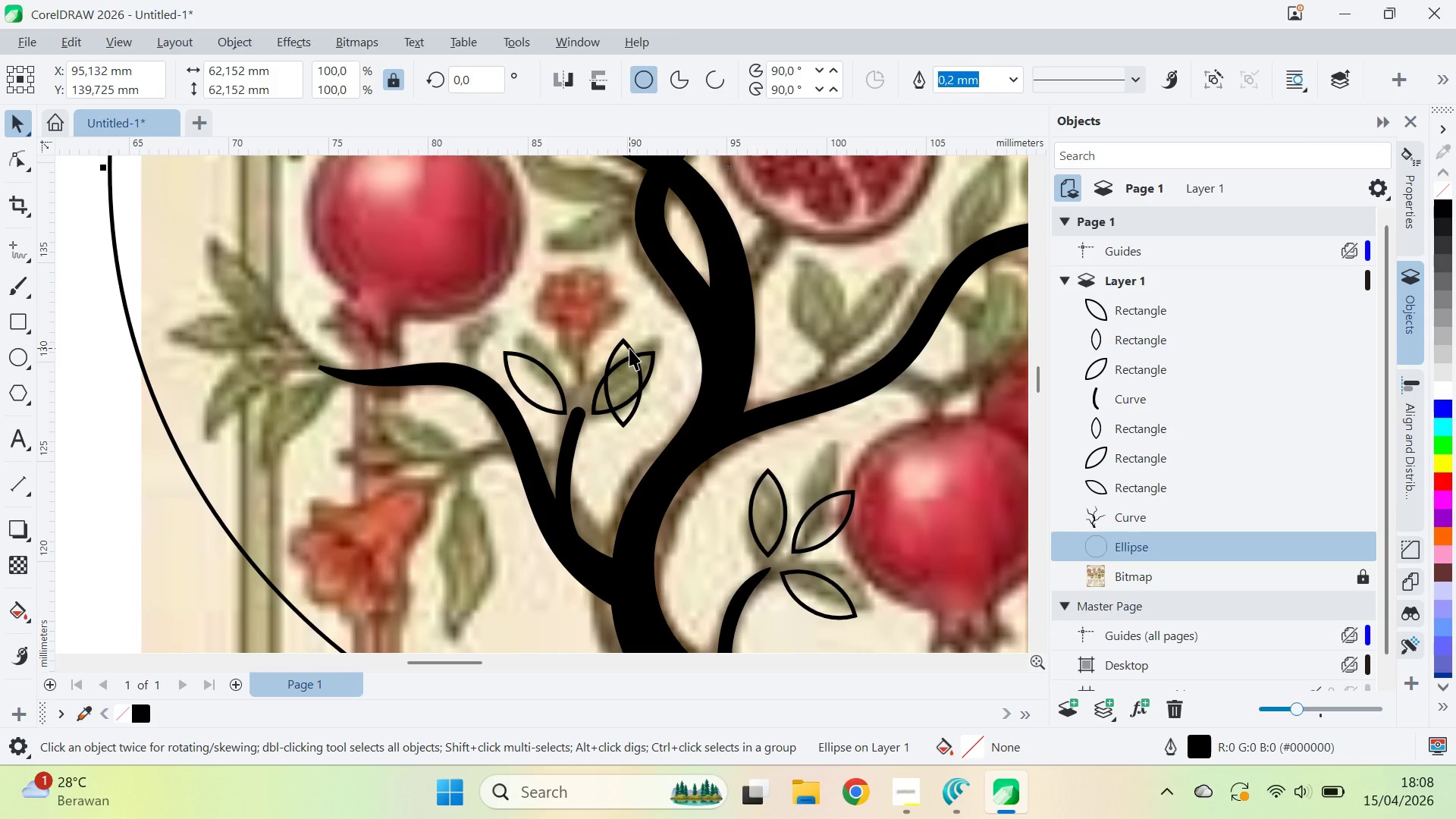 
double_click([629, 348])
 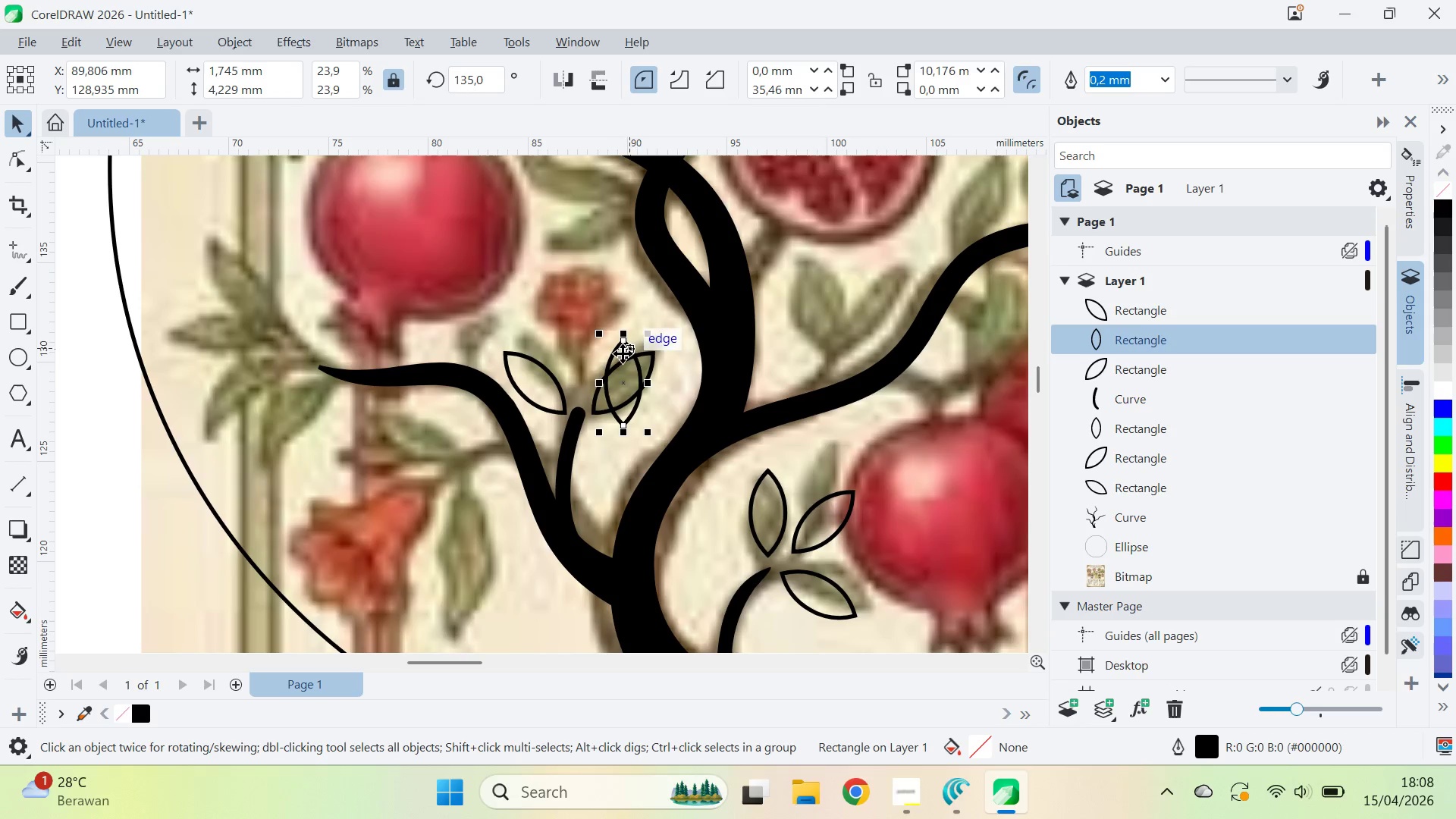 
hold_key(key=ShiftLeft, duration=1.3)
left_click([595, 399])
 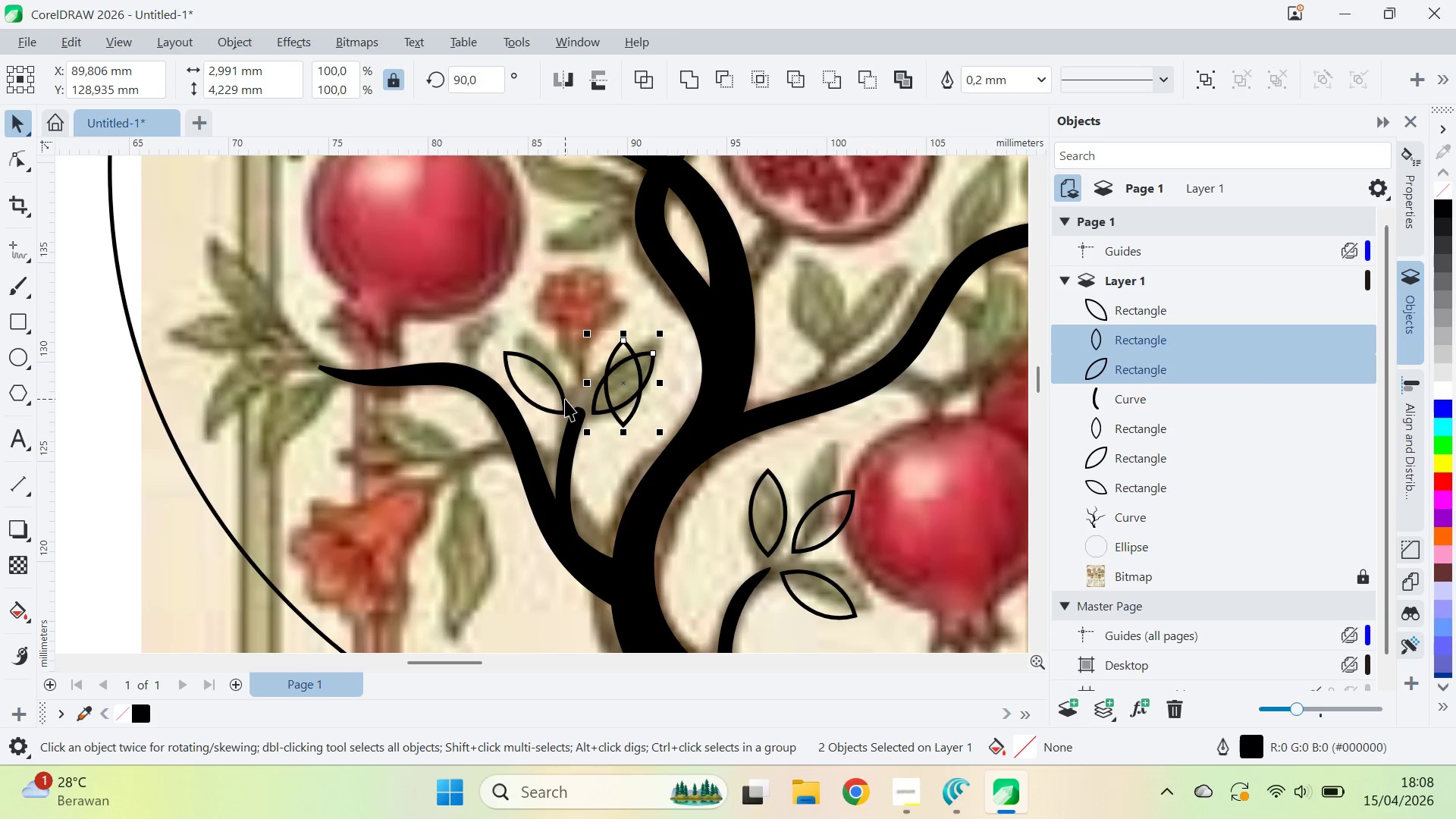 
left_click([564, 399])
 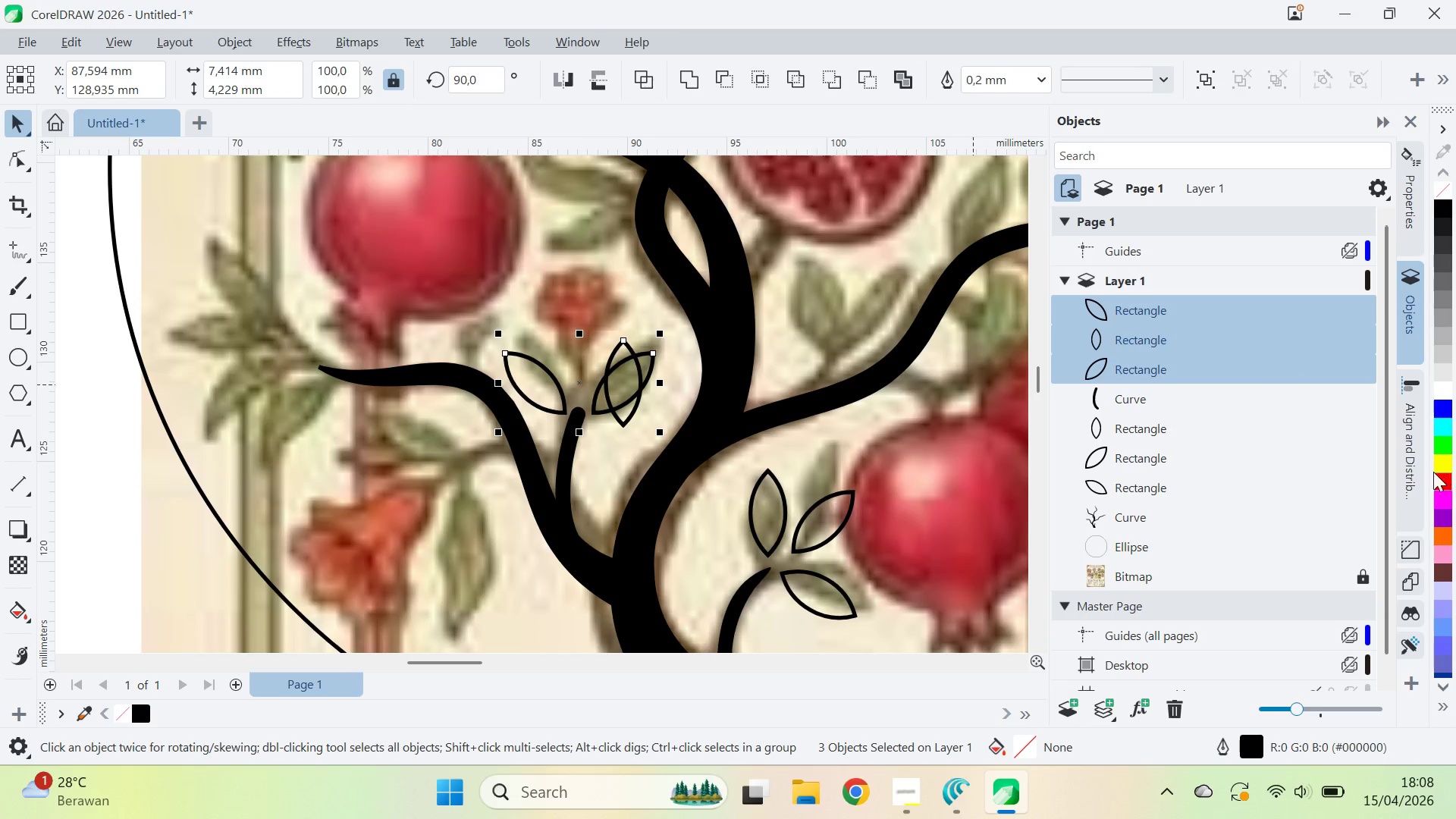 
left_click([1417, 462])
 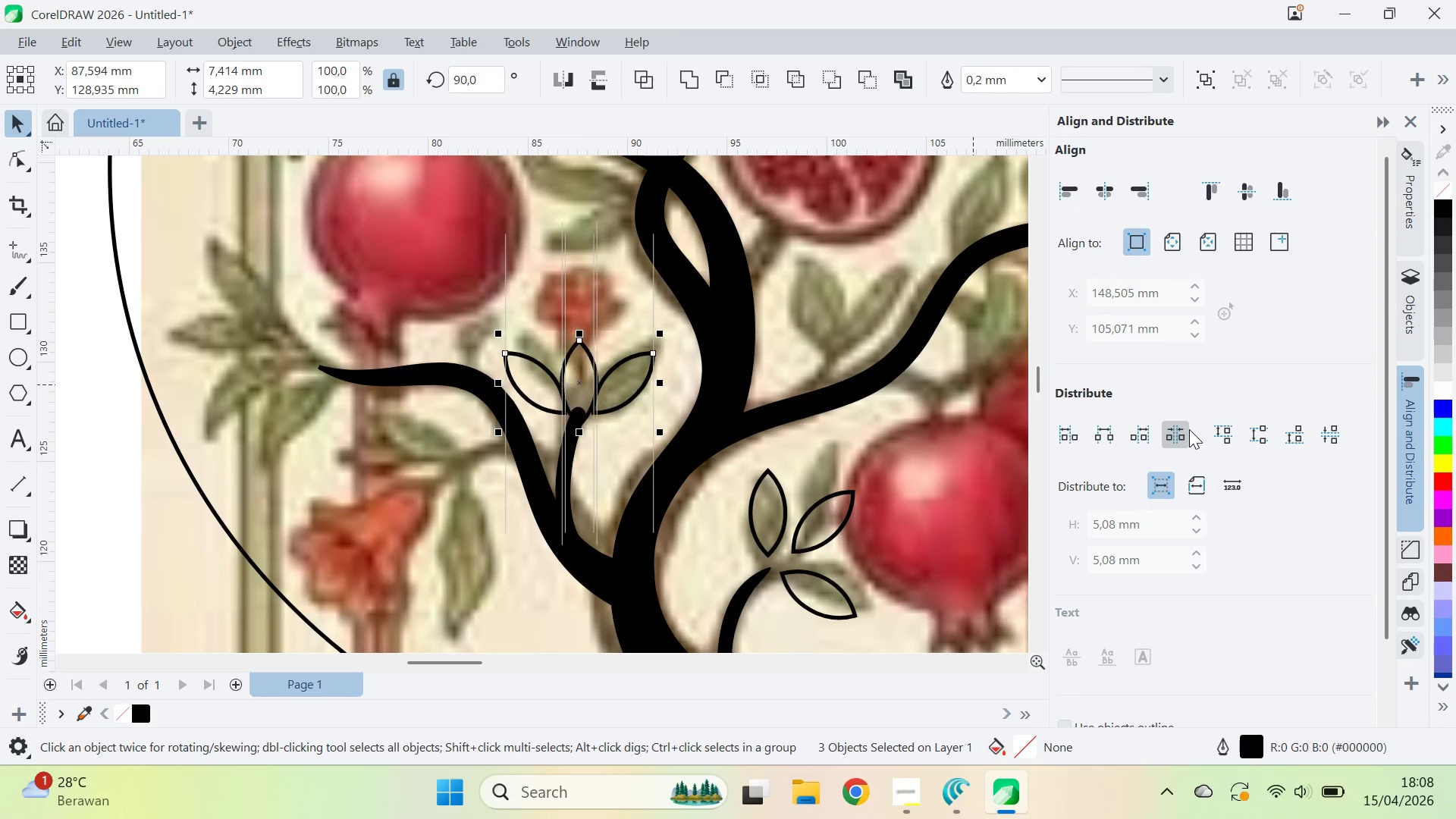 
left_click([562, 311])
 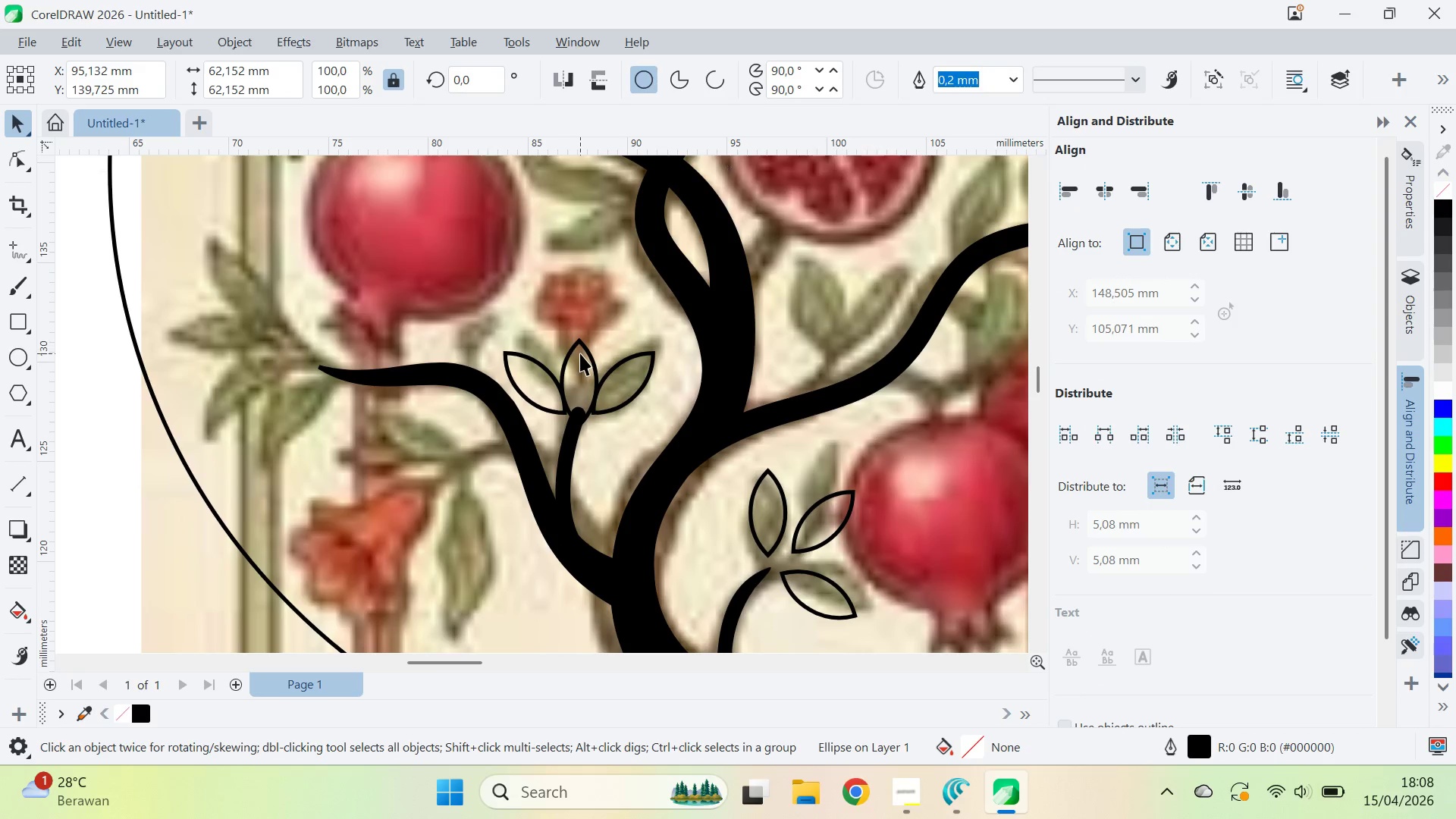 
left_click_drag(start_coordinate=[580, 353], to_coordinate=[566, 310])
 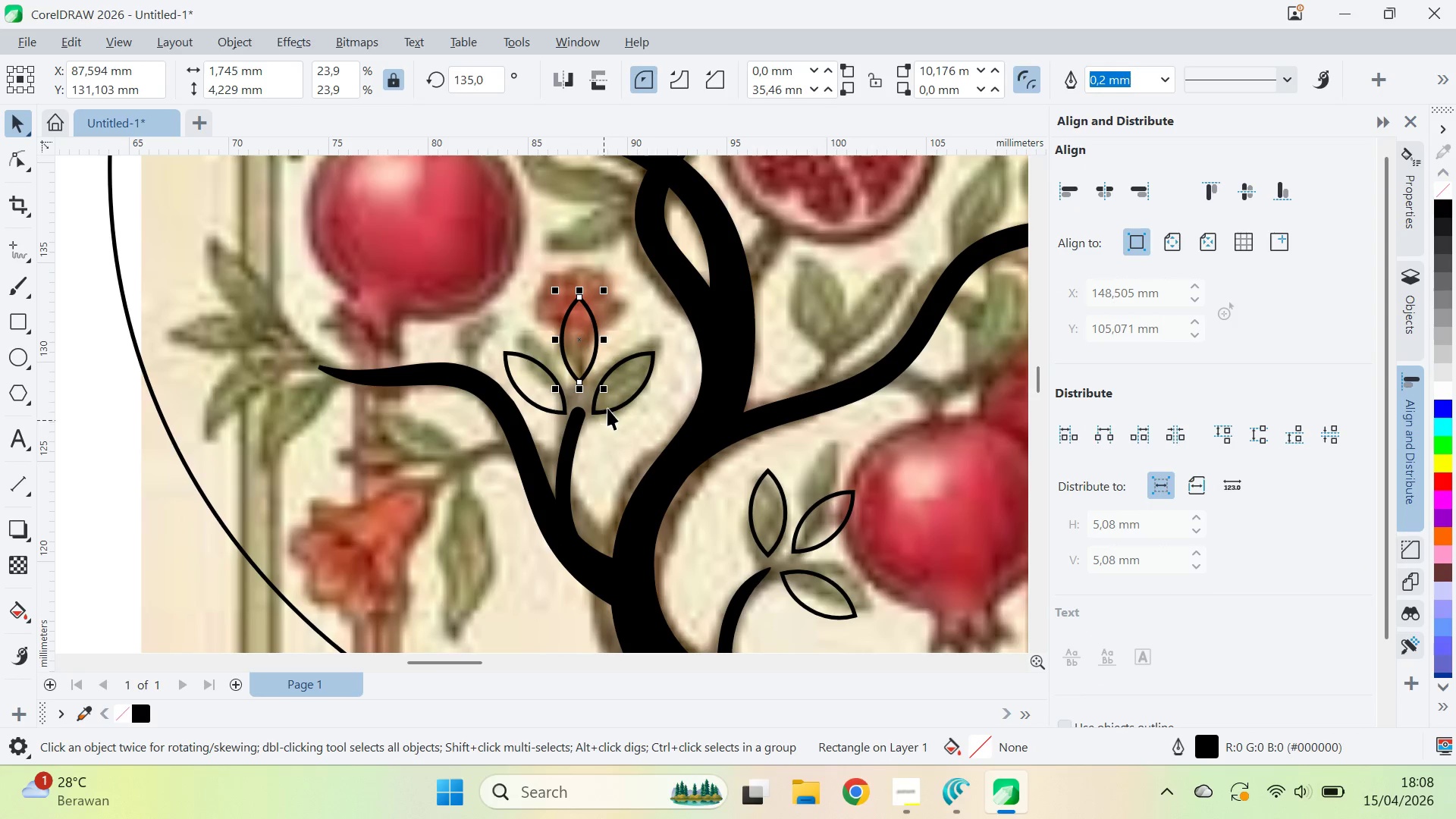 
hold_key(key=ShiftLeft, duration=1.24)
 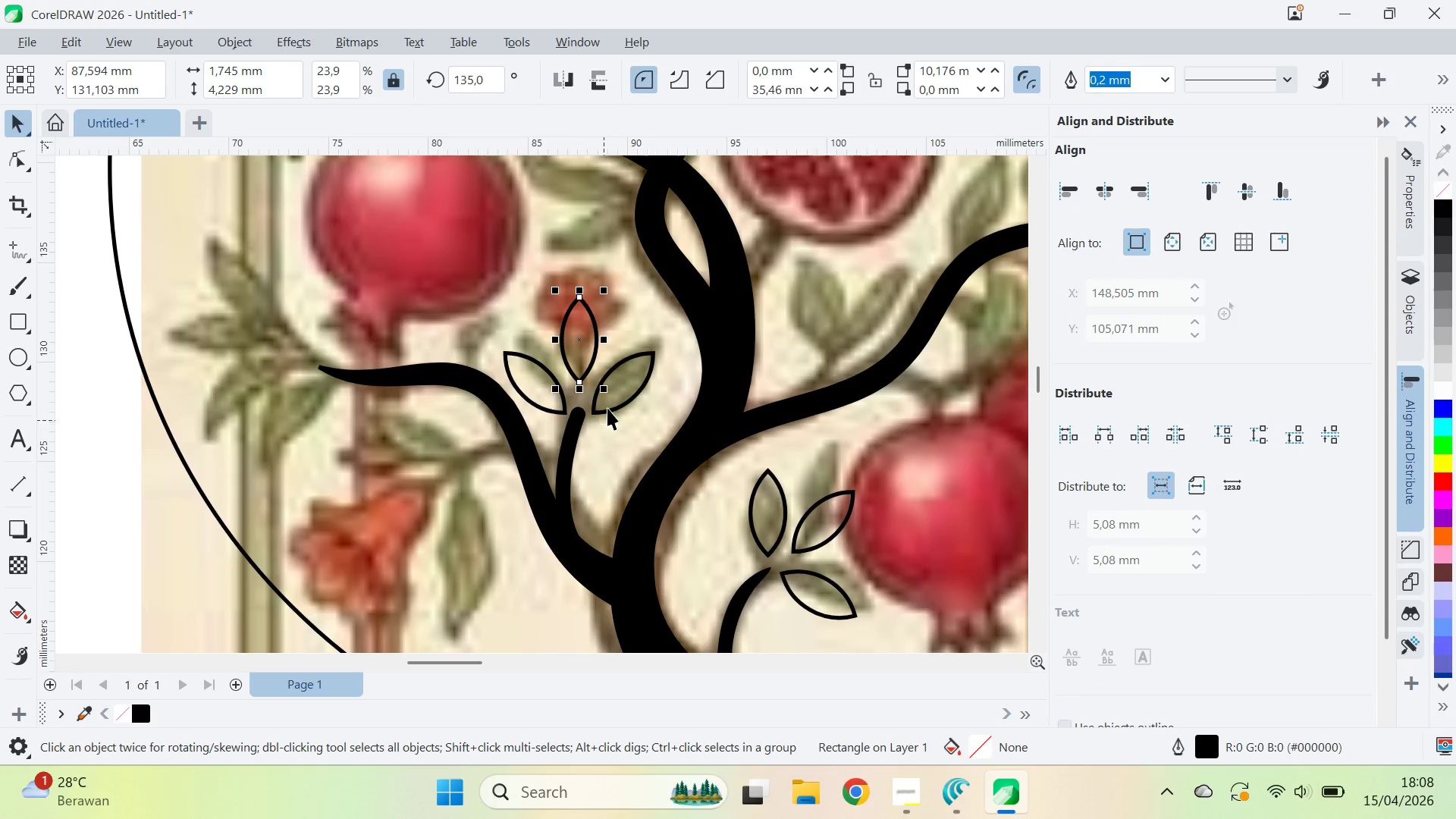 
hold_key(key=ShiftLeft, duration=0.89)
 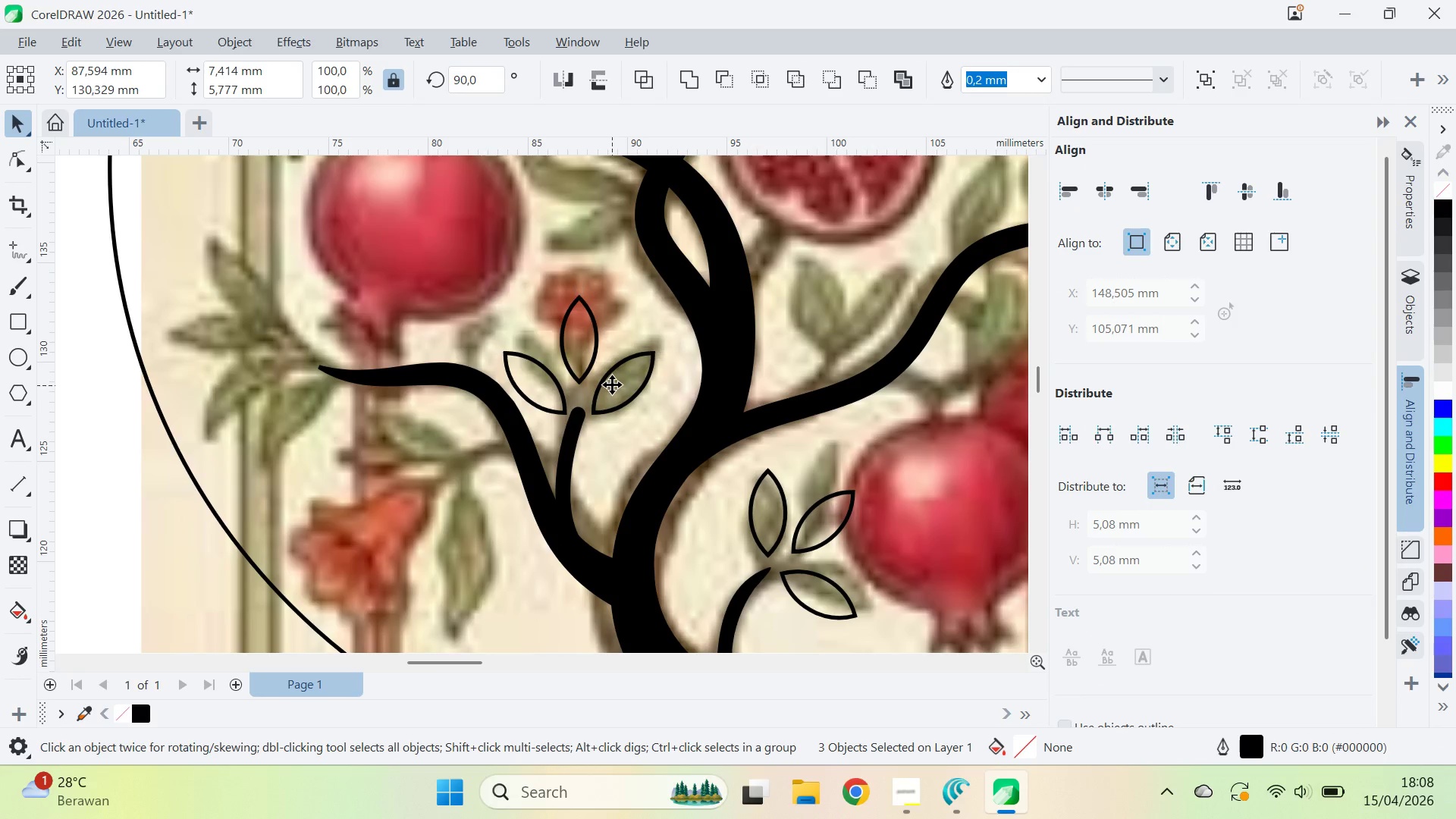 
left_click_drag(start_coordinate=[612, 385], to_coordinate=[613, 369])
 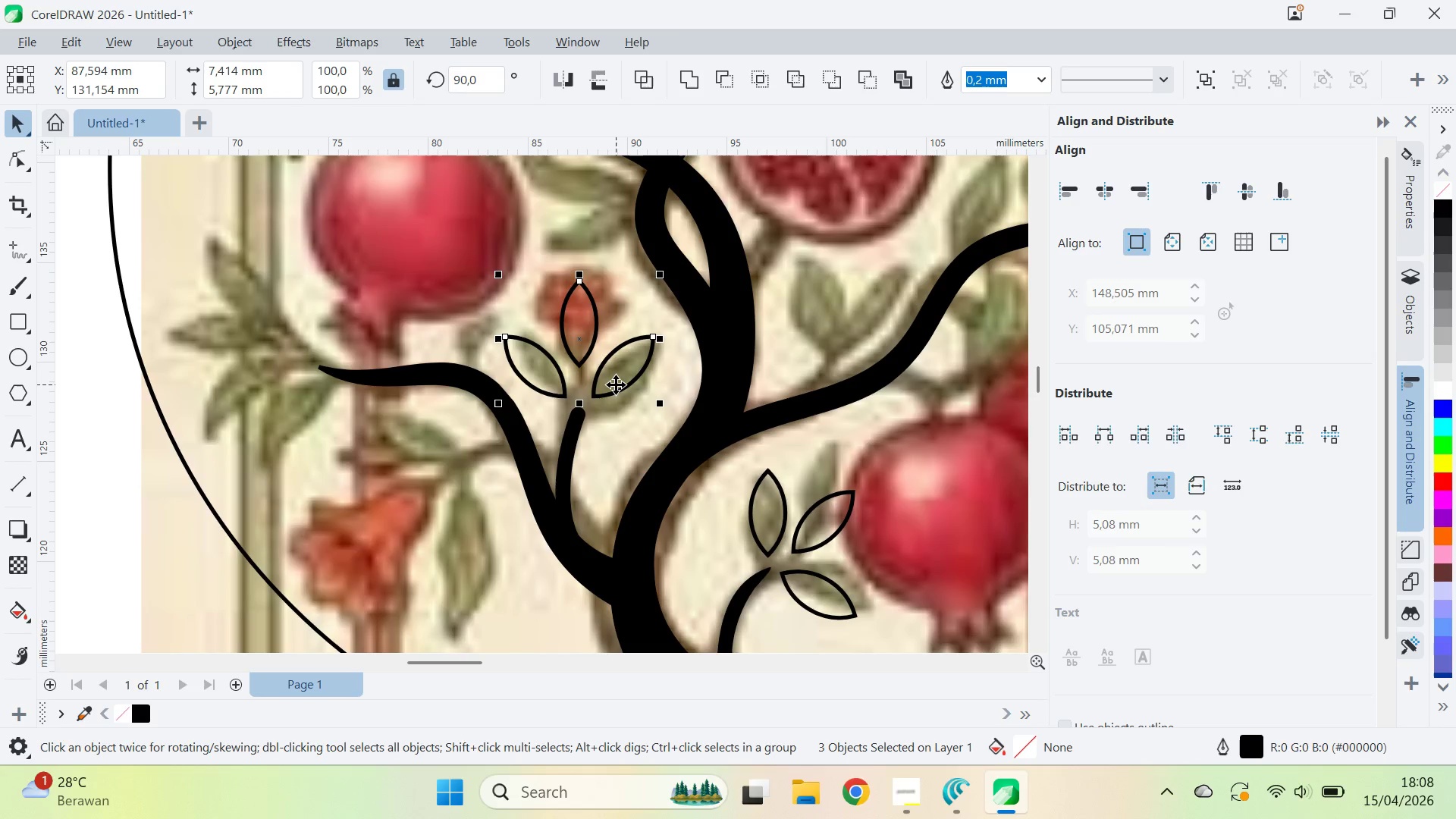 
hold_key(key=ShiftLeft, duration=1.25)
 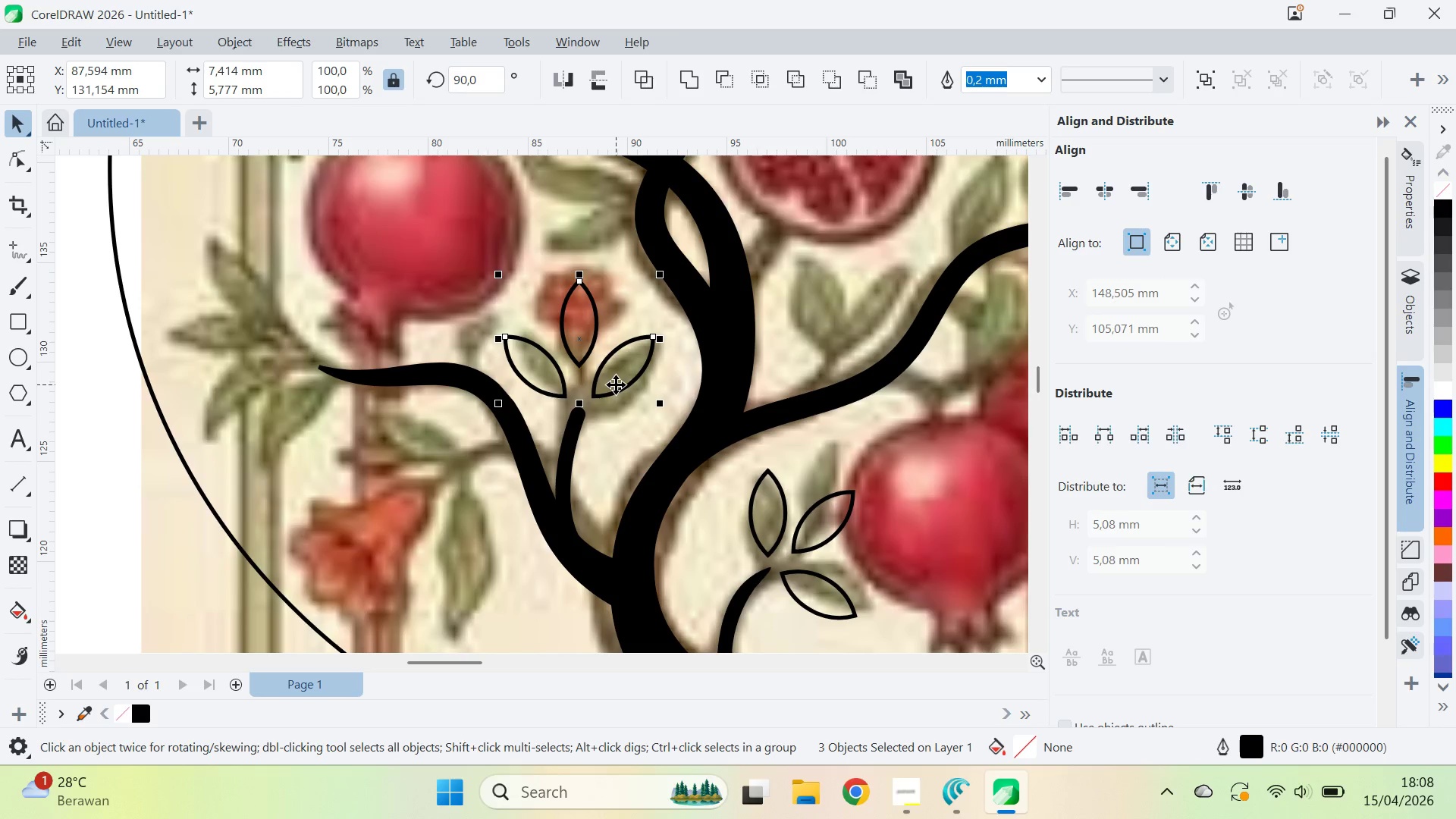 
hold_key(key=ControlLeft, duration=0.33)
 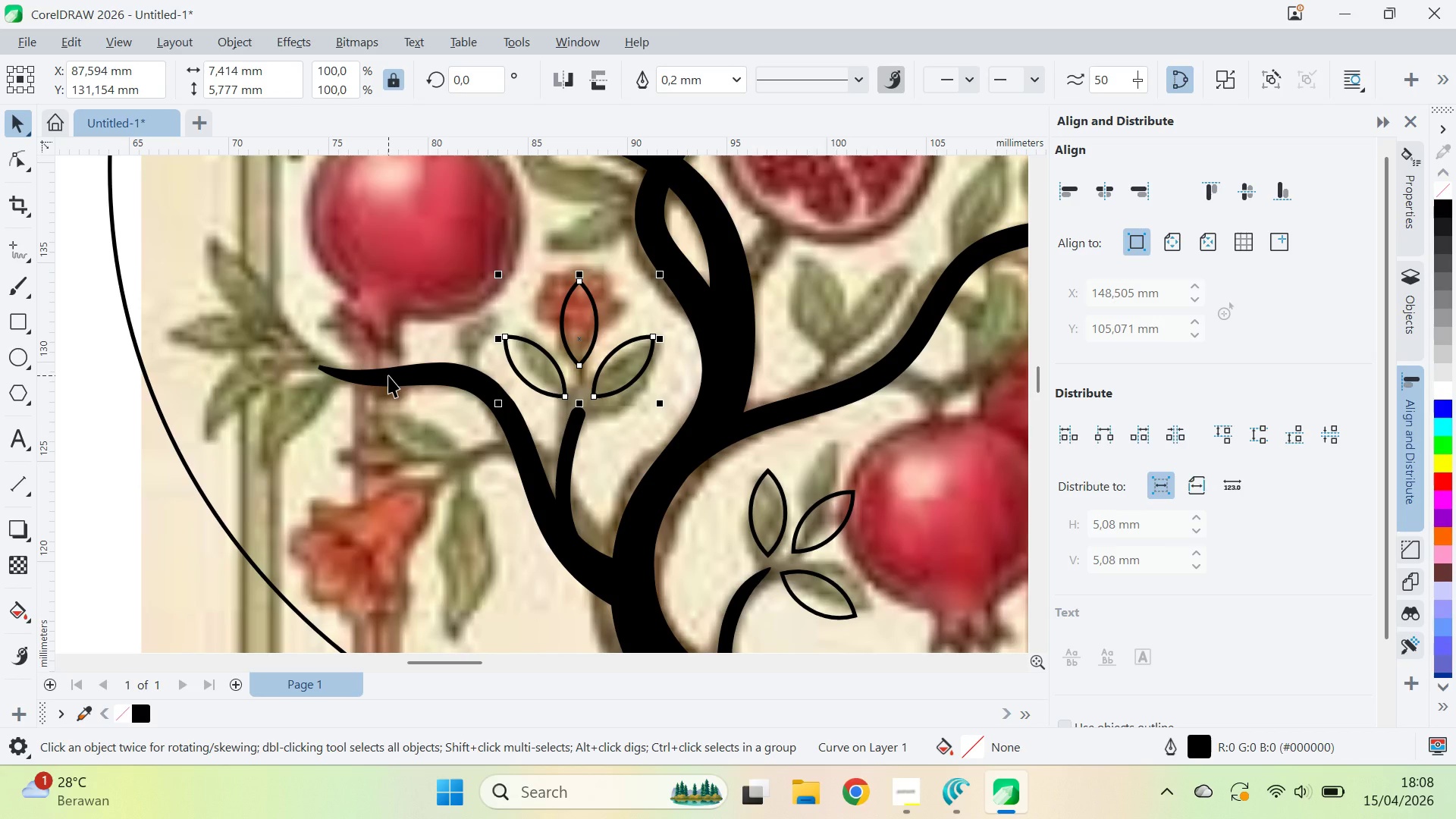 
wait(24.92)
 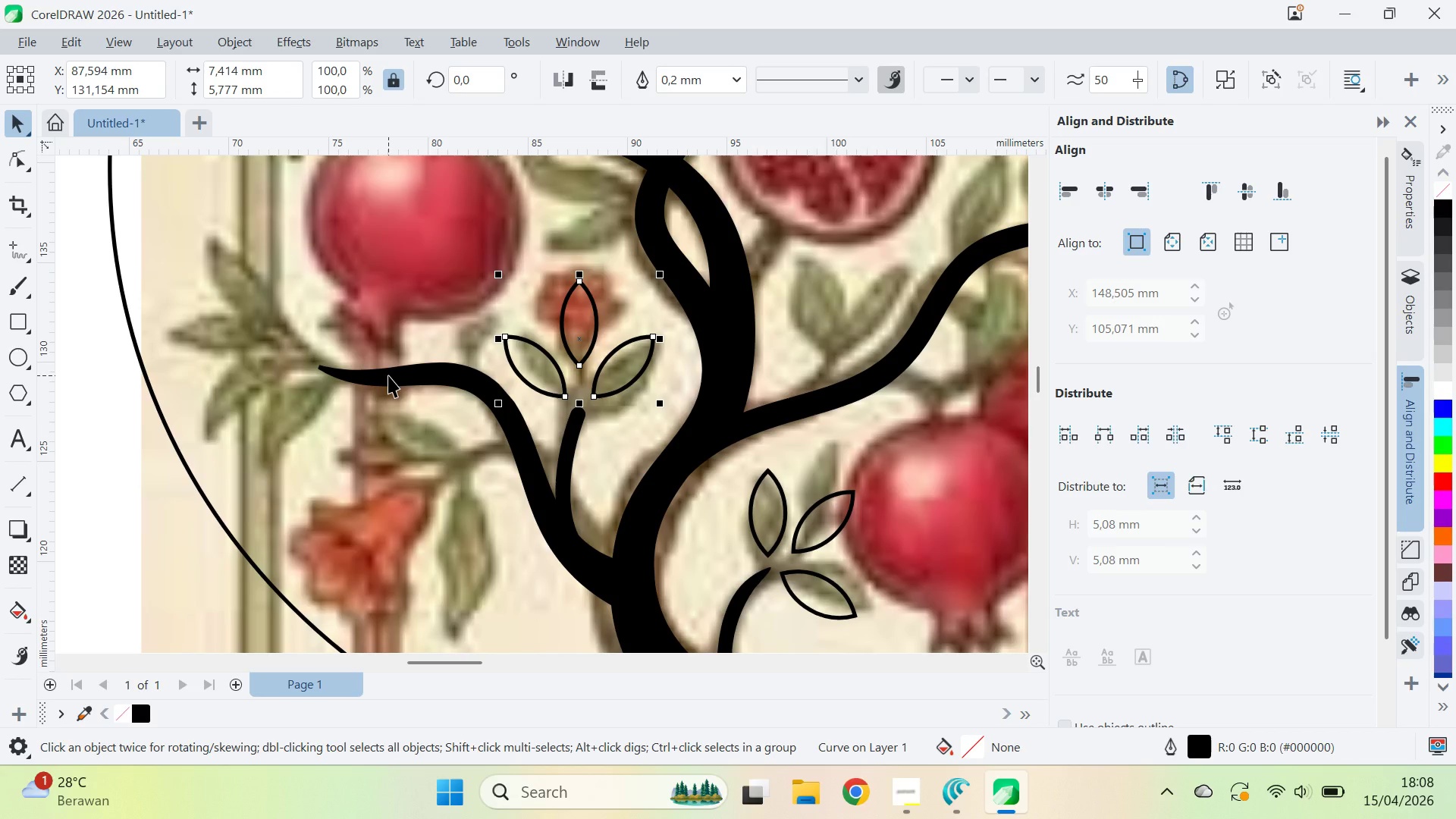 
type(qv)
 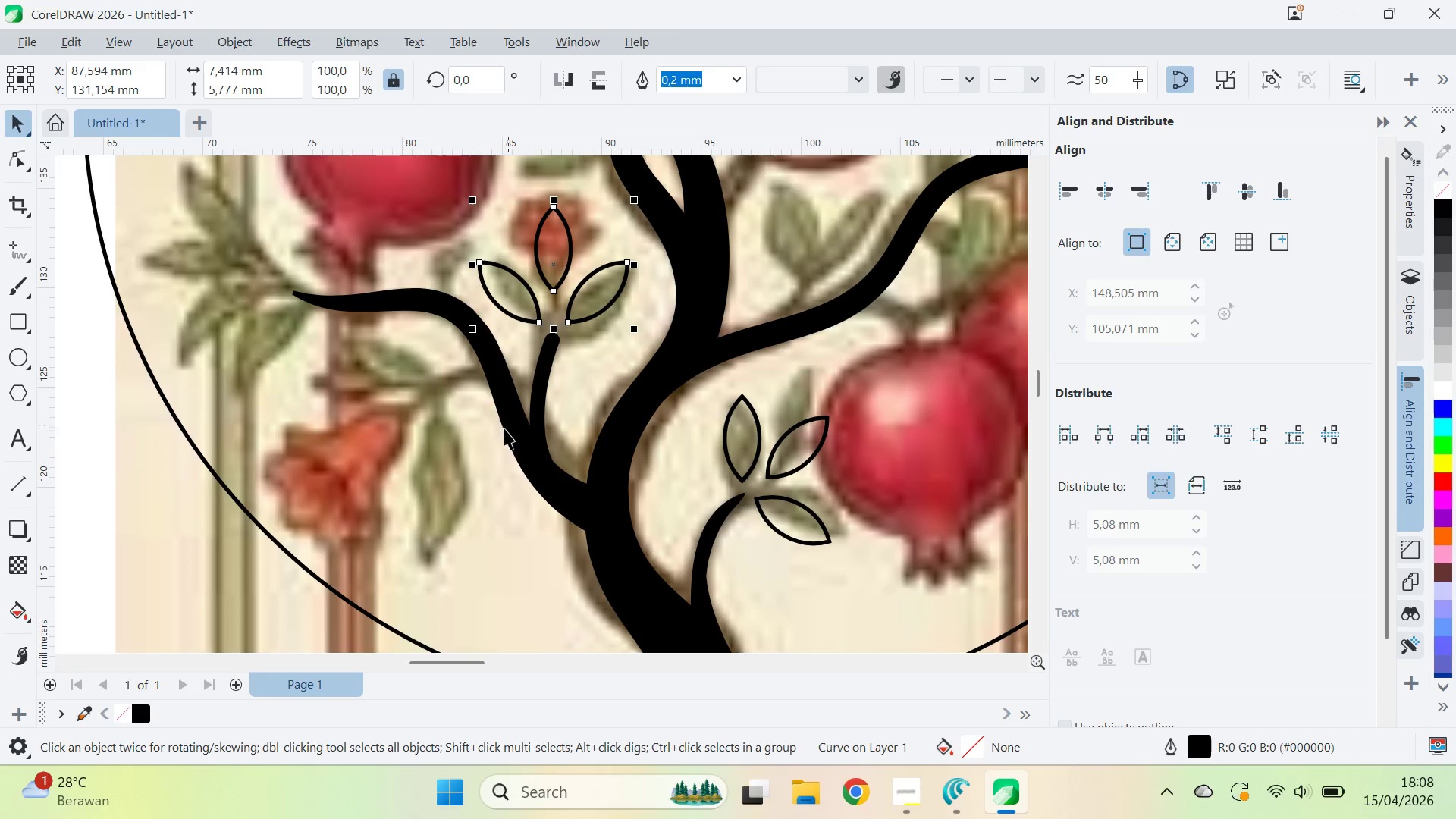 
left_click_drag(start_coordinate=[493, 495], to_coordinate=[467, 421])
 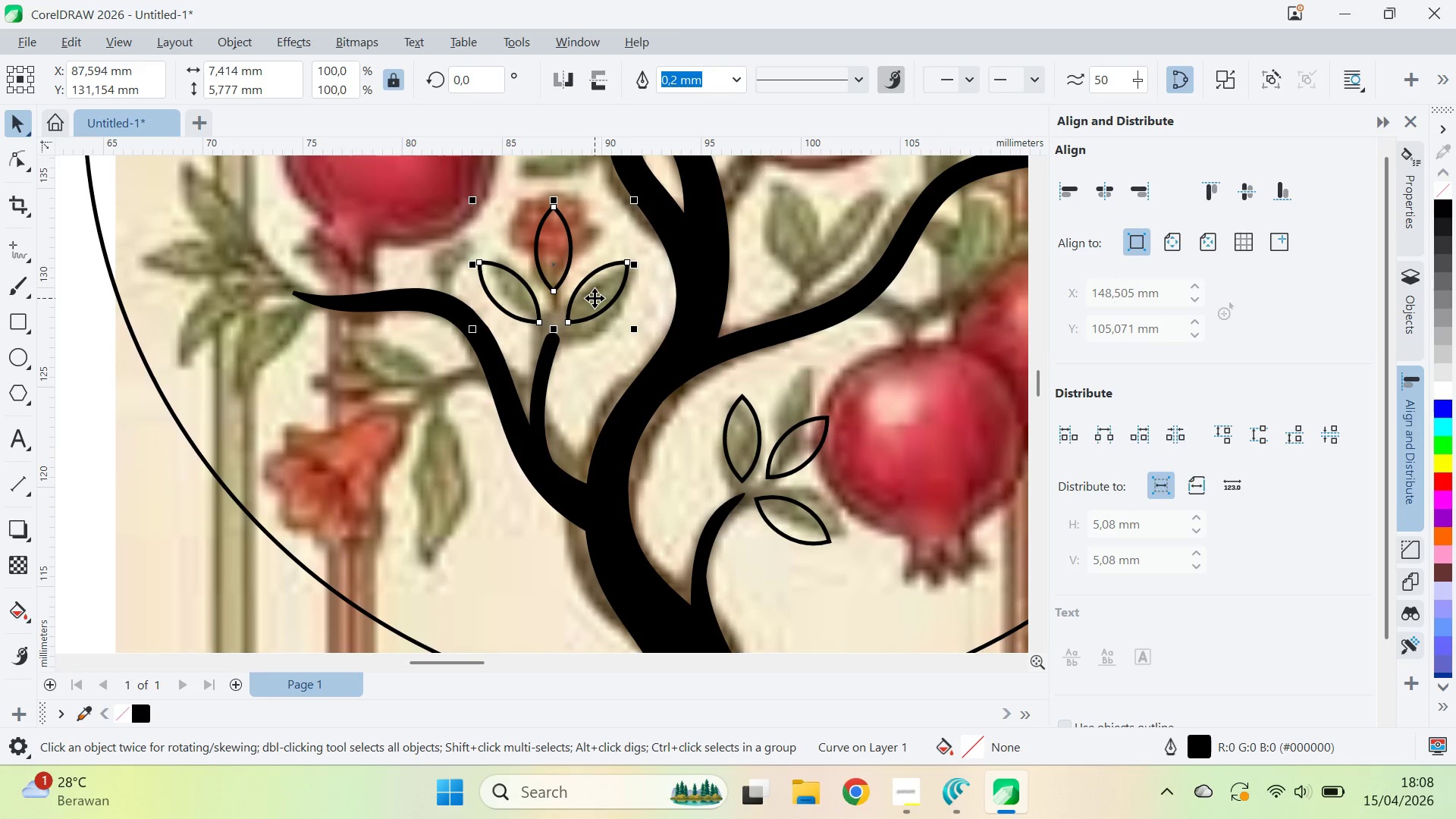 
left_click_drag(start_coordinate=[594, 302], to_coordinate=[415, 430])
 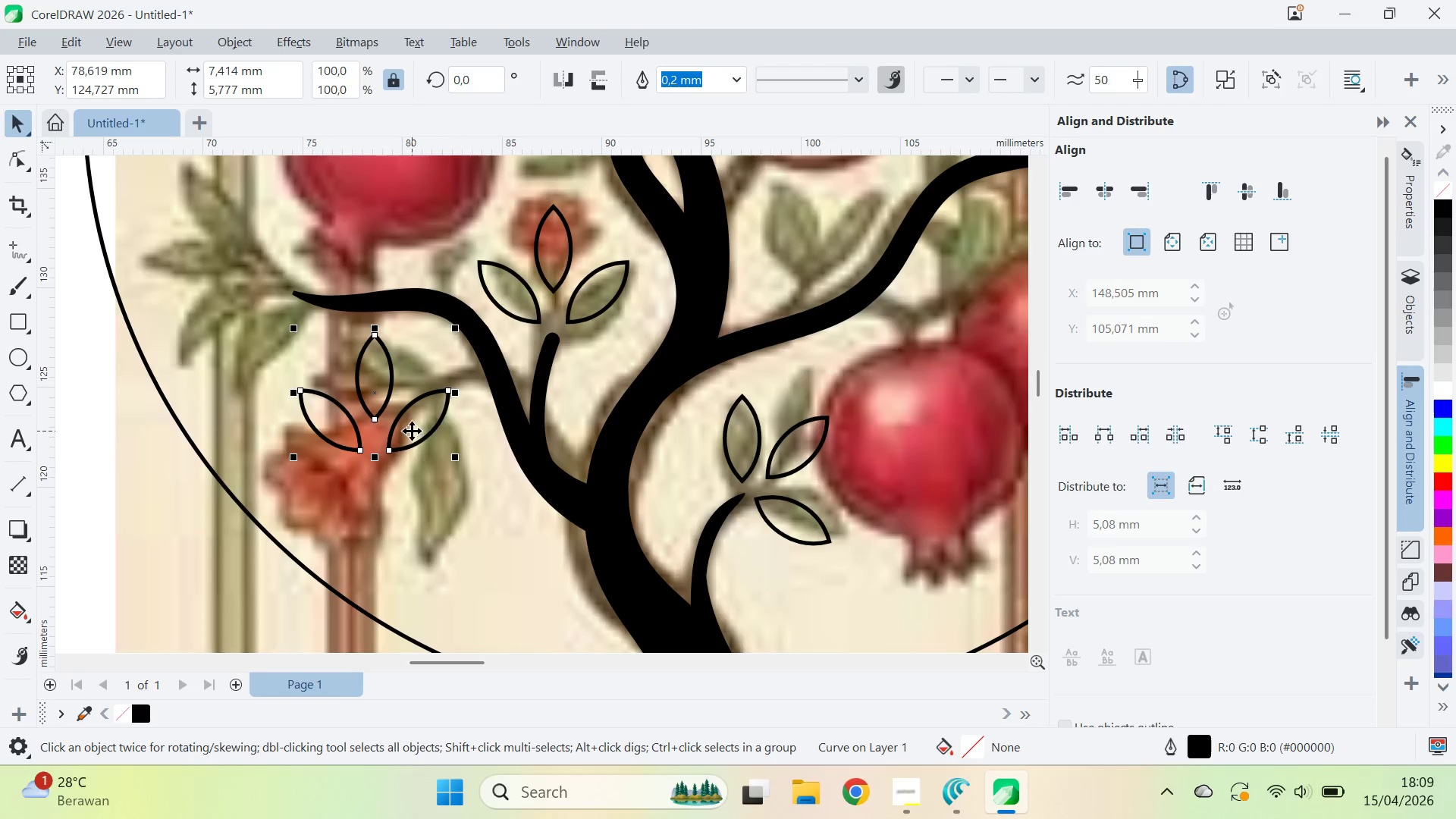 
left_click([412, 429])
 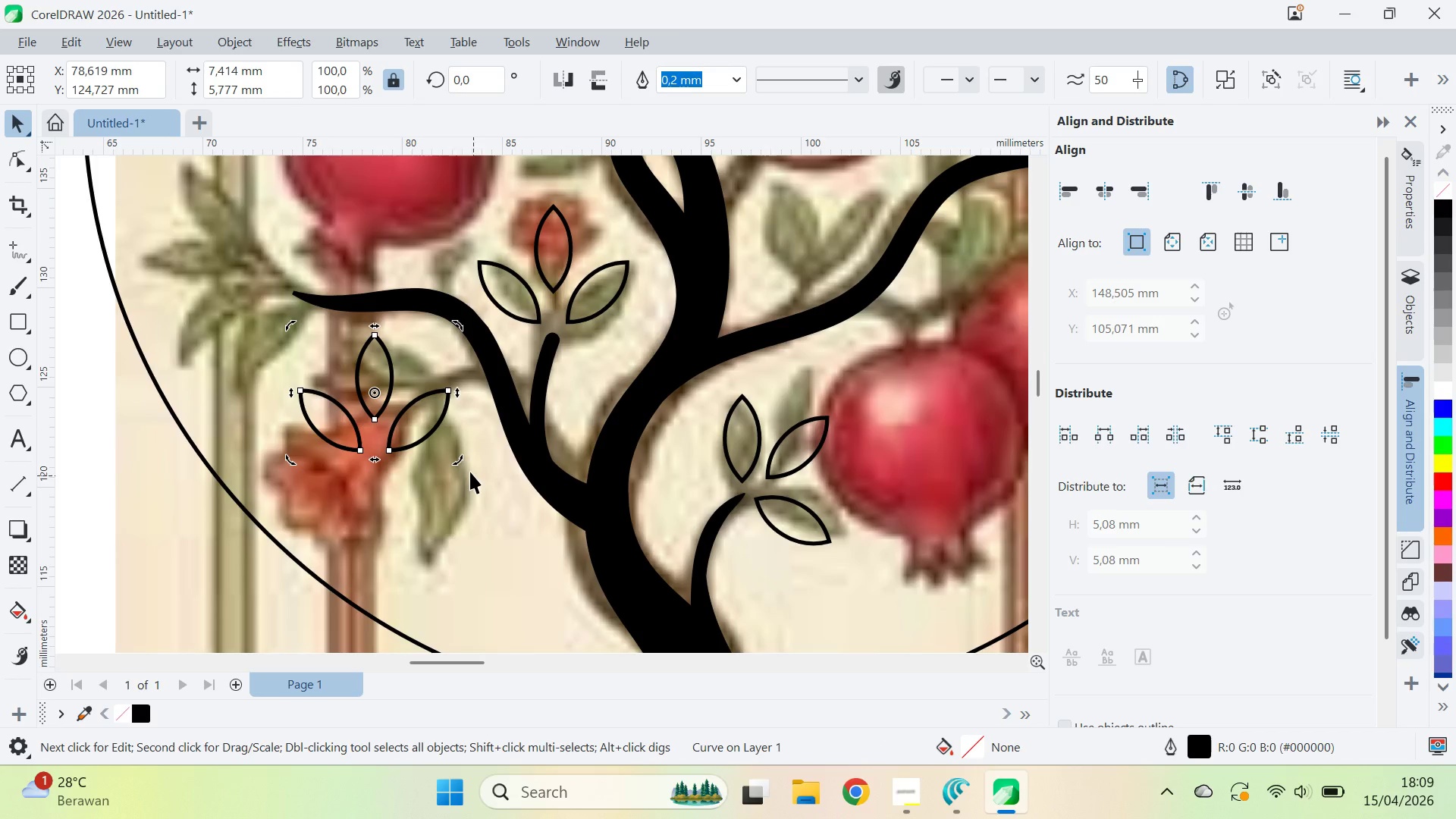 
hold_key(key=ControlLeft, duration=1.19)
left_click_drag(start_coordinate=[461, 462], to_coordinate=[366, 304])
 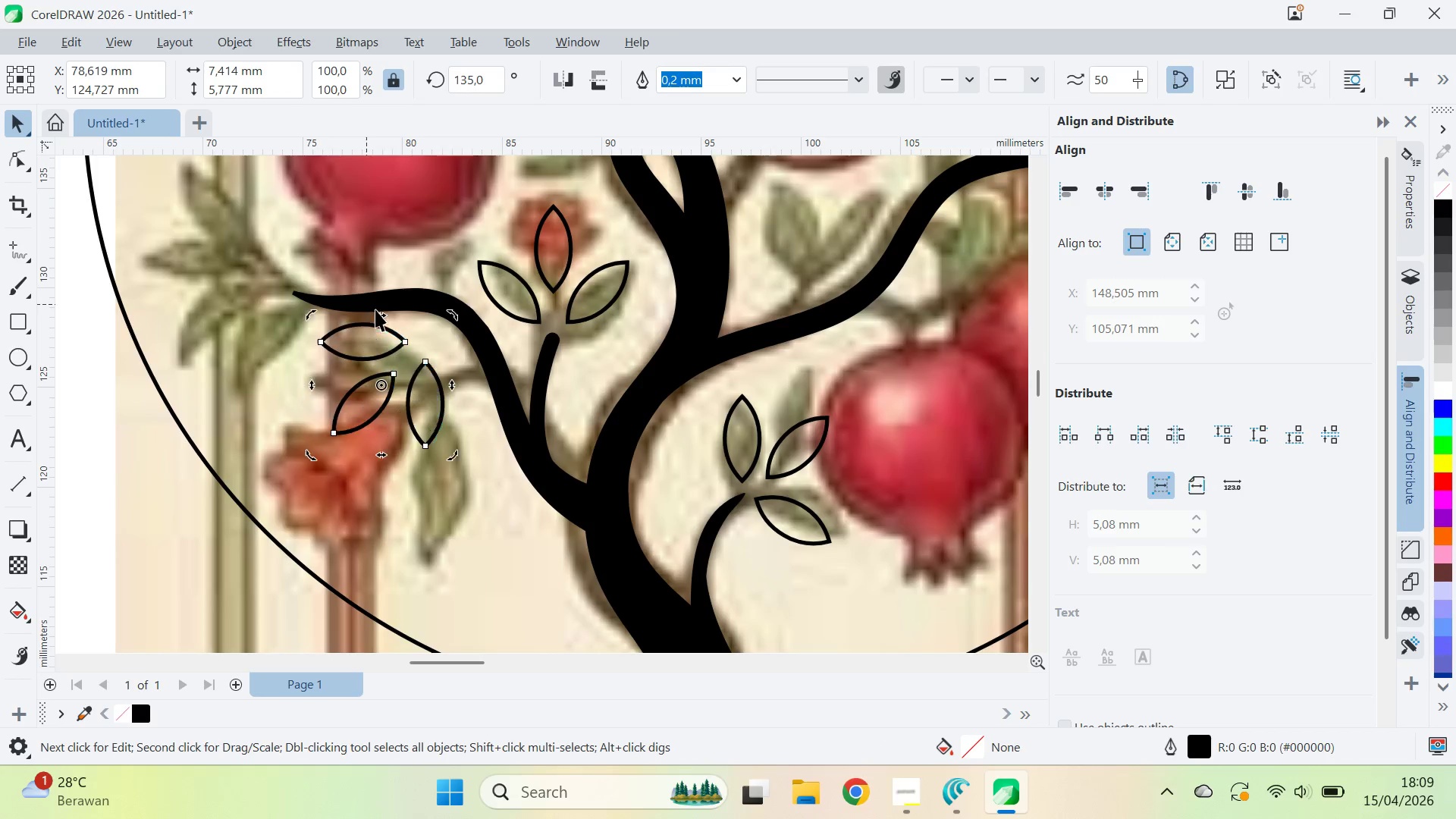 
hold_key(key=ControlLeft, duration=7.94)
left_click_drag(start_coordinate=[454, 457], to_coordinate=[444, 576])
 